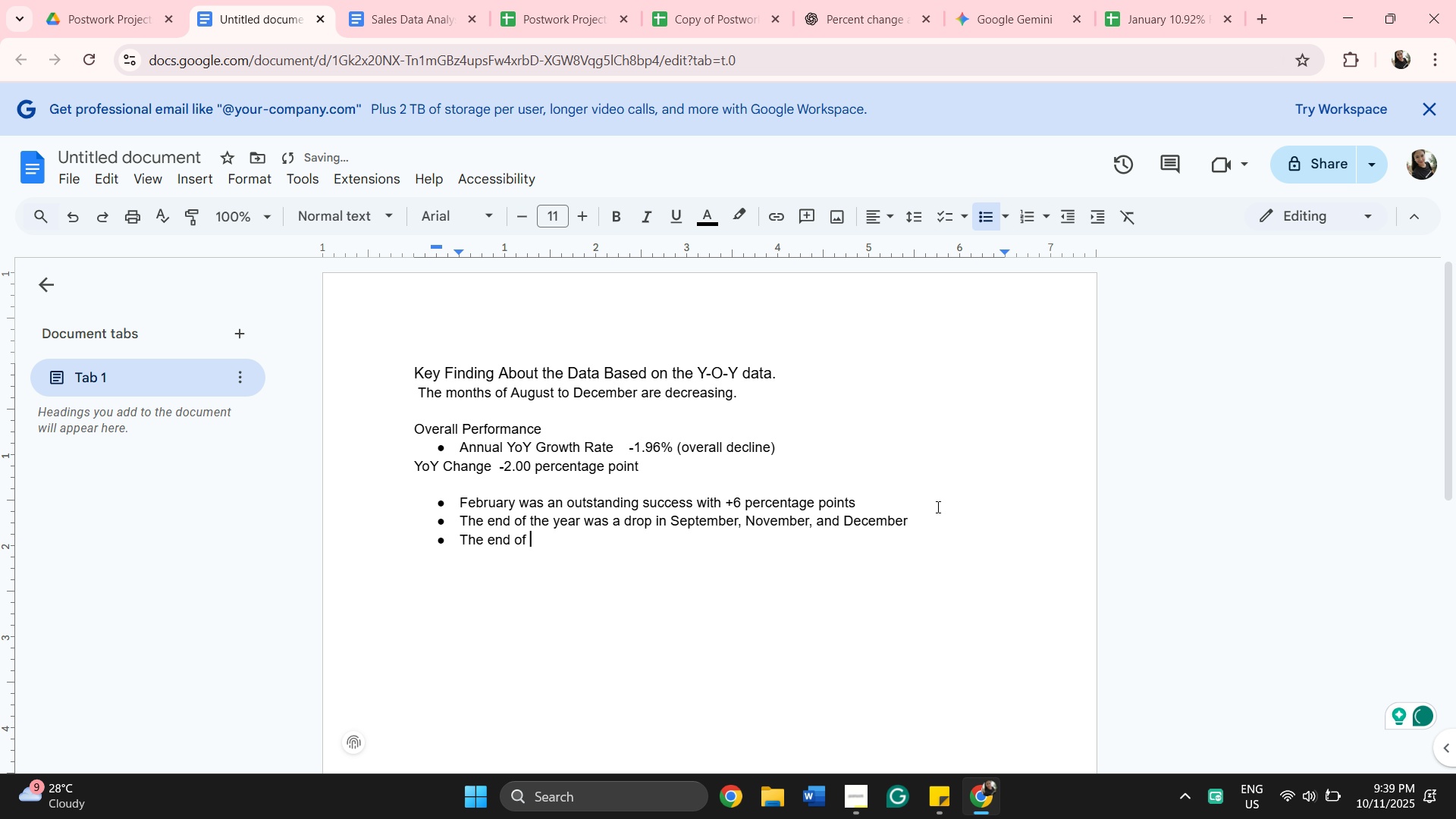 
key(Backspace)
 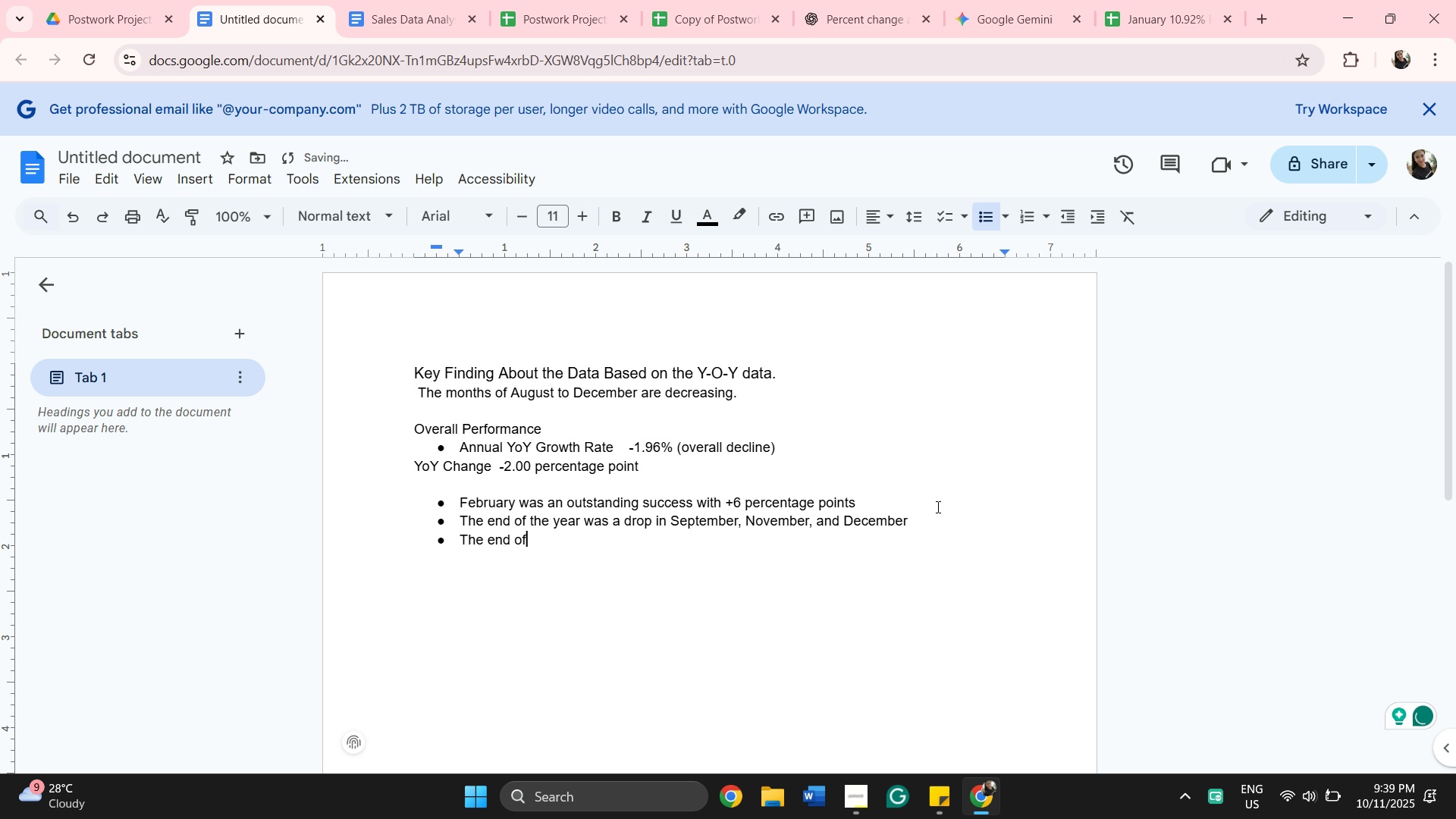 
key(Backspace)
 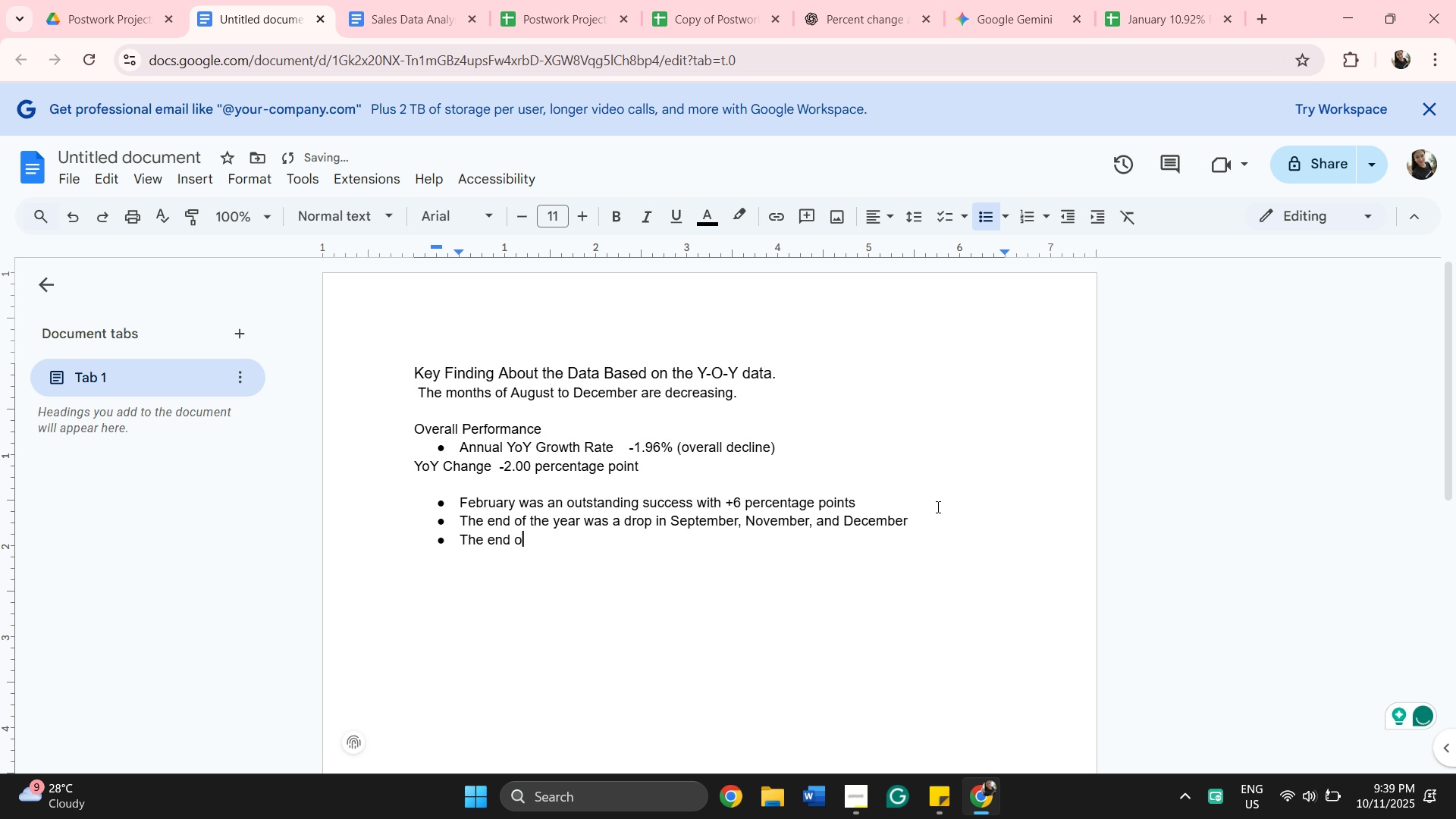 
key(Backspace)
 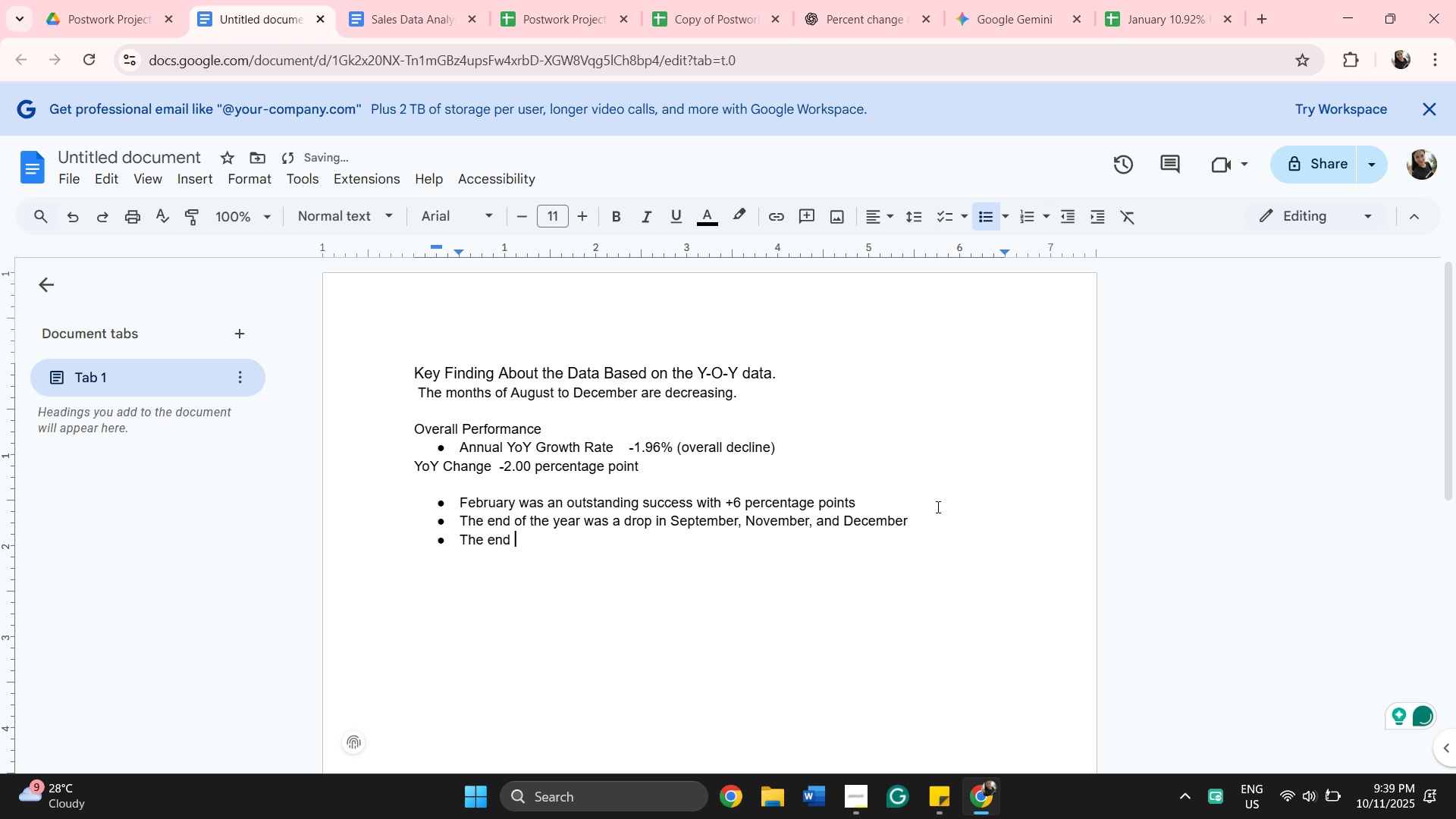 
key(Backspace)
 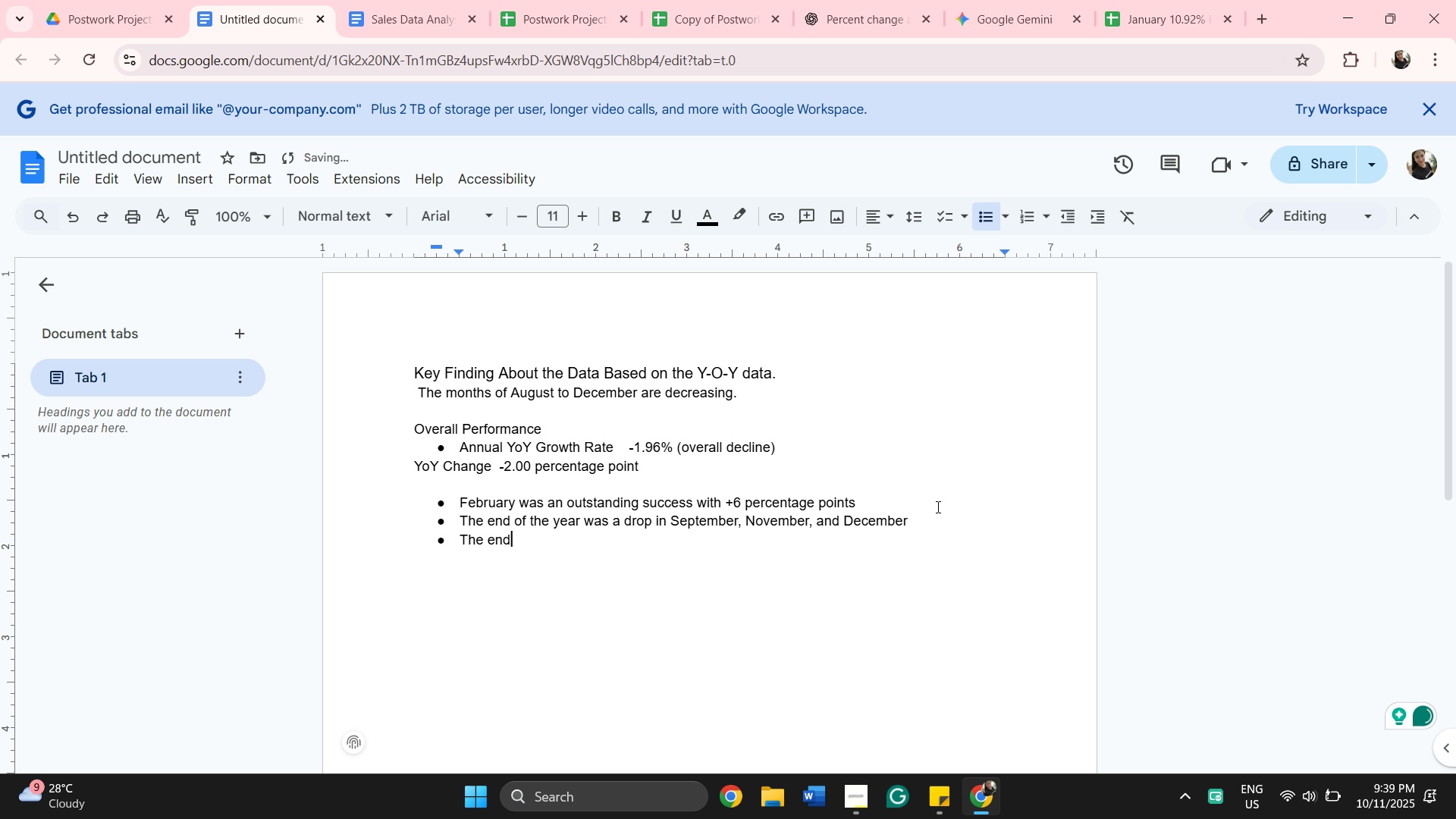 
key(Backspace)
 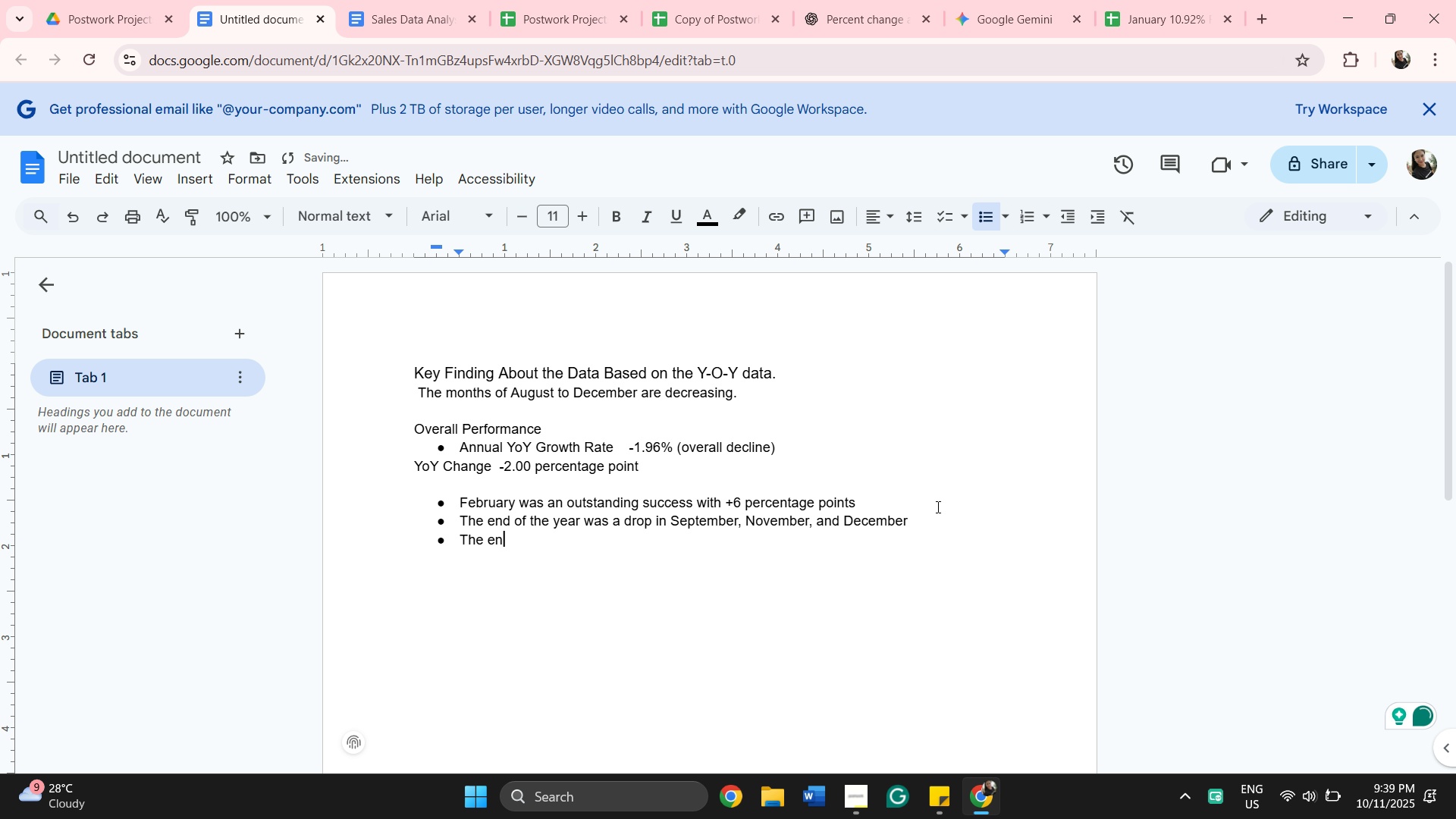 
key(Backspace)
 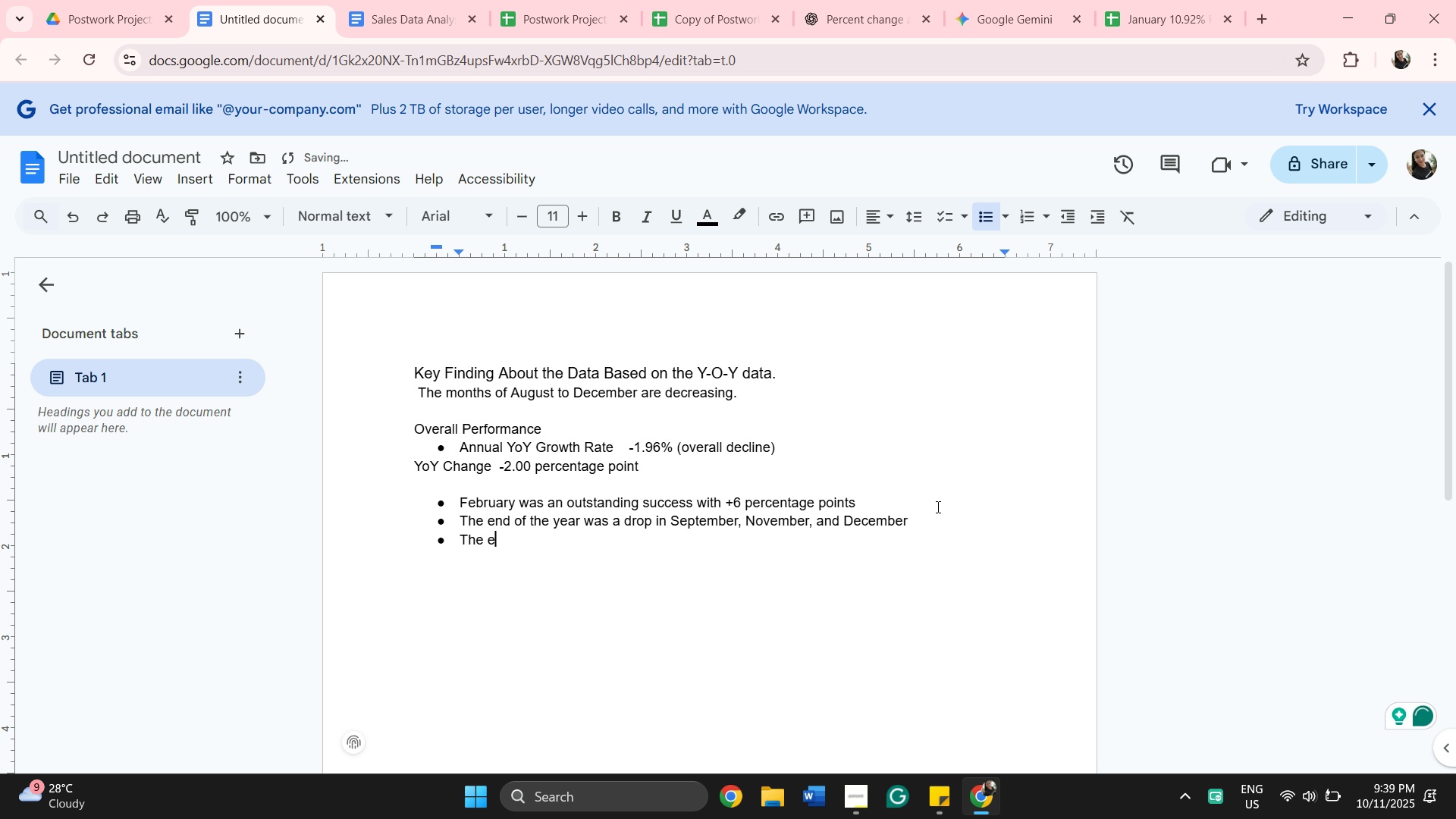 
key(Backspace)
 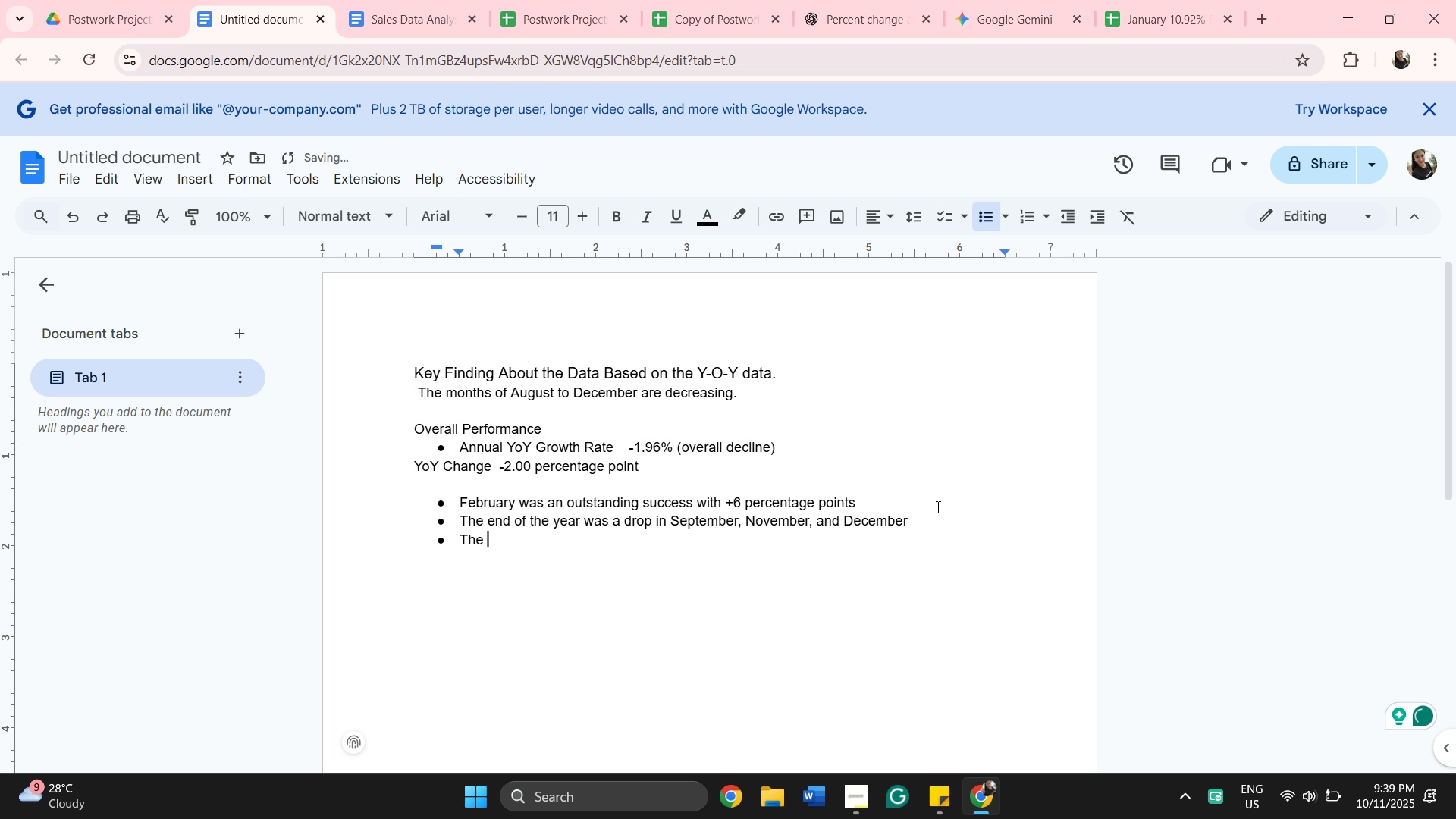 
key(Backspace)
 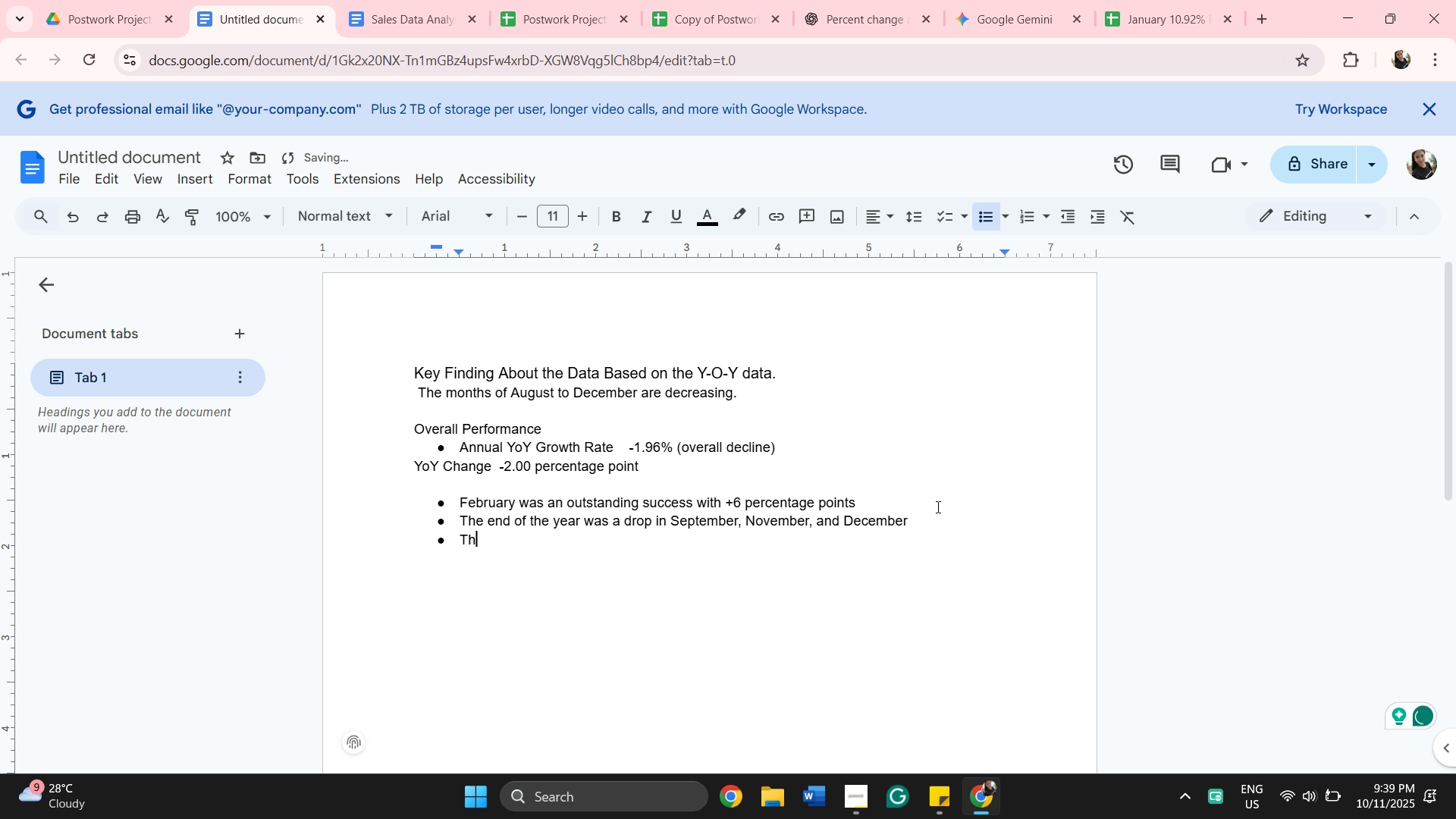 
key(Backspace)
 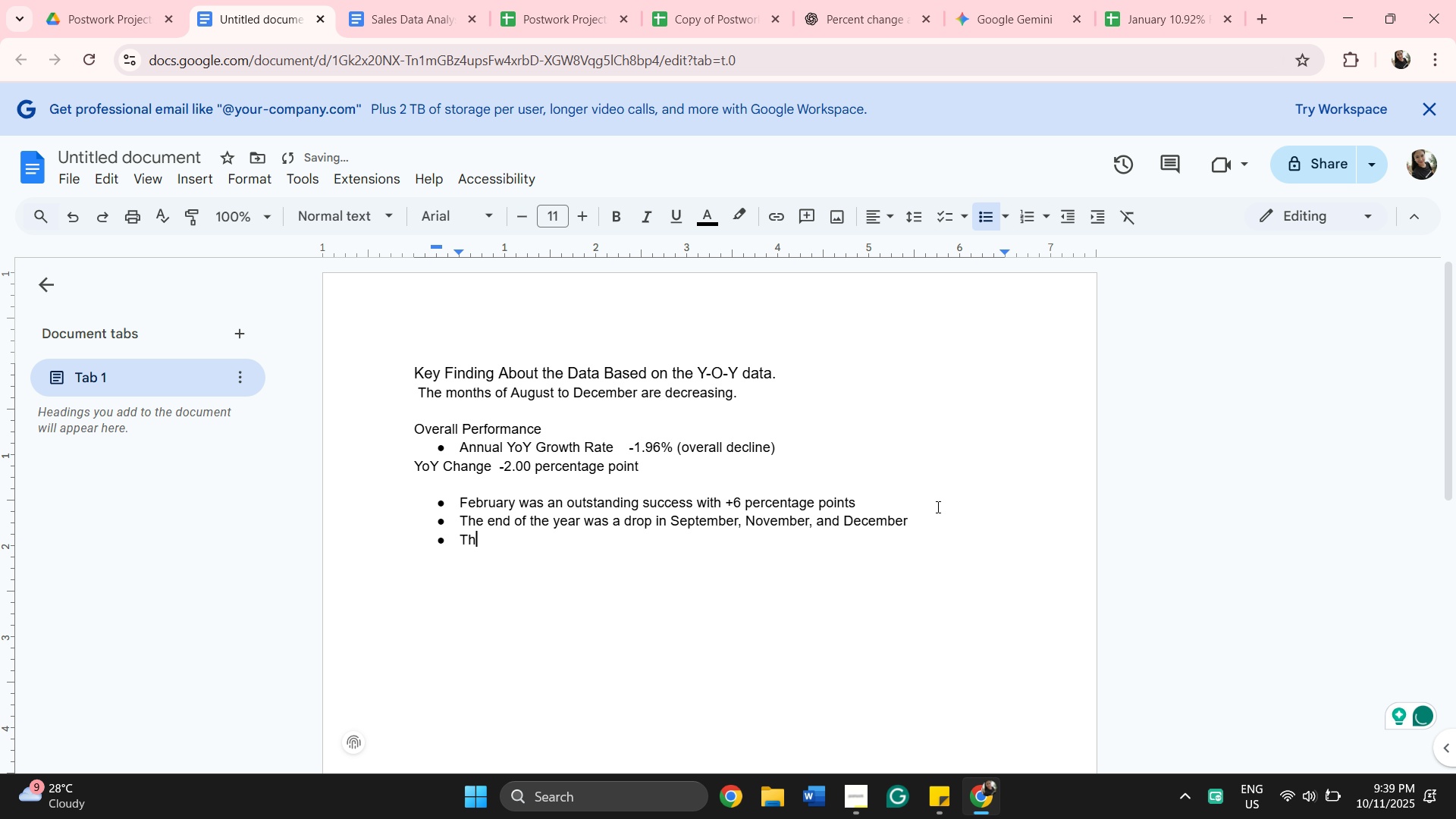 
key(Backspace)
 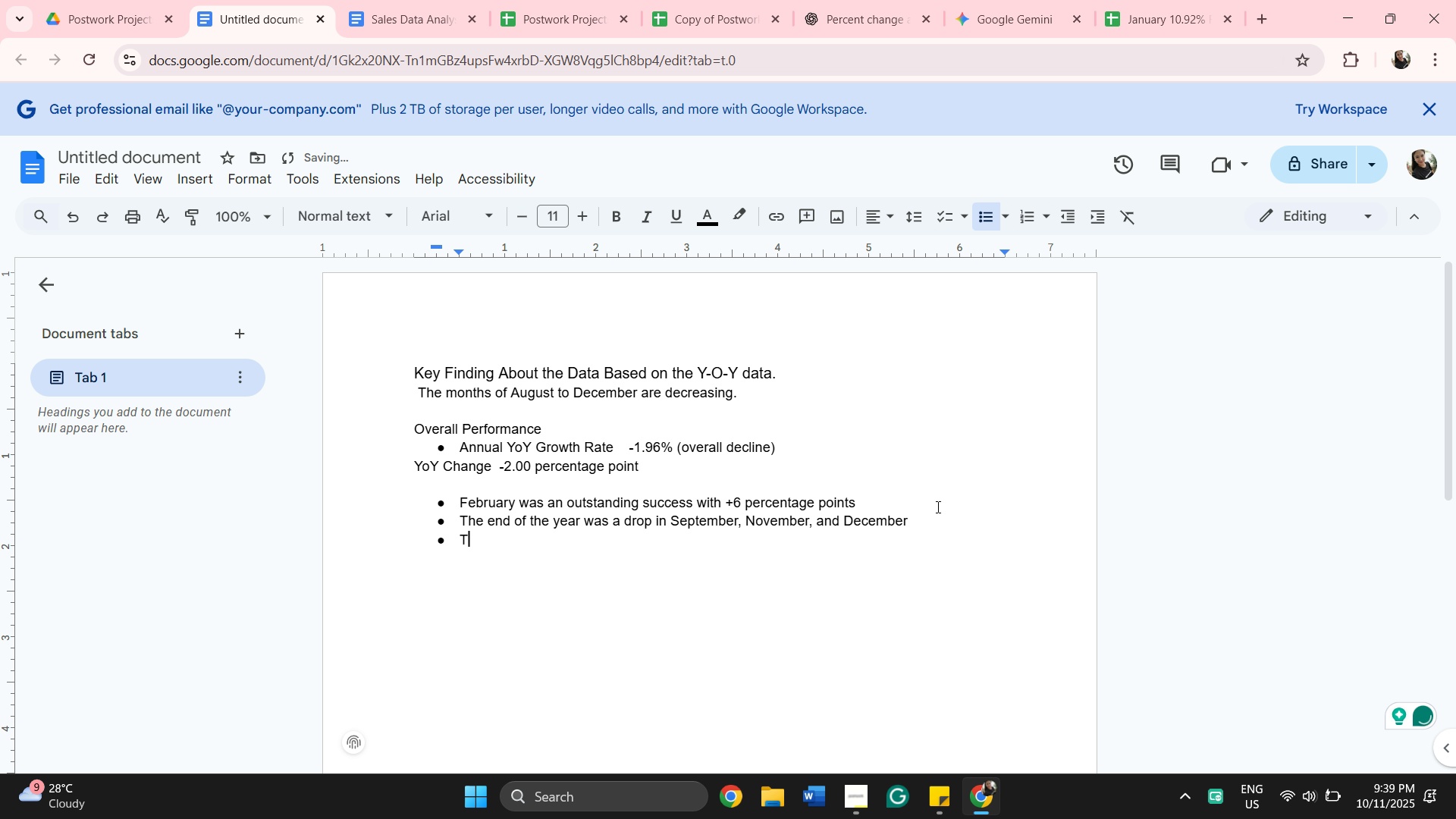 
key(Backspace)
 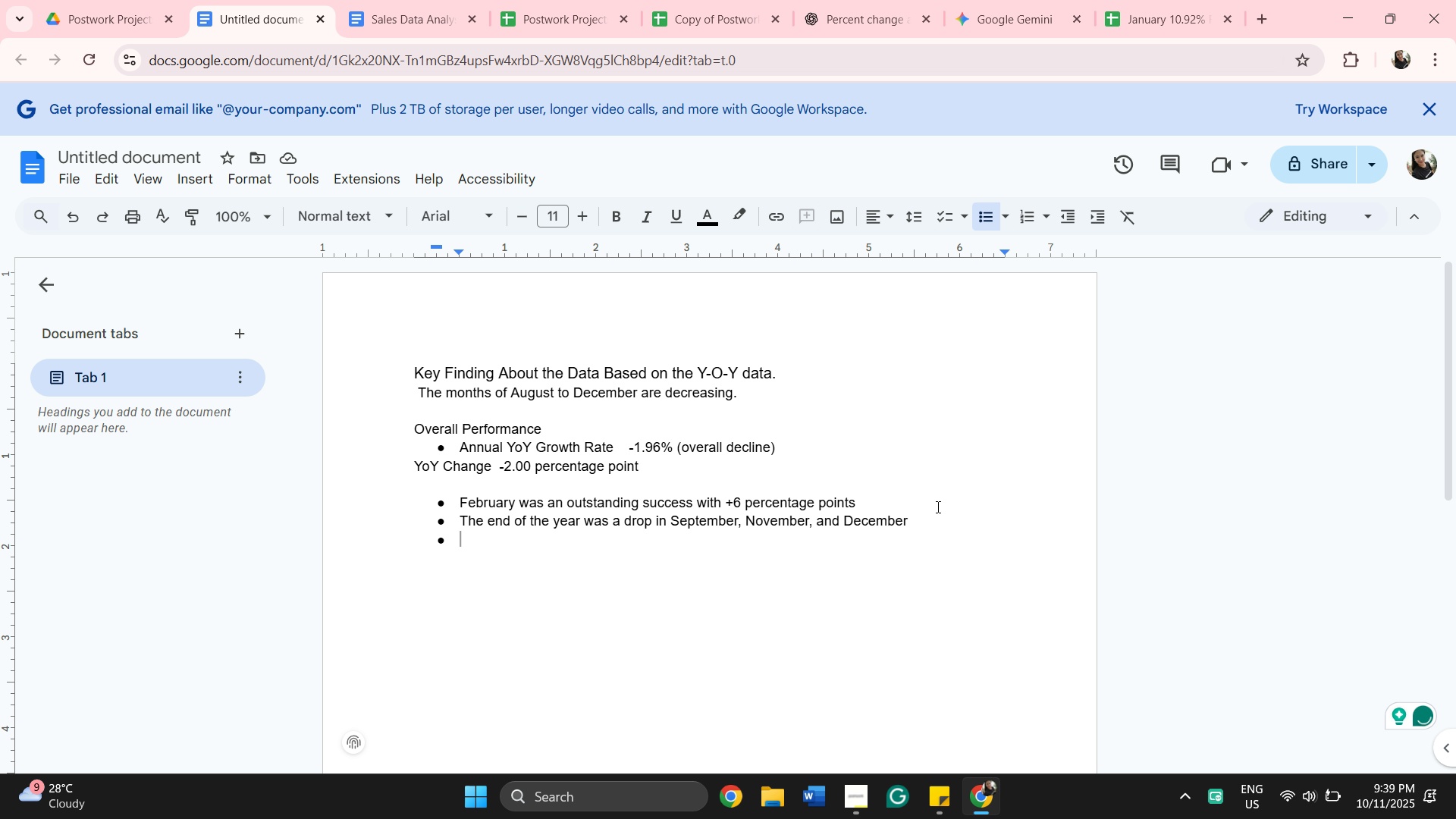 
wait(13.35)
 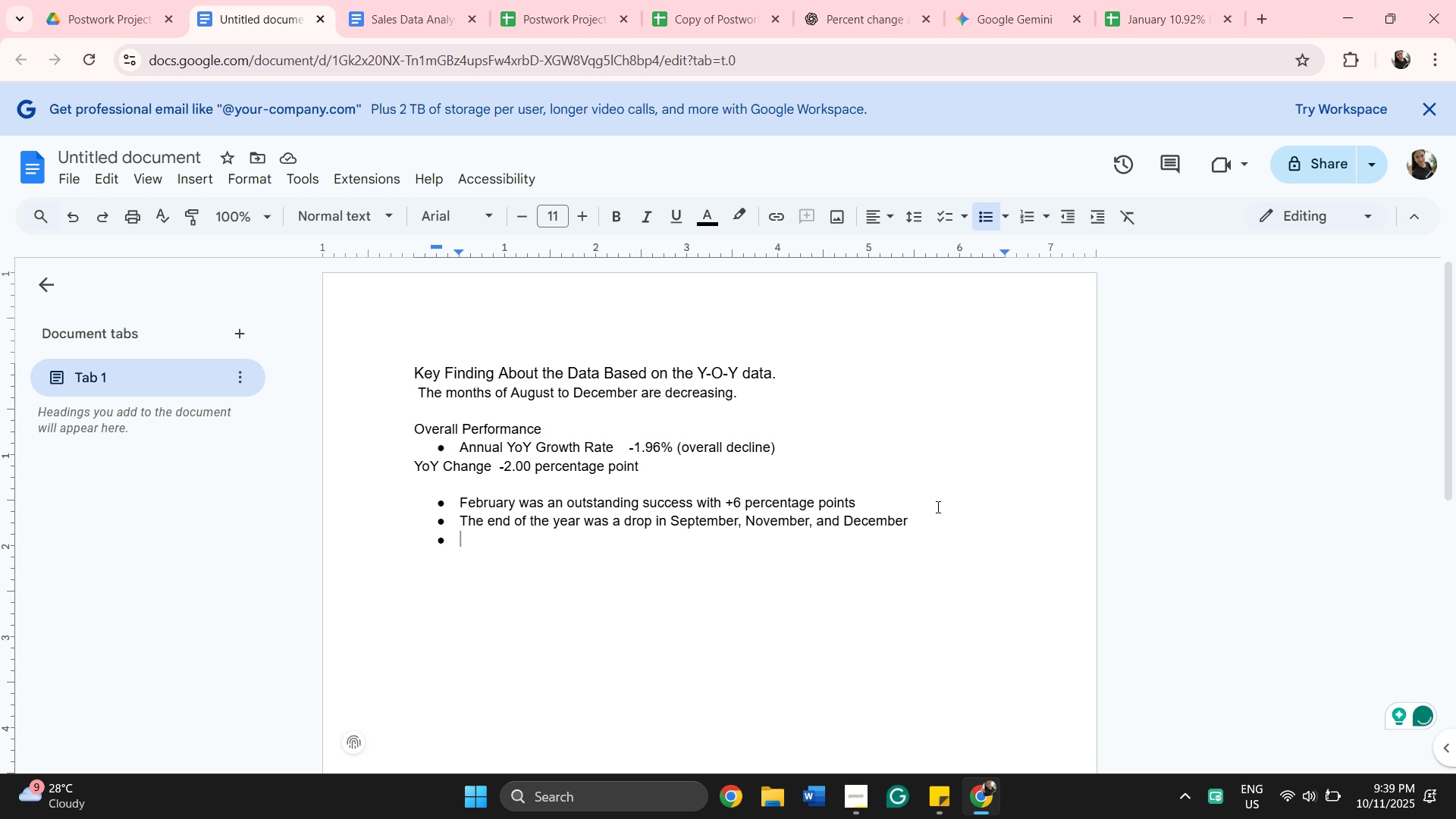 
hold_key(key=ShiftLeft, duration=0.98)
 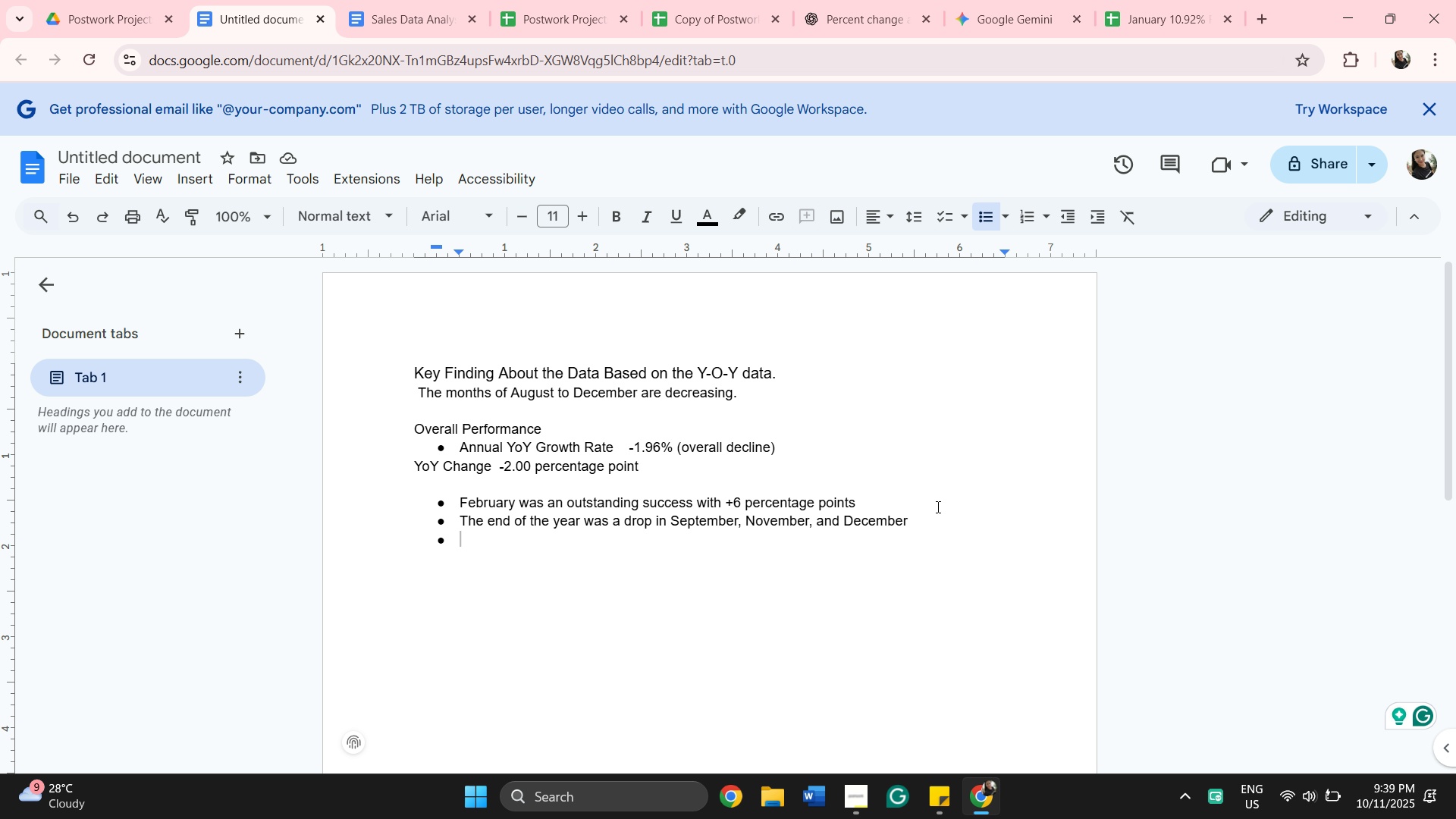 
type(Significant drop was month of)
 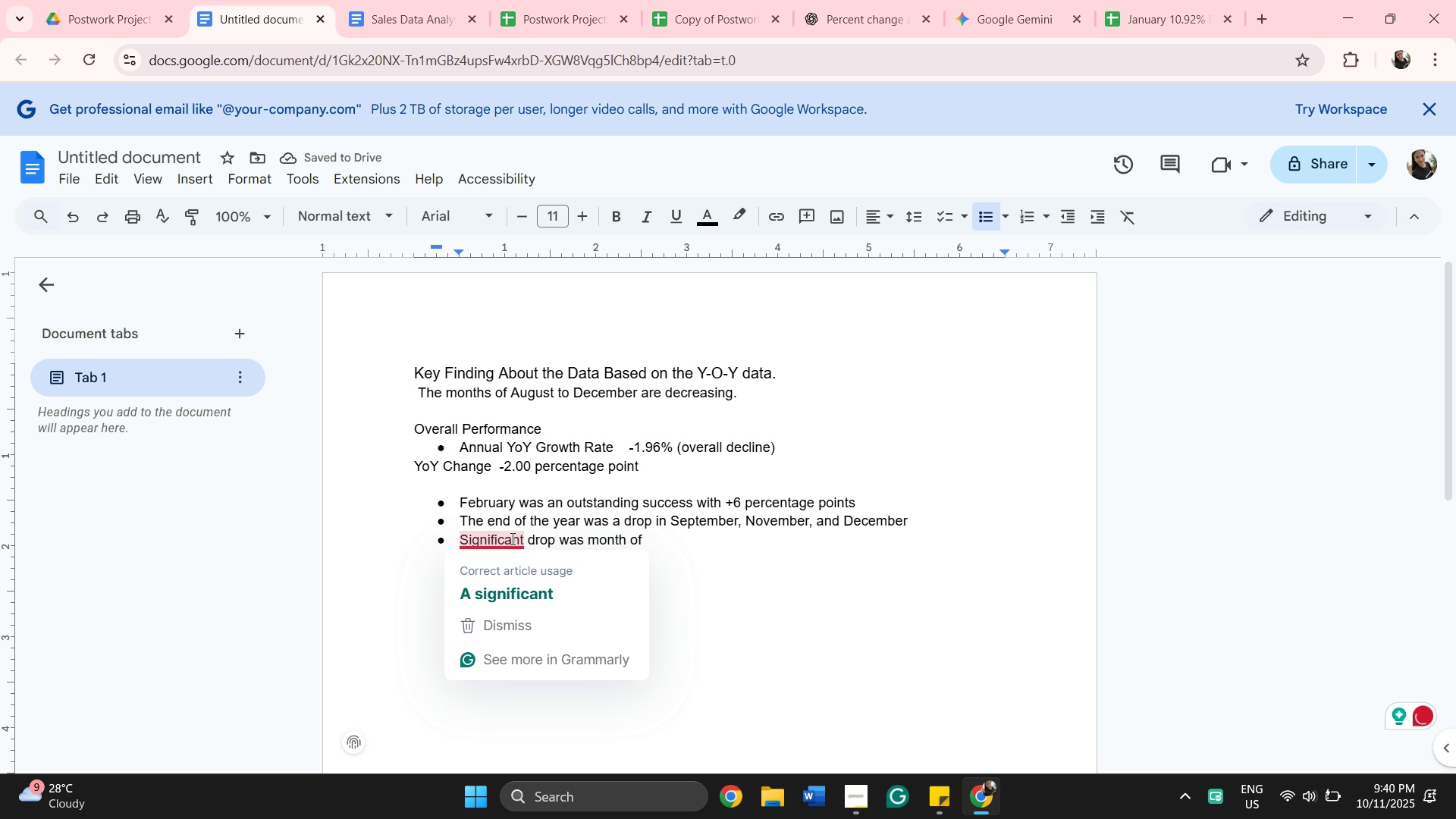 
left_click([508, 580])
 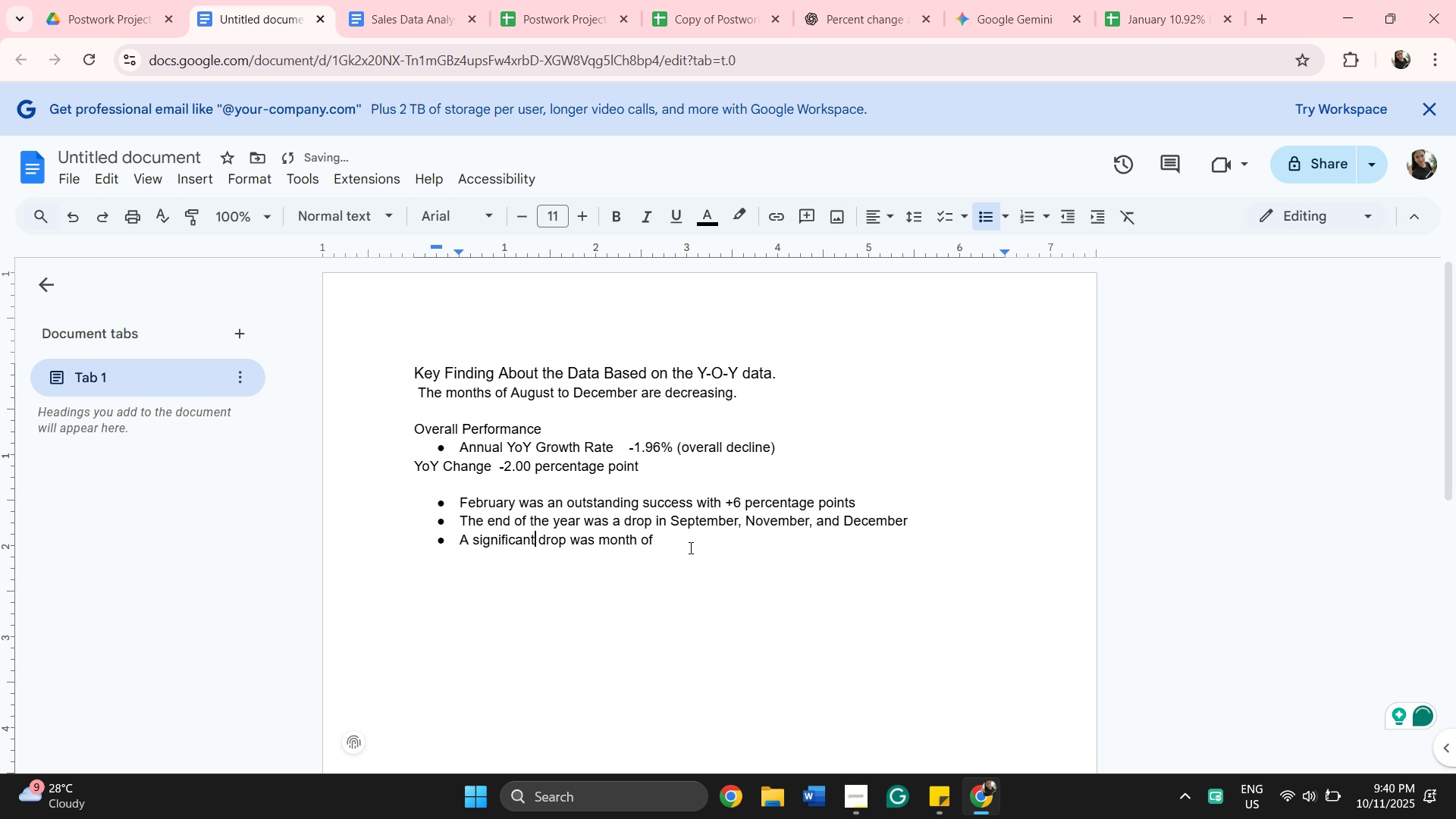 
left_click([689, 548])
 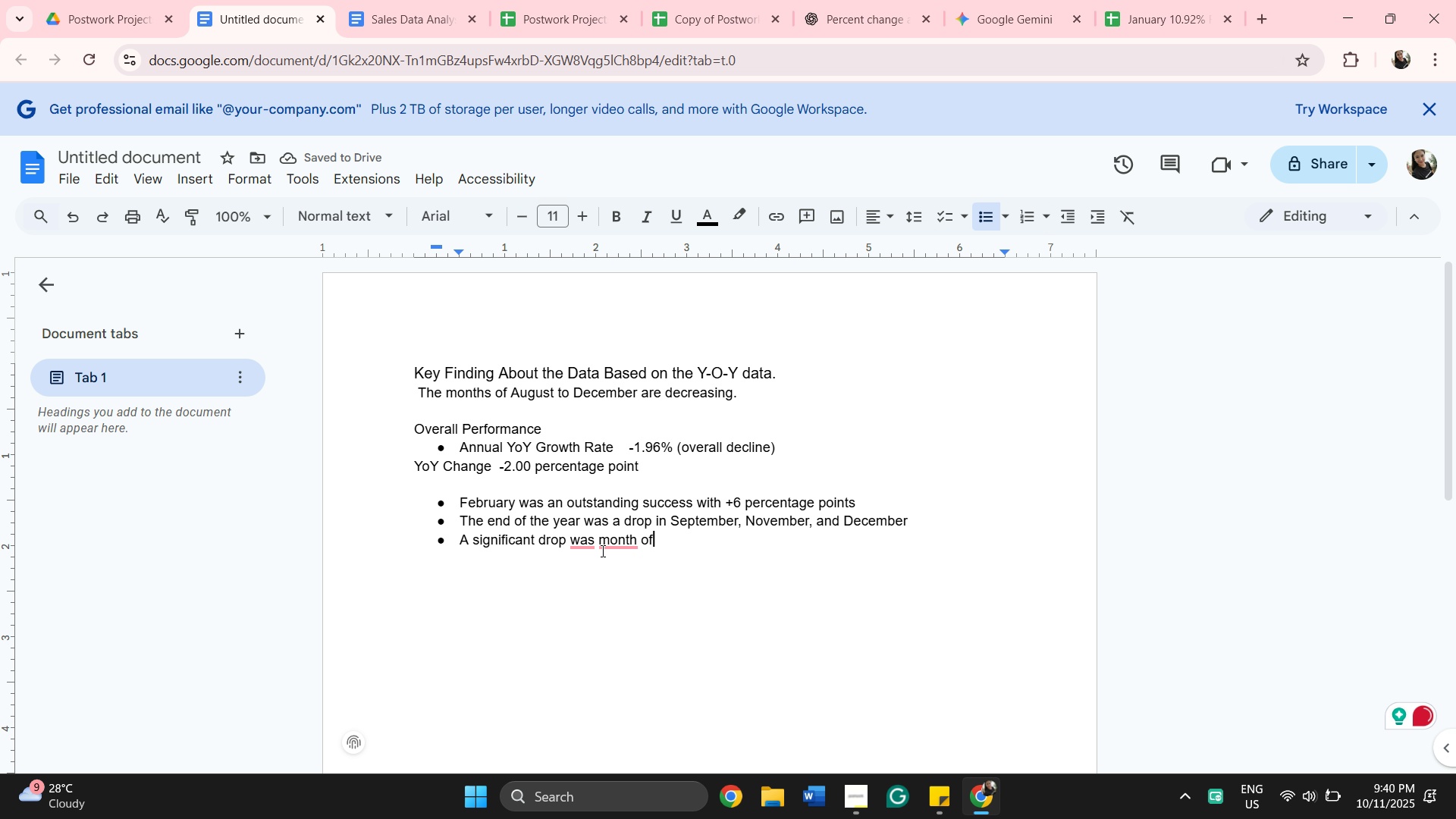 
left_click([607, 540])
 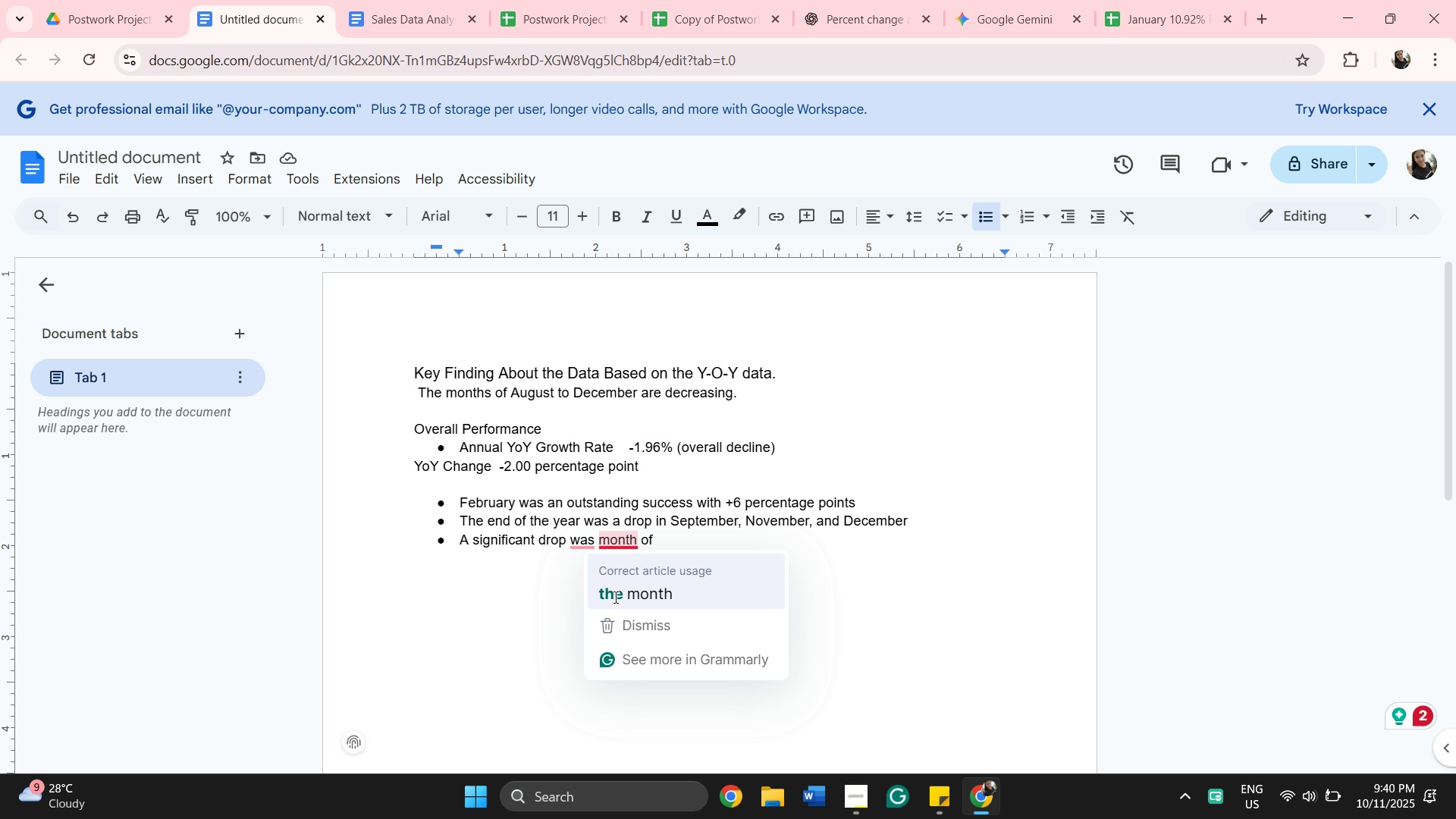 
left_click([614, 597])
 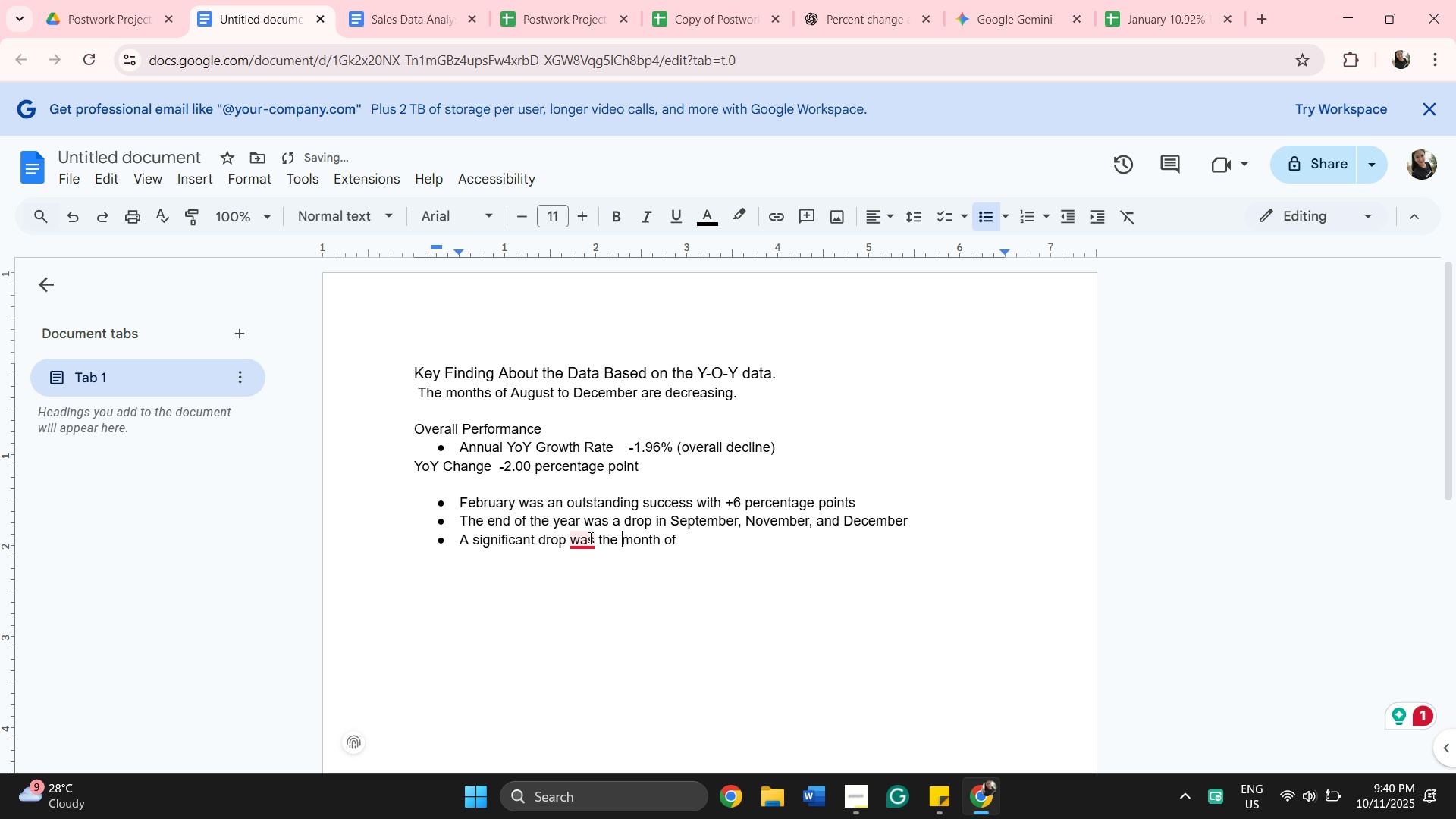 
left_click([589, 538])
 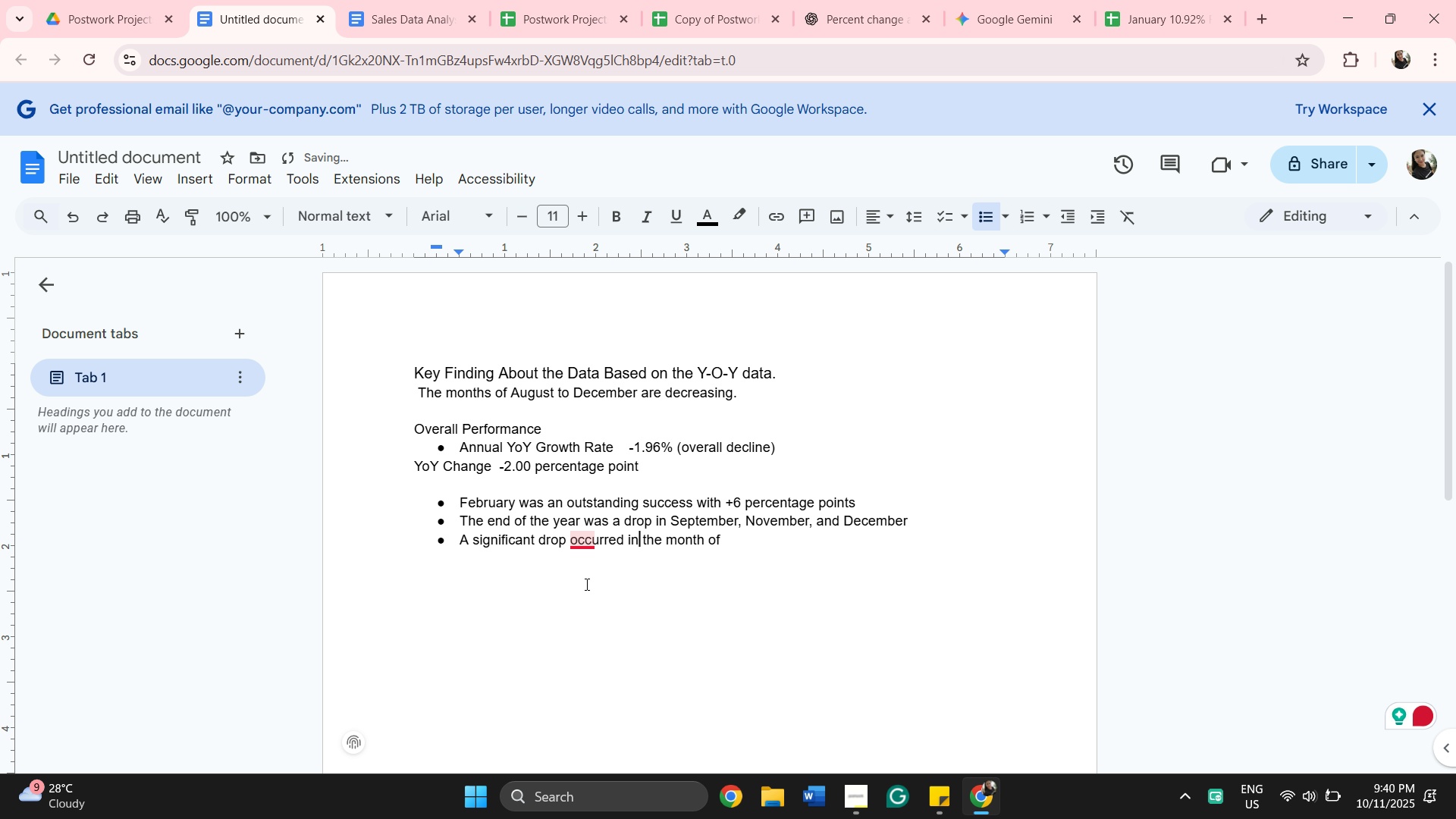 
left_click([585, 584])
 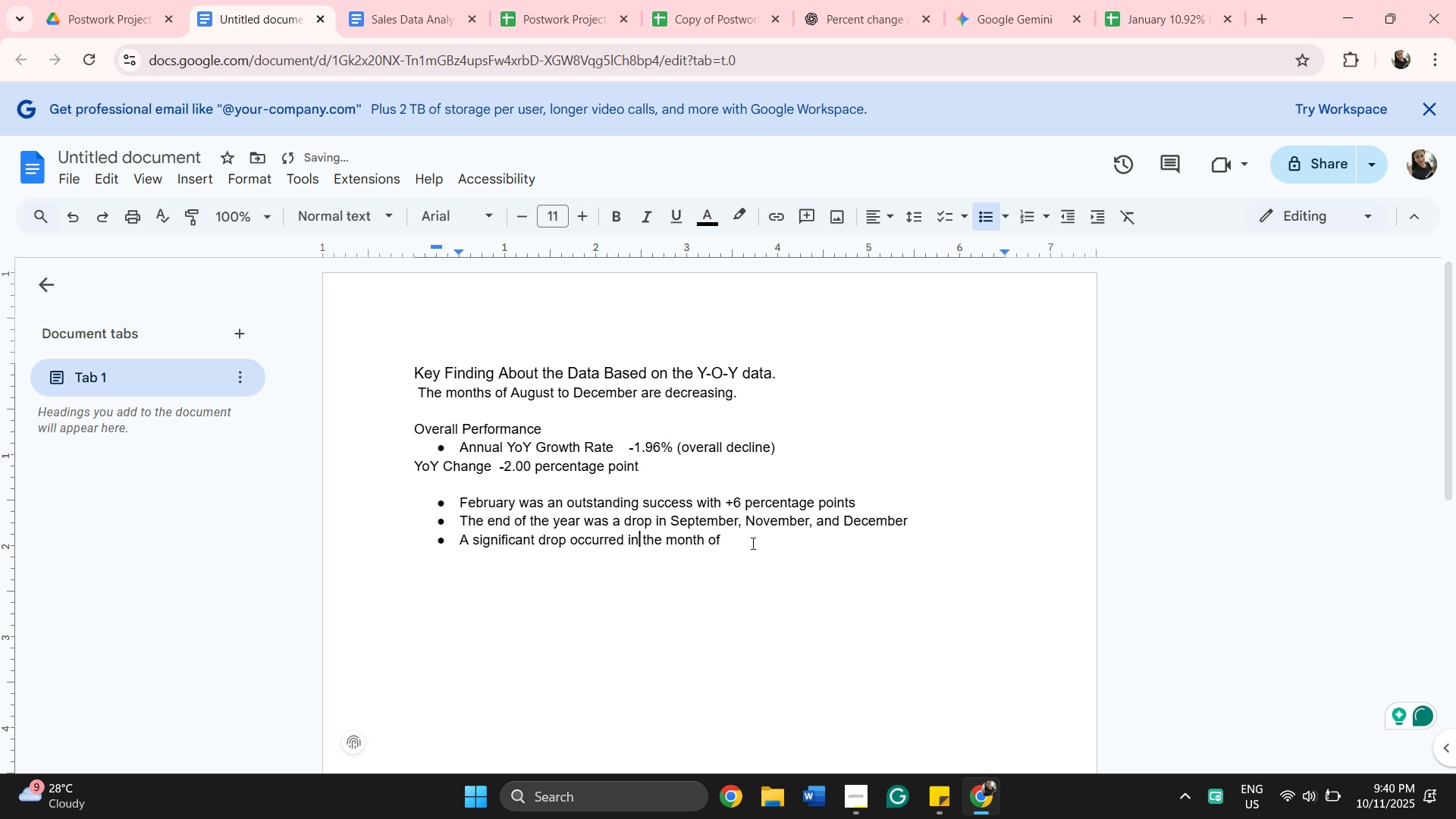 
left_click([752, 543])
 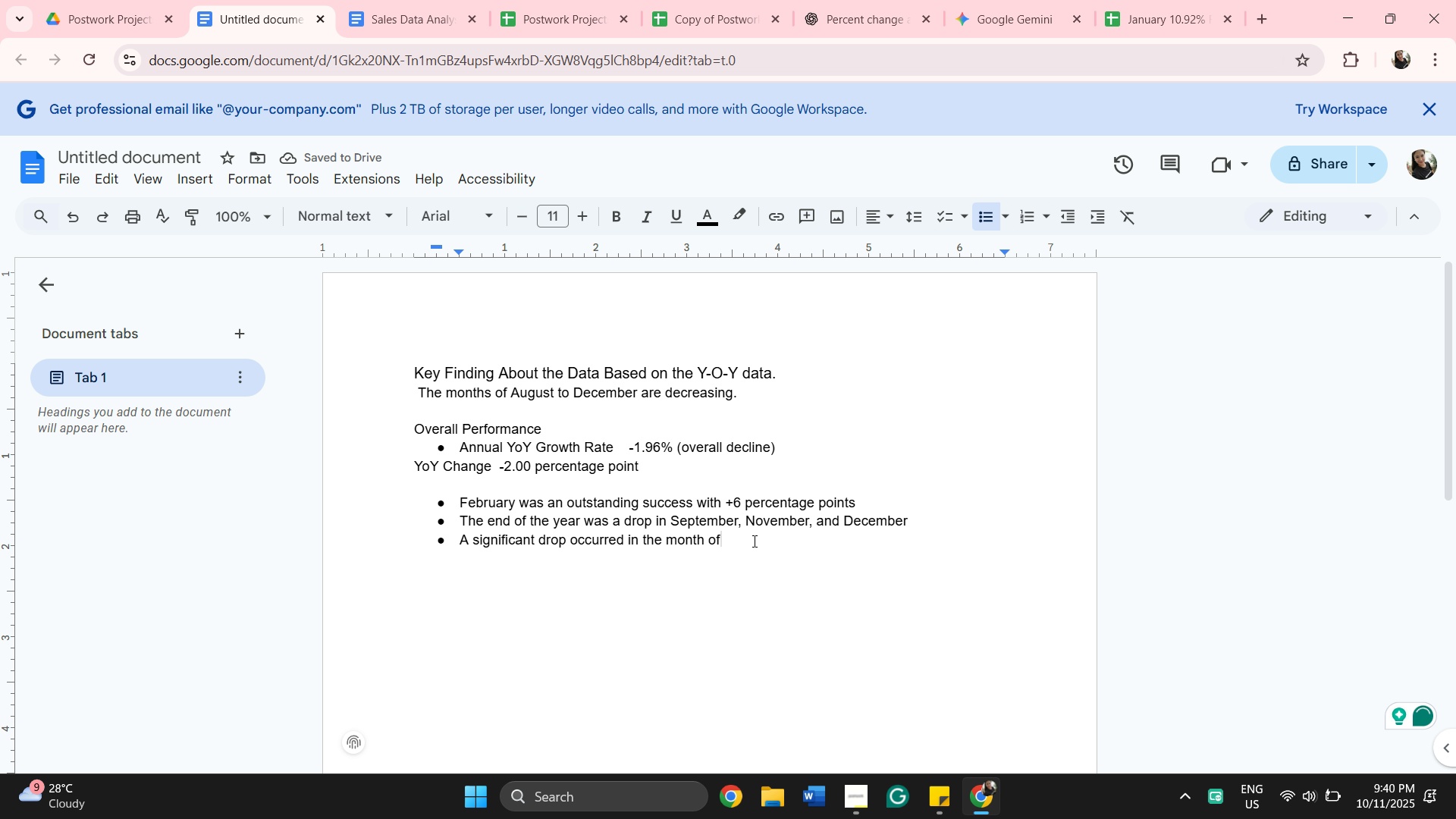 
key(Space)
 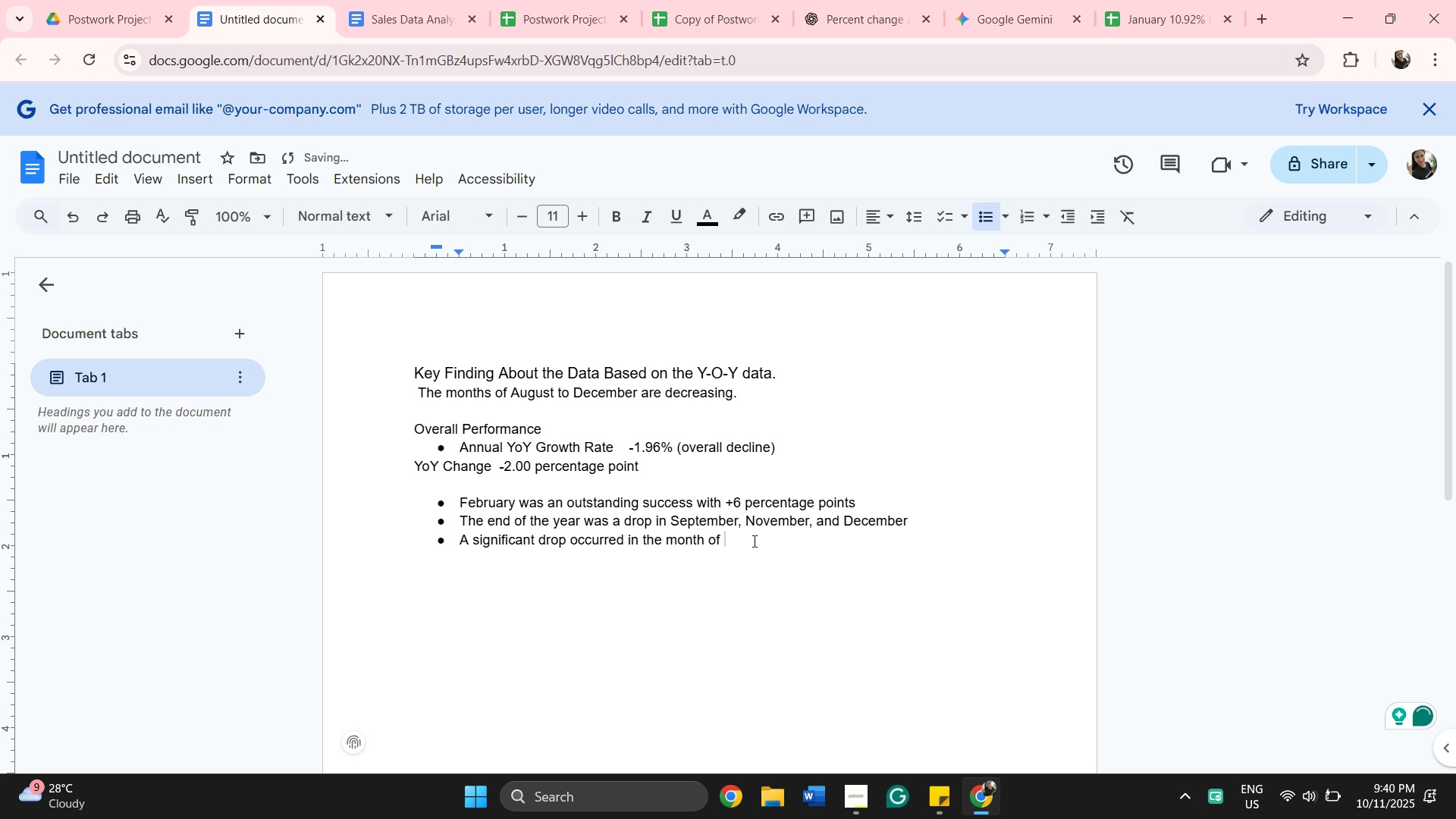 
key(Shift+ShiftLeft)
 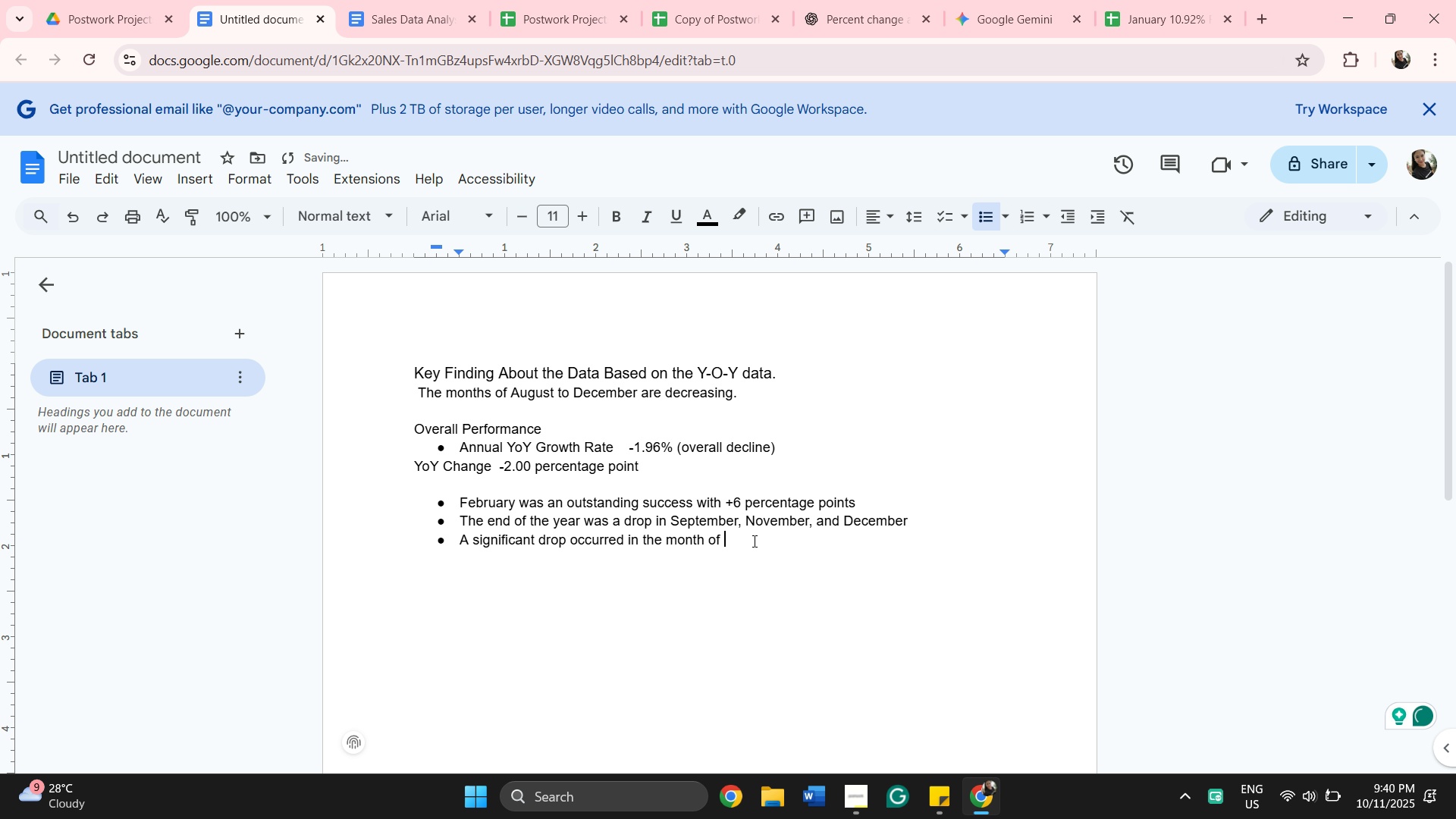 
key(Shift+A)
 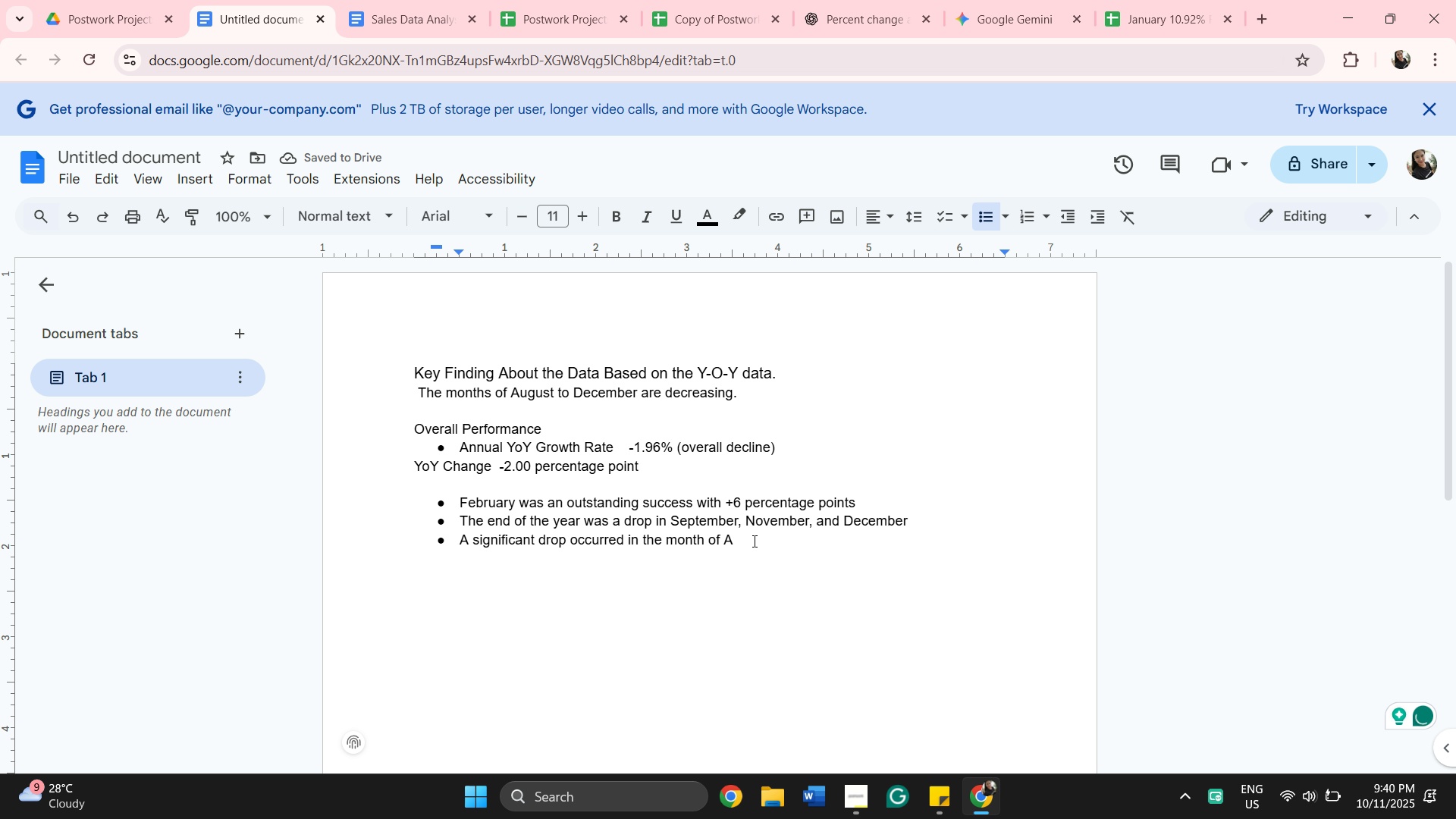 
wait(8.81)
 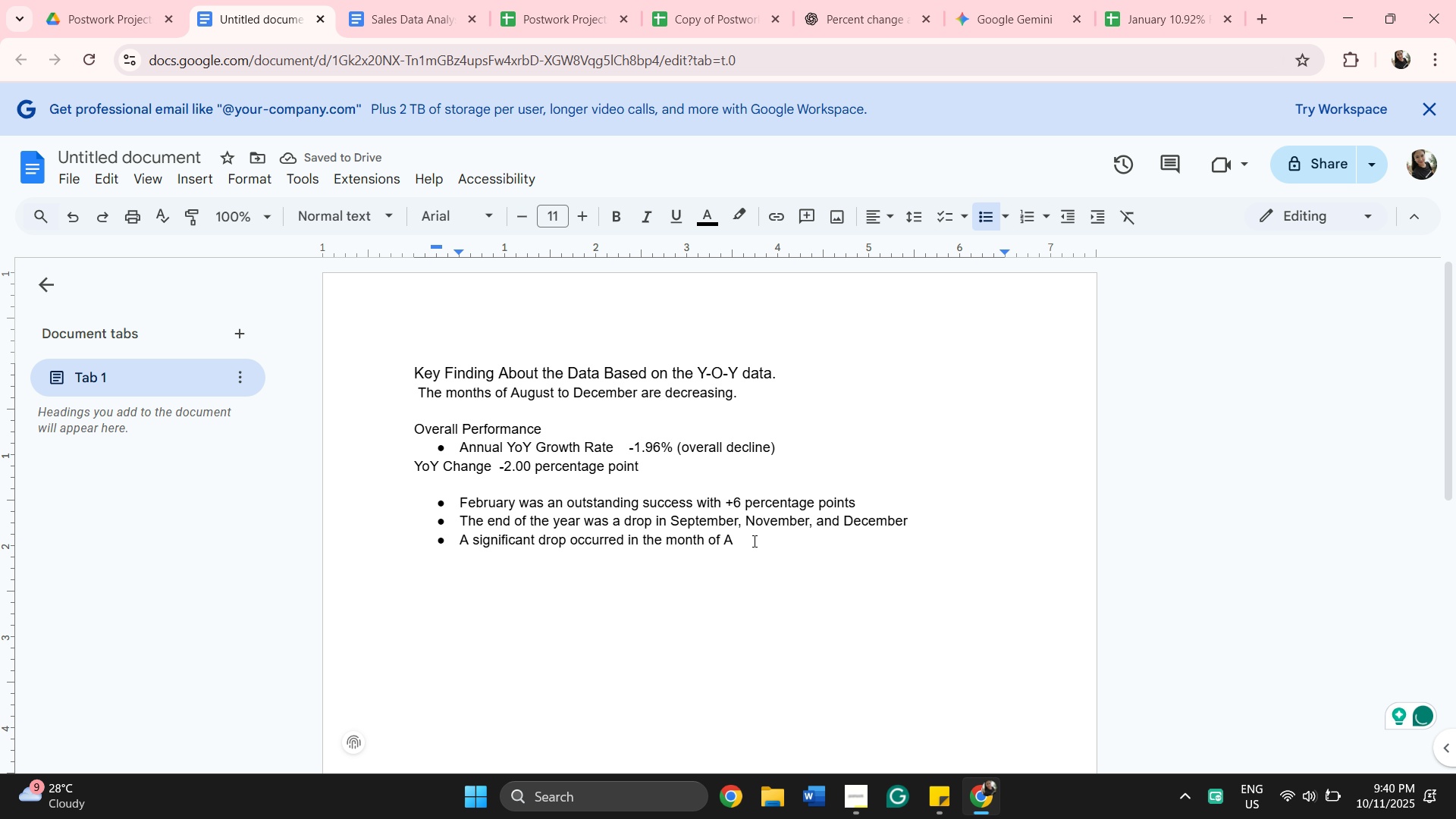 
type(gu)
key(Backspace)
key(Backspace)
type(ust)
key(Backspace)
key(Backspace)
type(gost)
 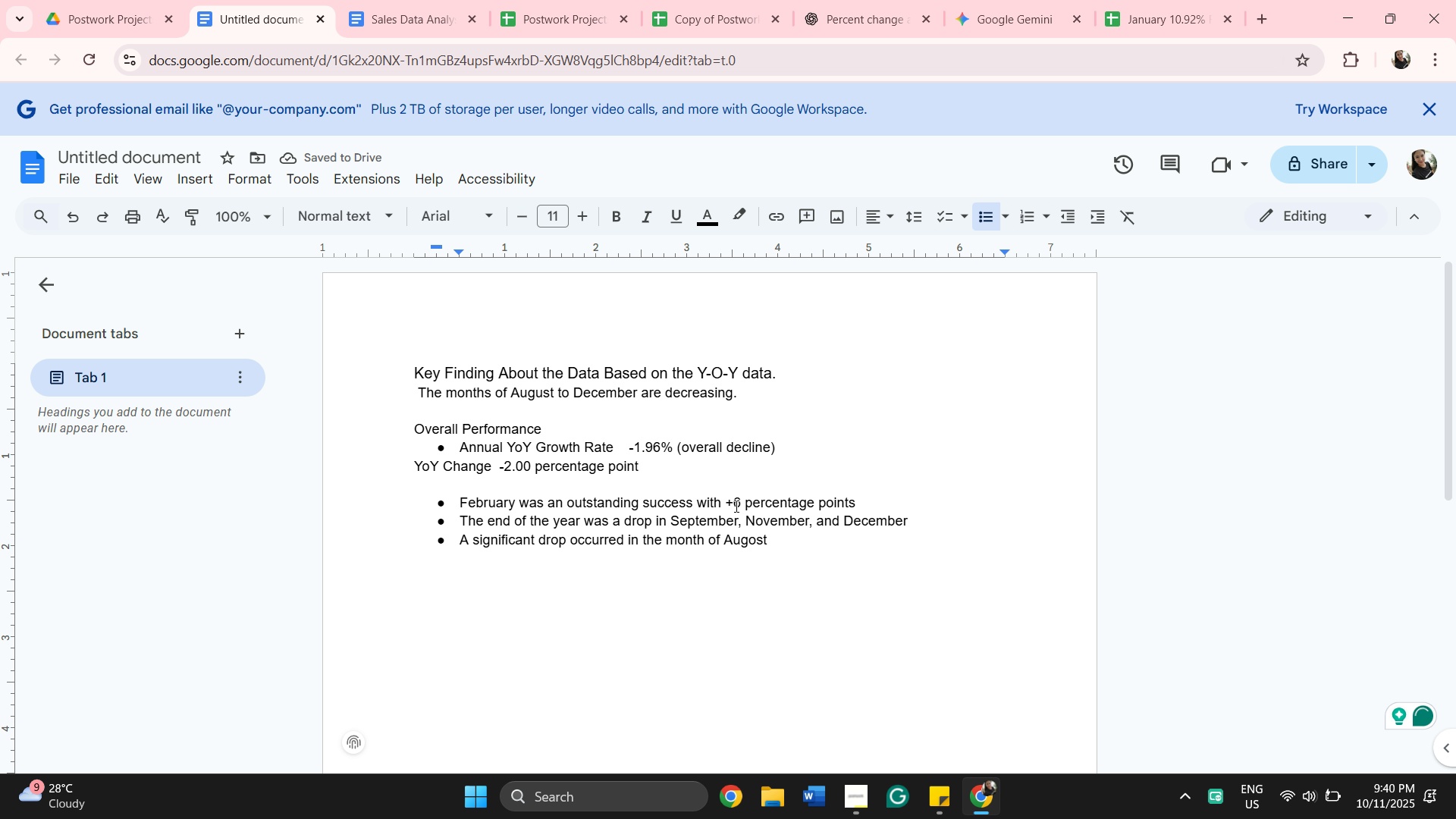 
left_click([538, 8])
 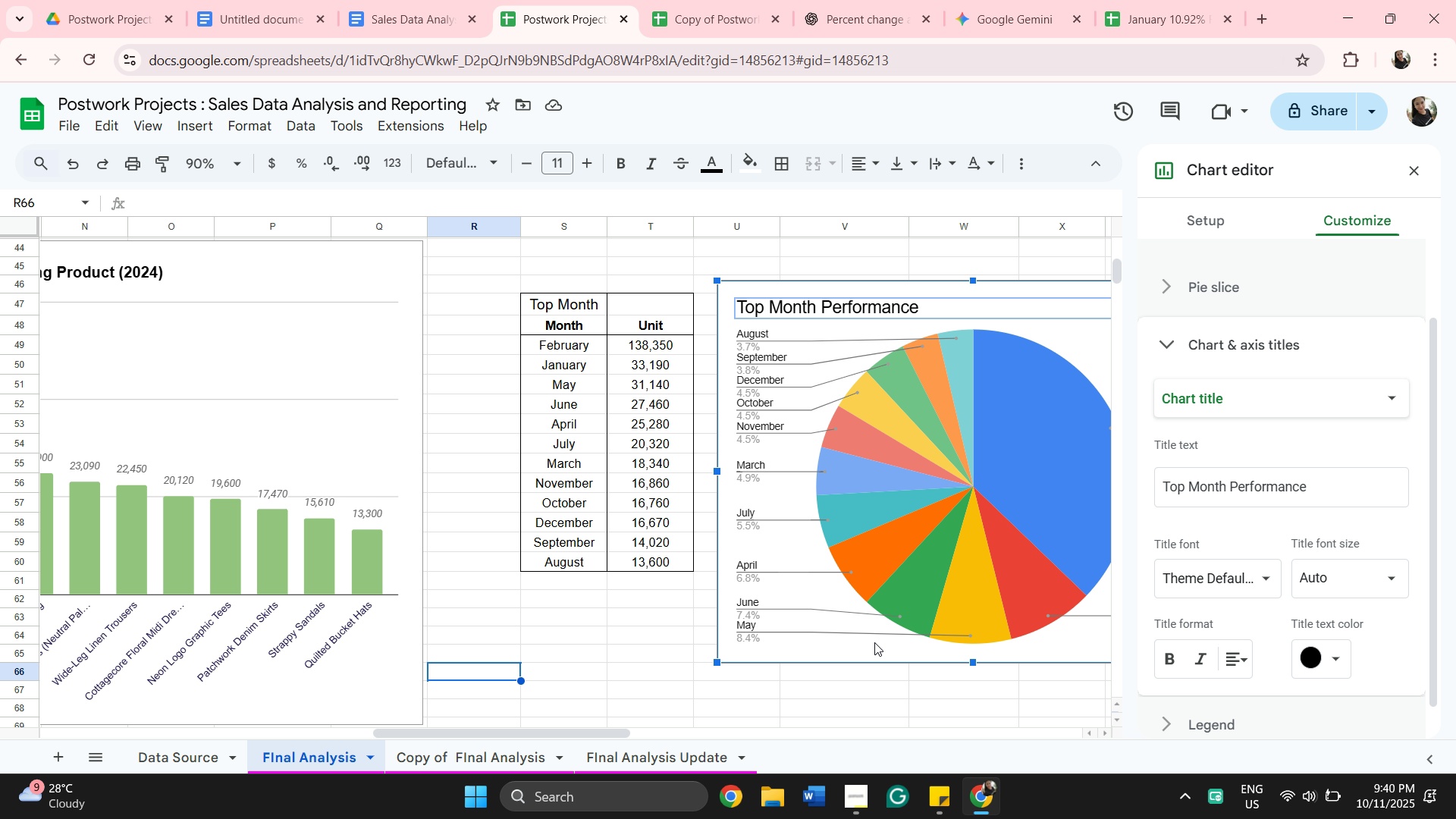 
left_click([859, 560])
 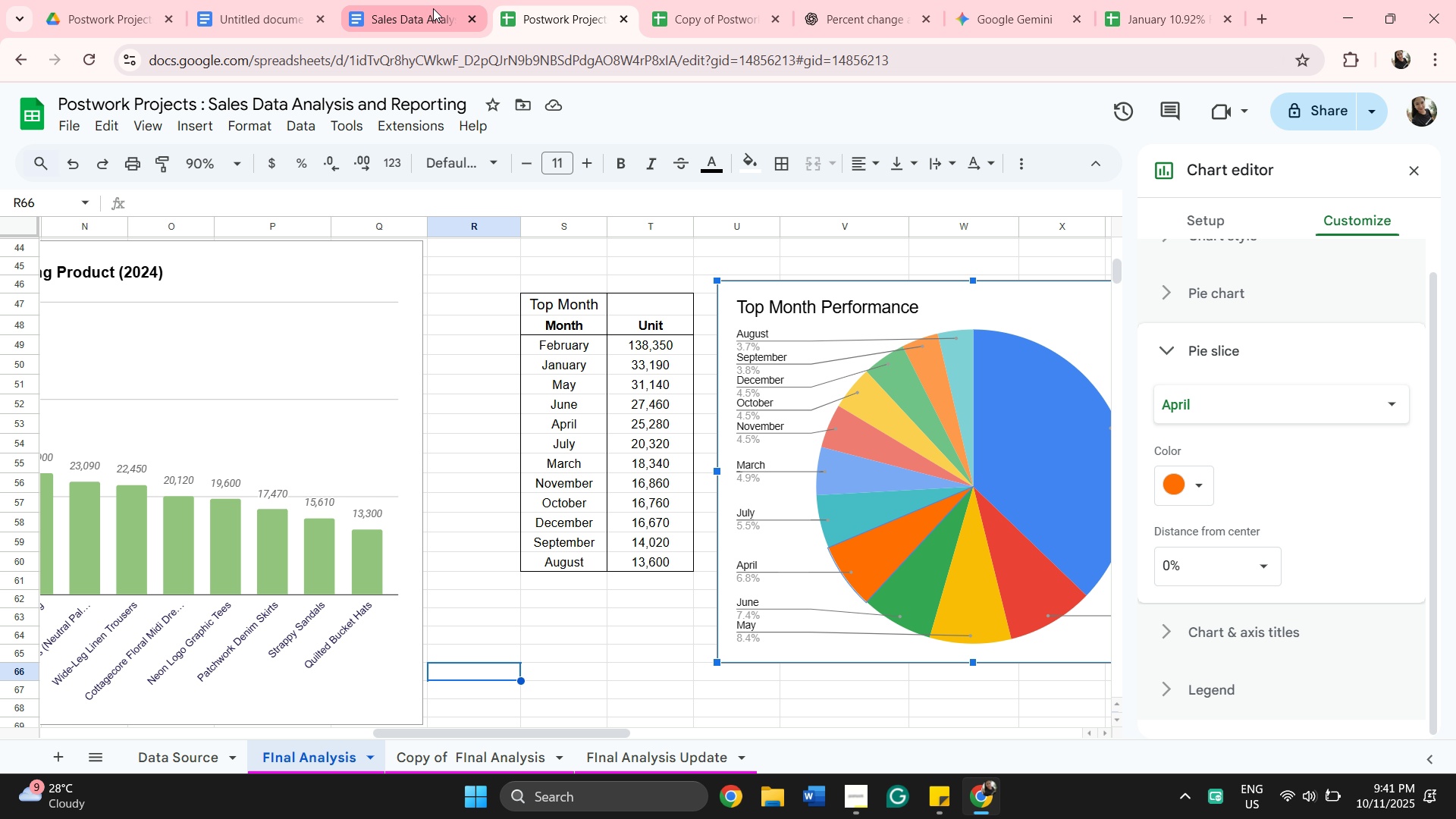 
left_click([378, 8])
 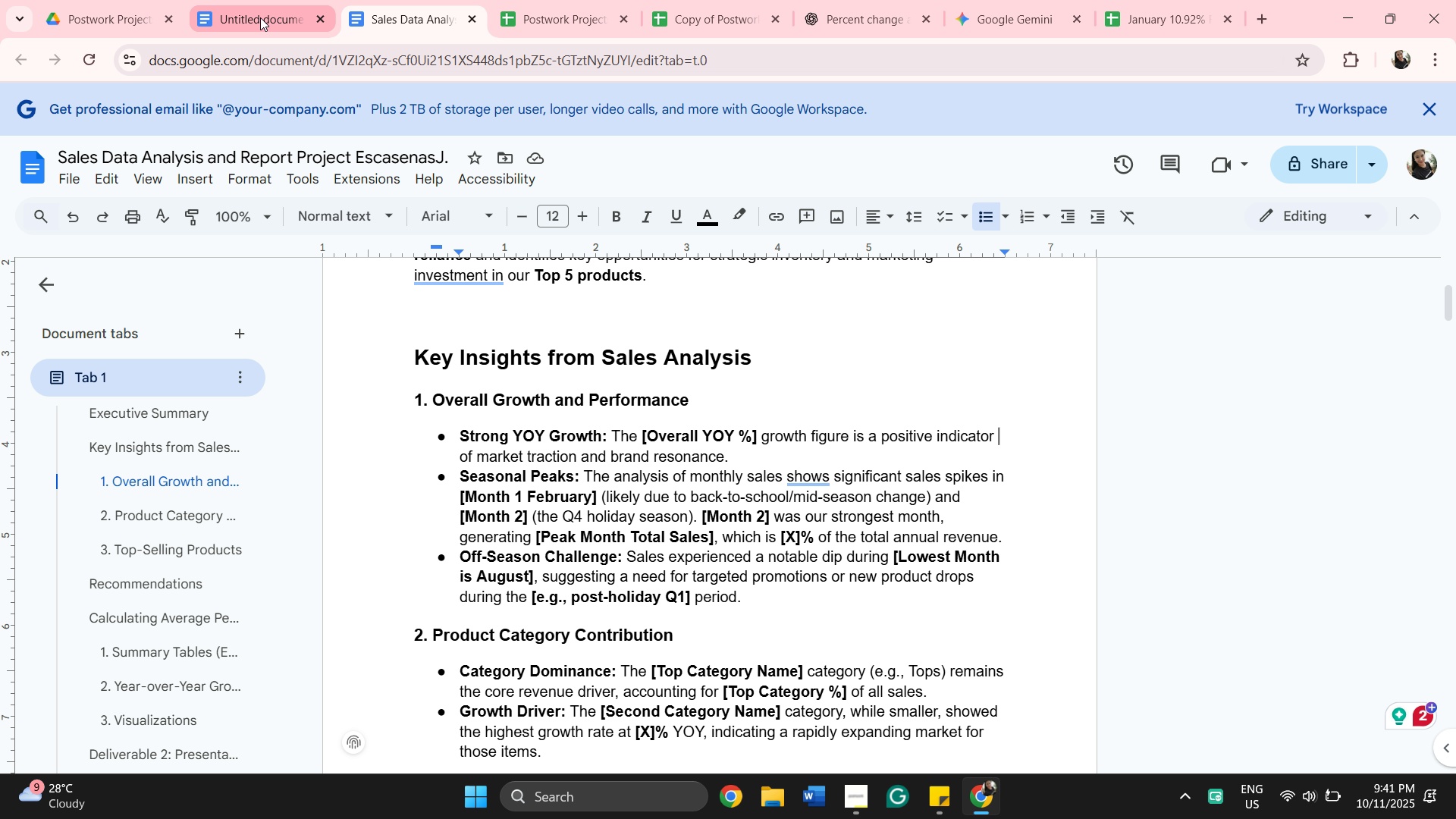 
left_click([260, 17])
 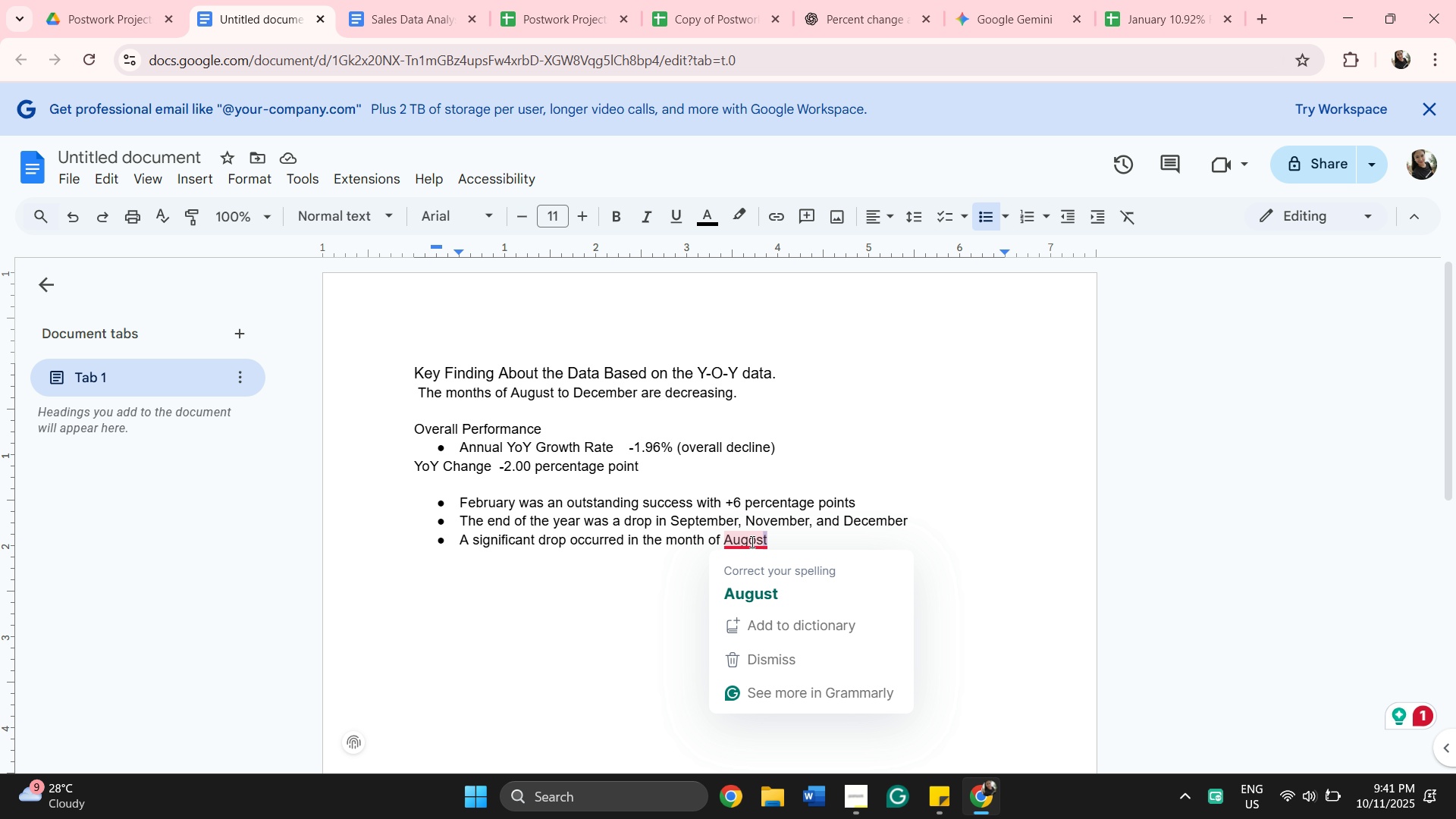 
left_click([759, 573])
 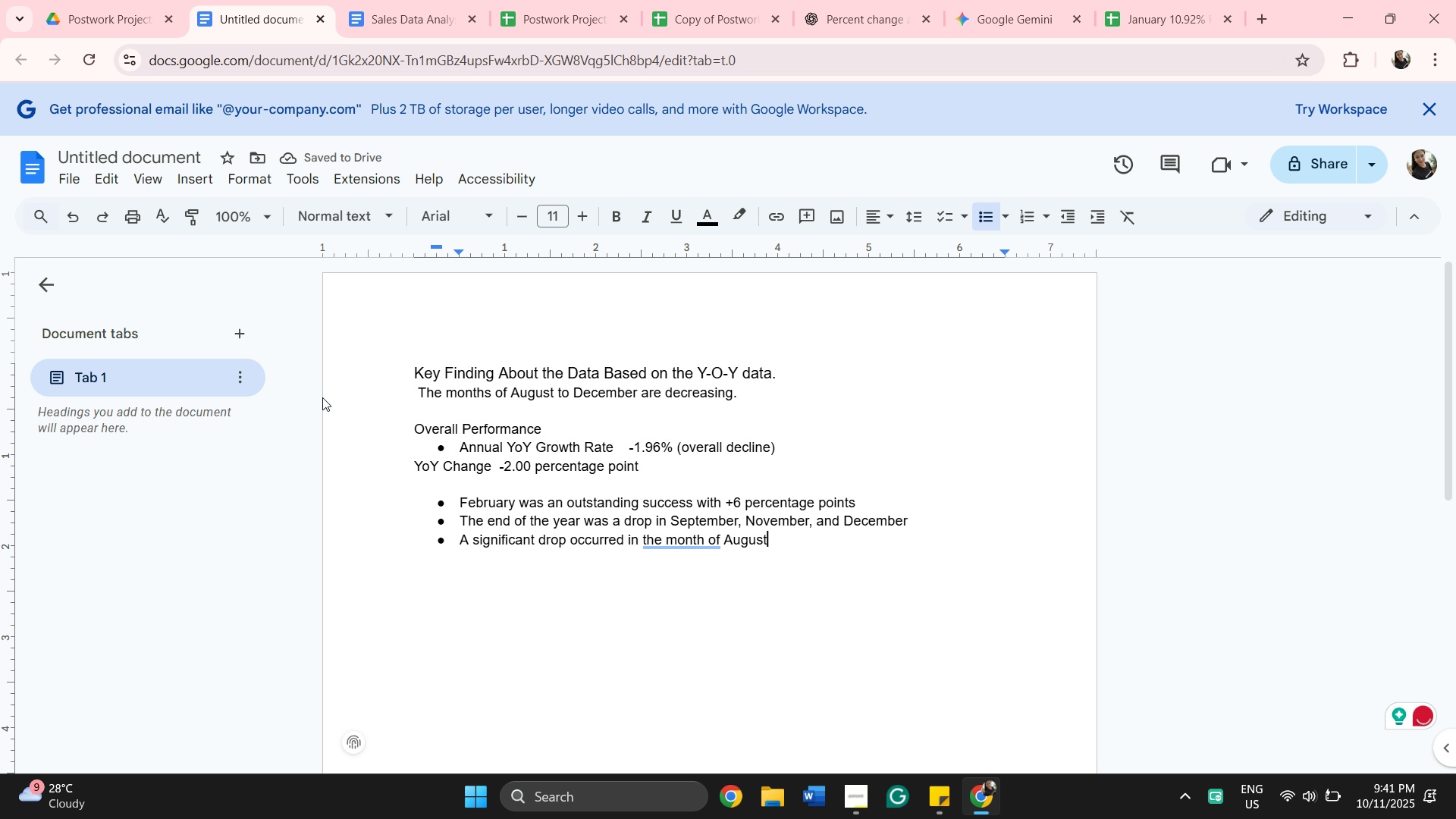 
left_click_drag(start_coordinate=[674, 535], to_coordinate=[681, 535])
 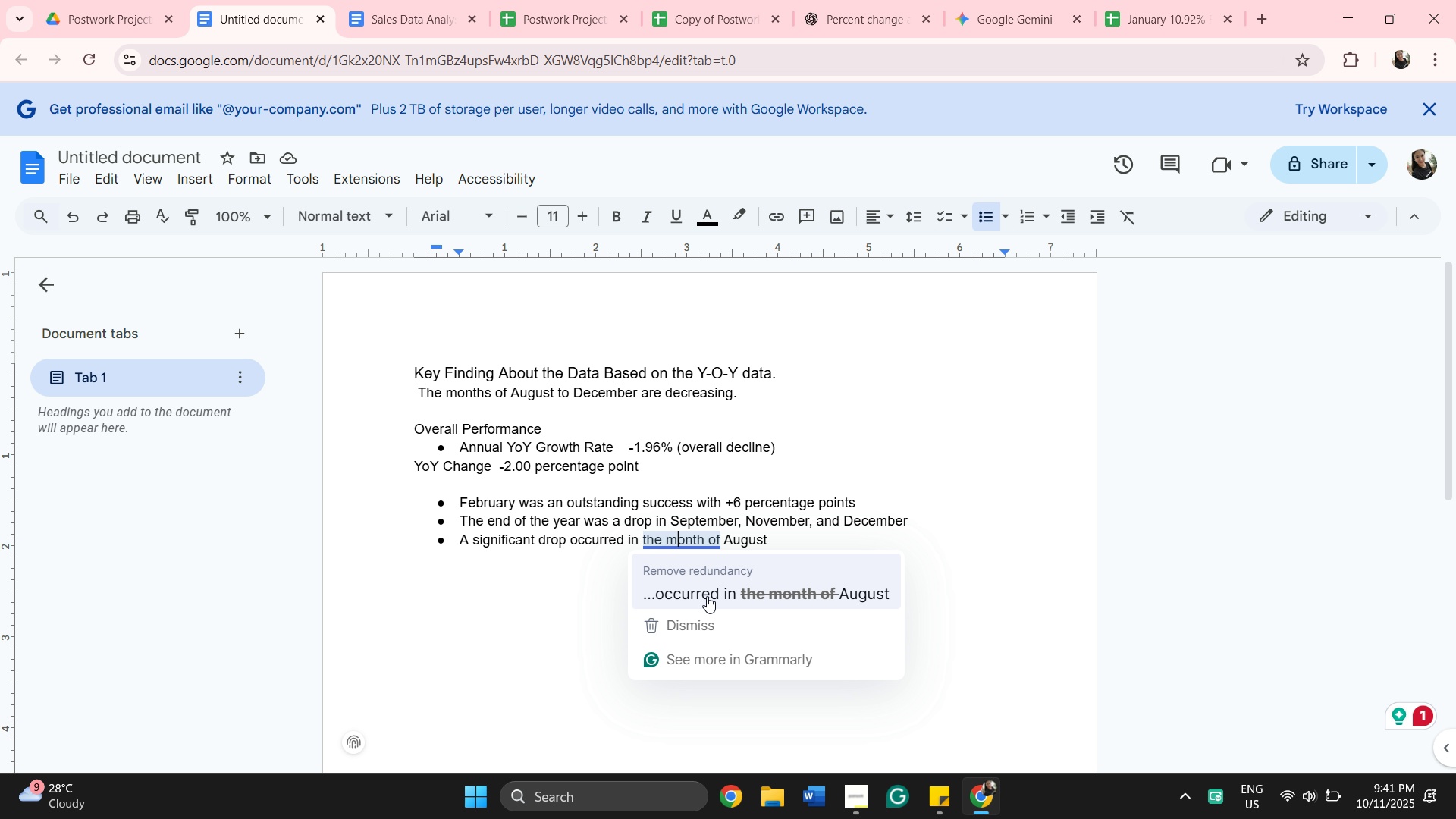 
left_click([707, 596])
 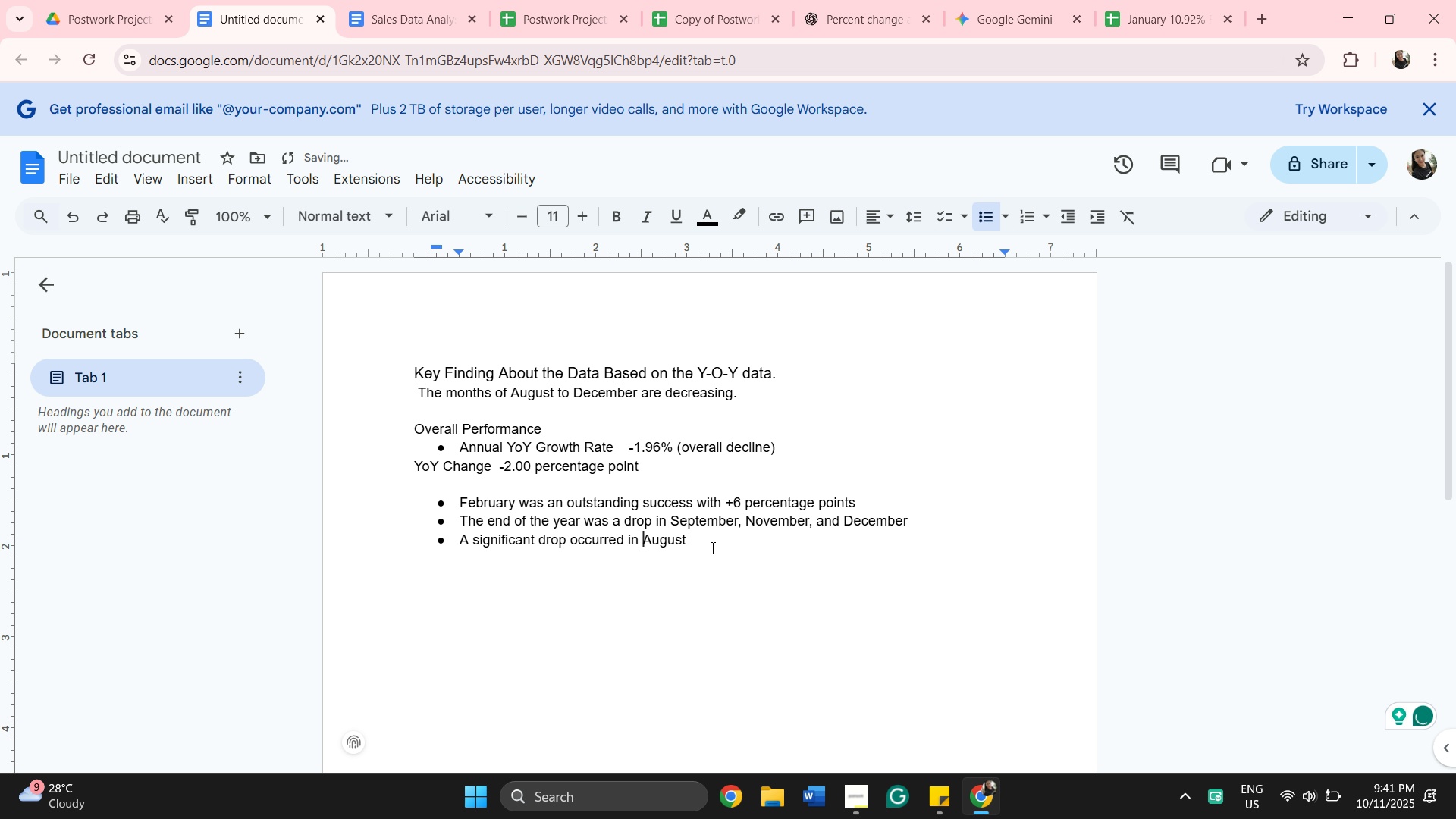 
left_click([711, 548])
 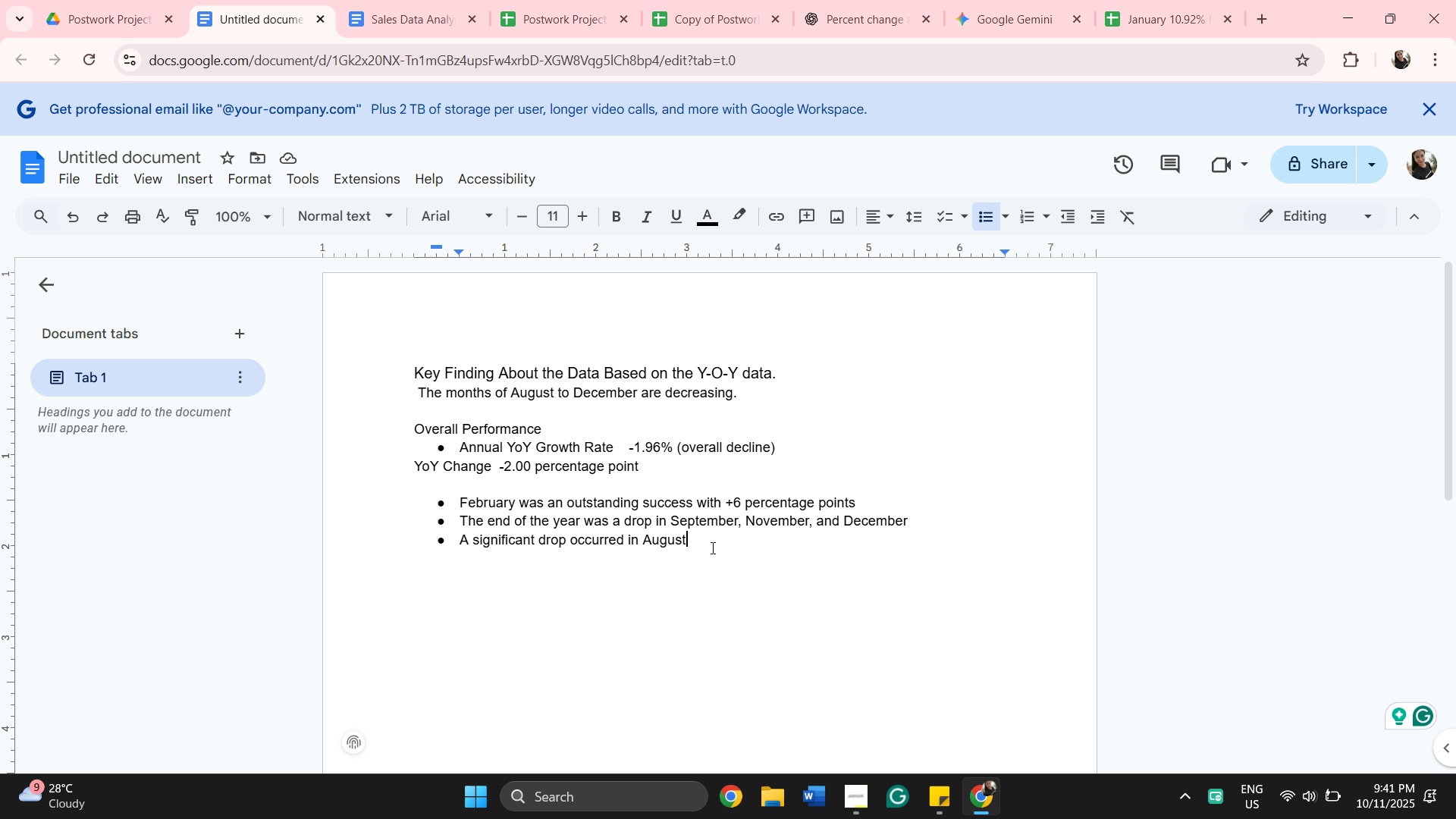 
wait(19.97)
 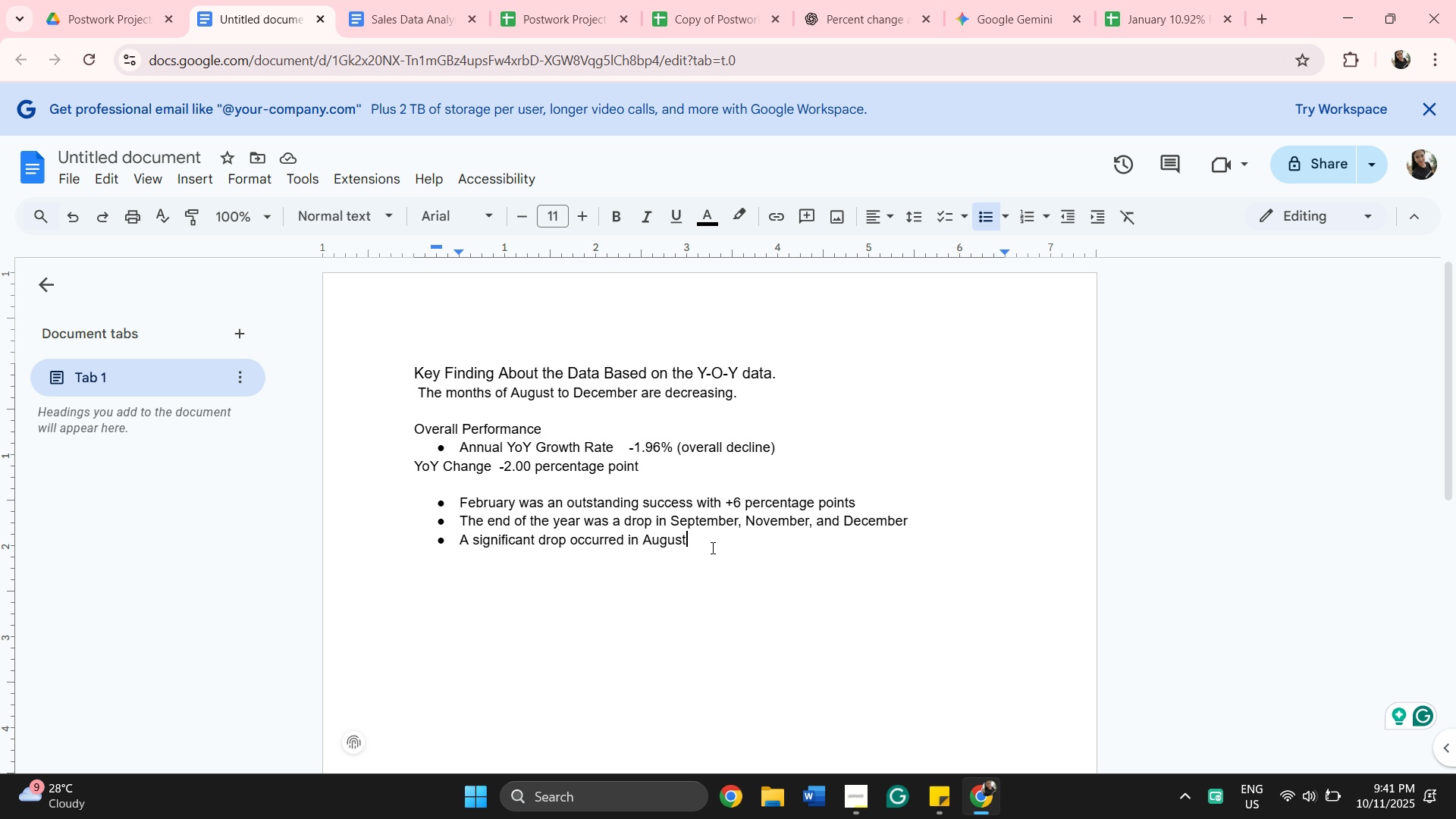 
key(Period)
 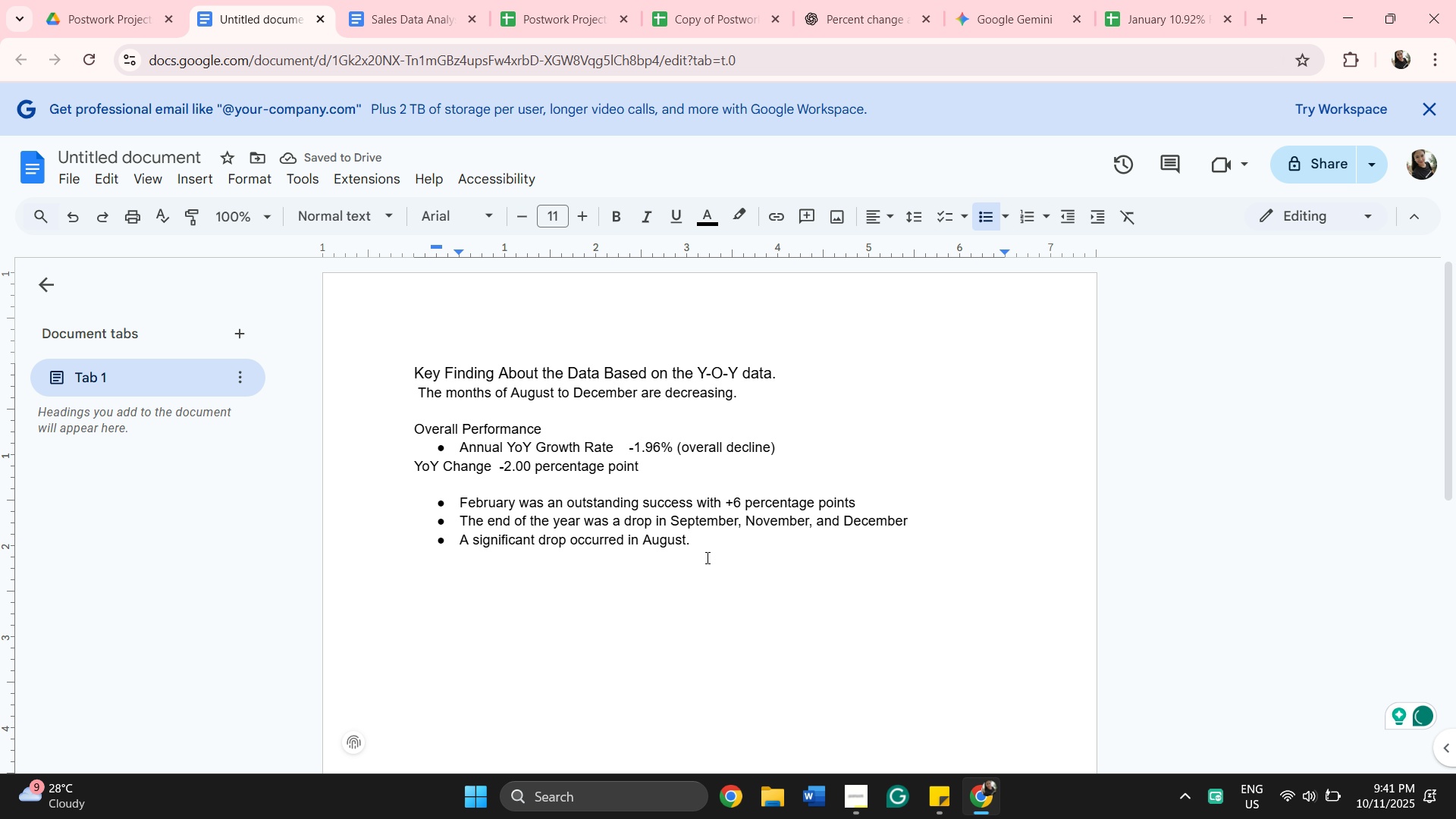 
scroll: coordinate [718, 556], scroll_direction: down, amount: 1.0
 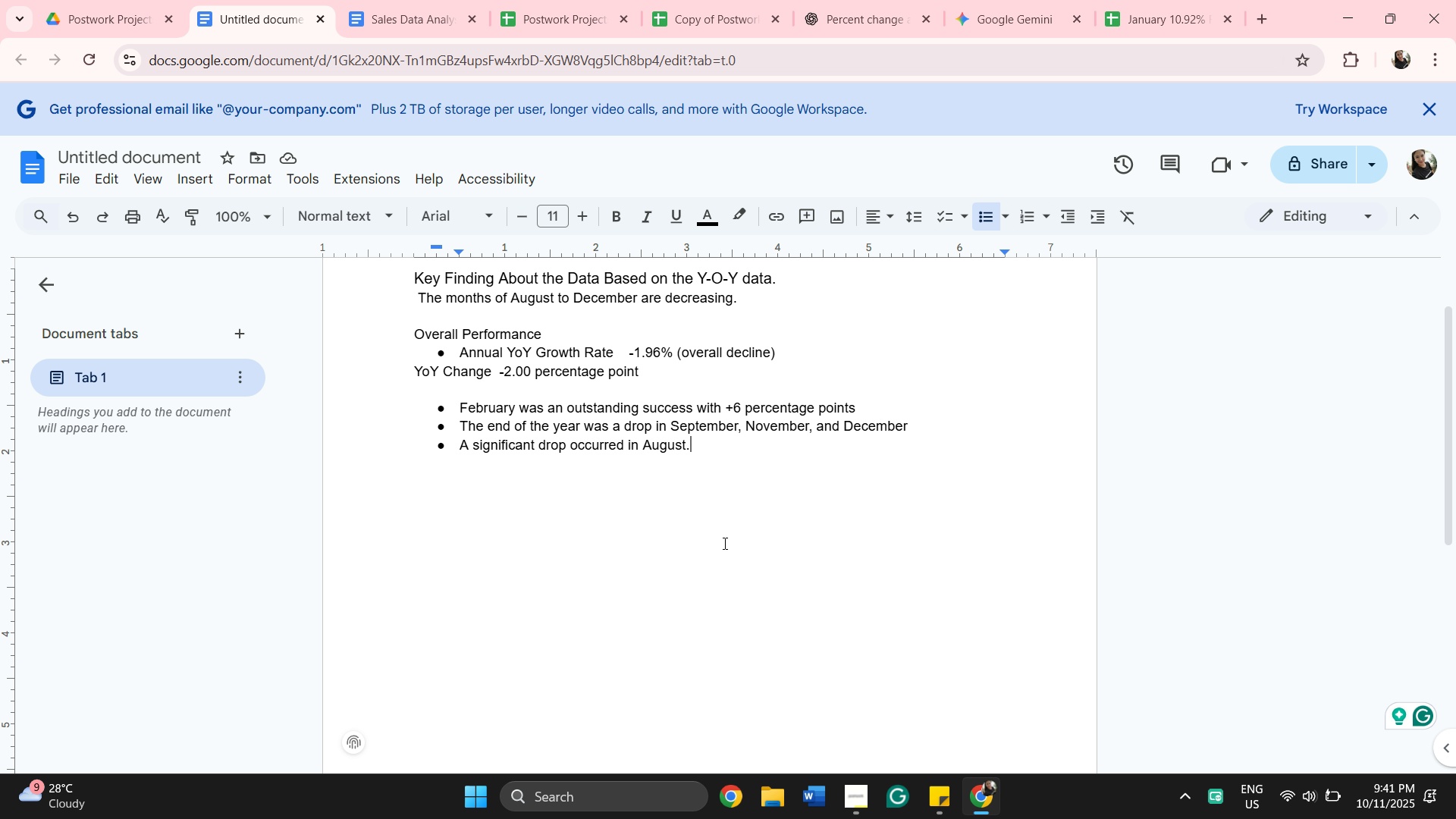 
wait(6.28)
 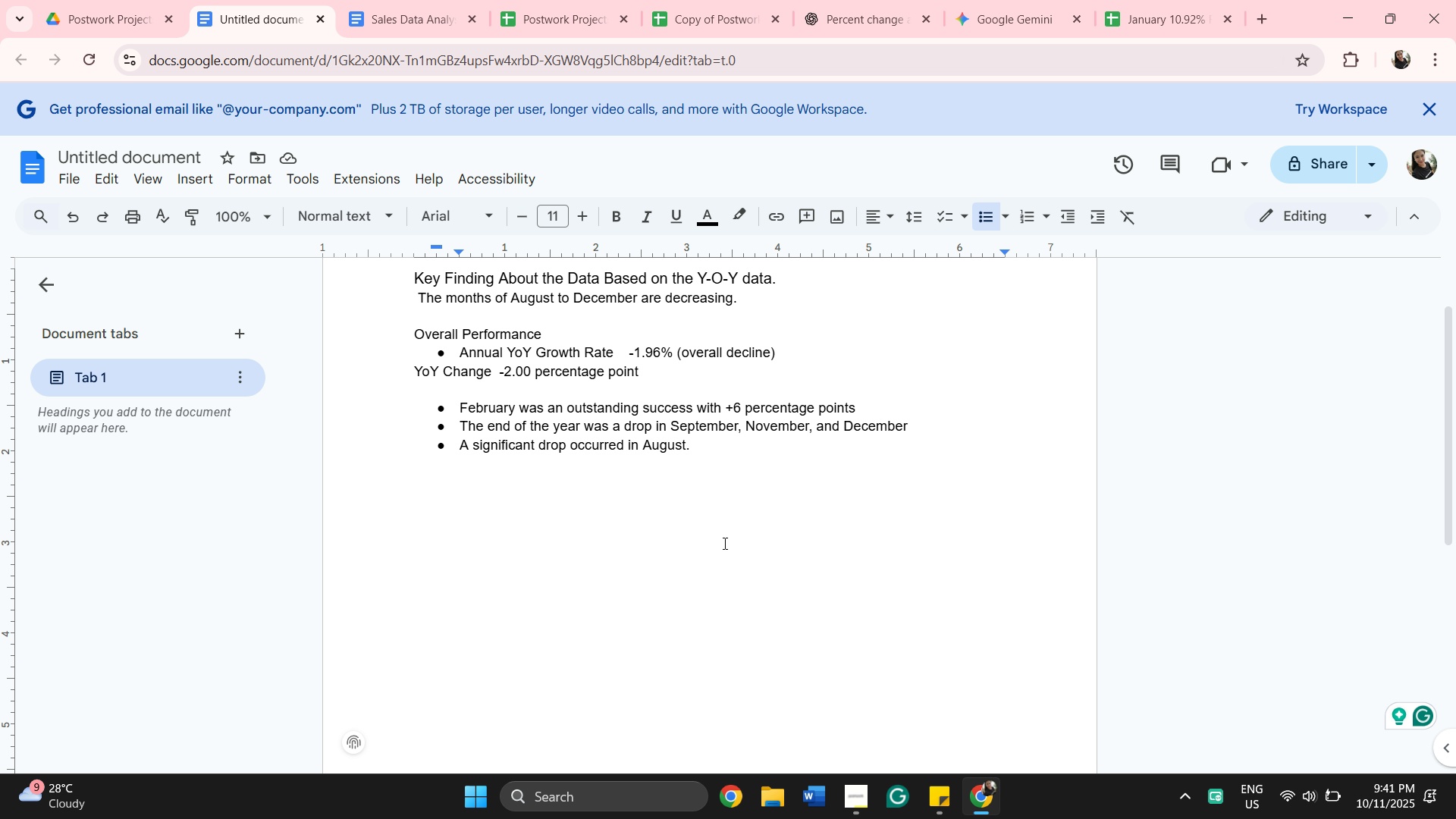 
key(Enter)
 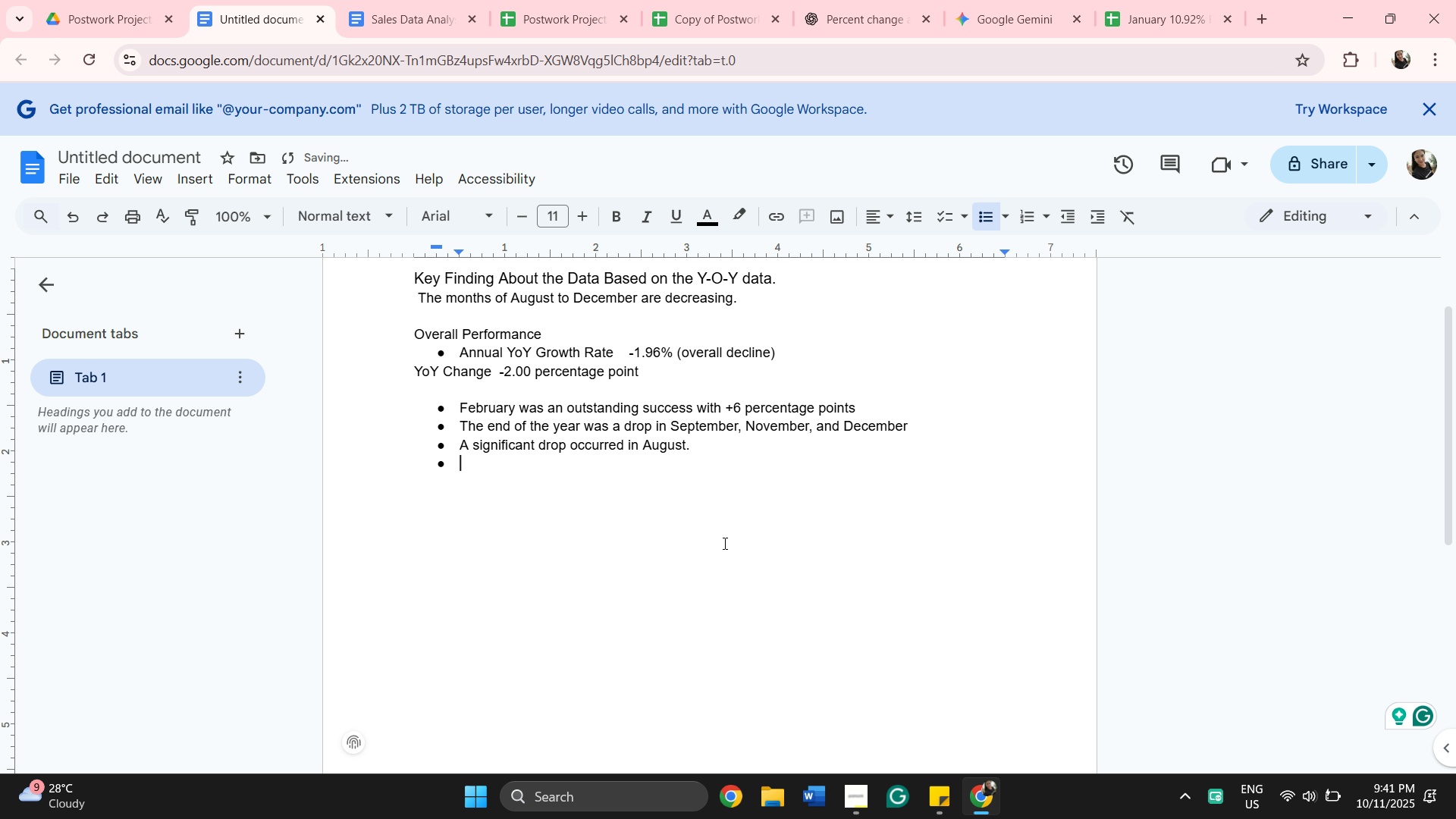 
type(Nueyra)
key(Backspace)
key(Backspace)
key(Backspace)
type(tral month)
 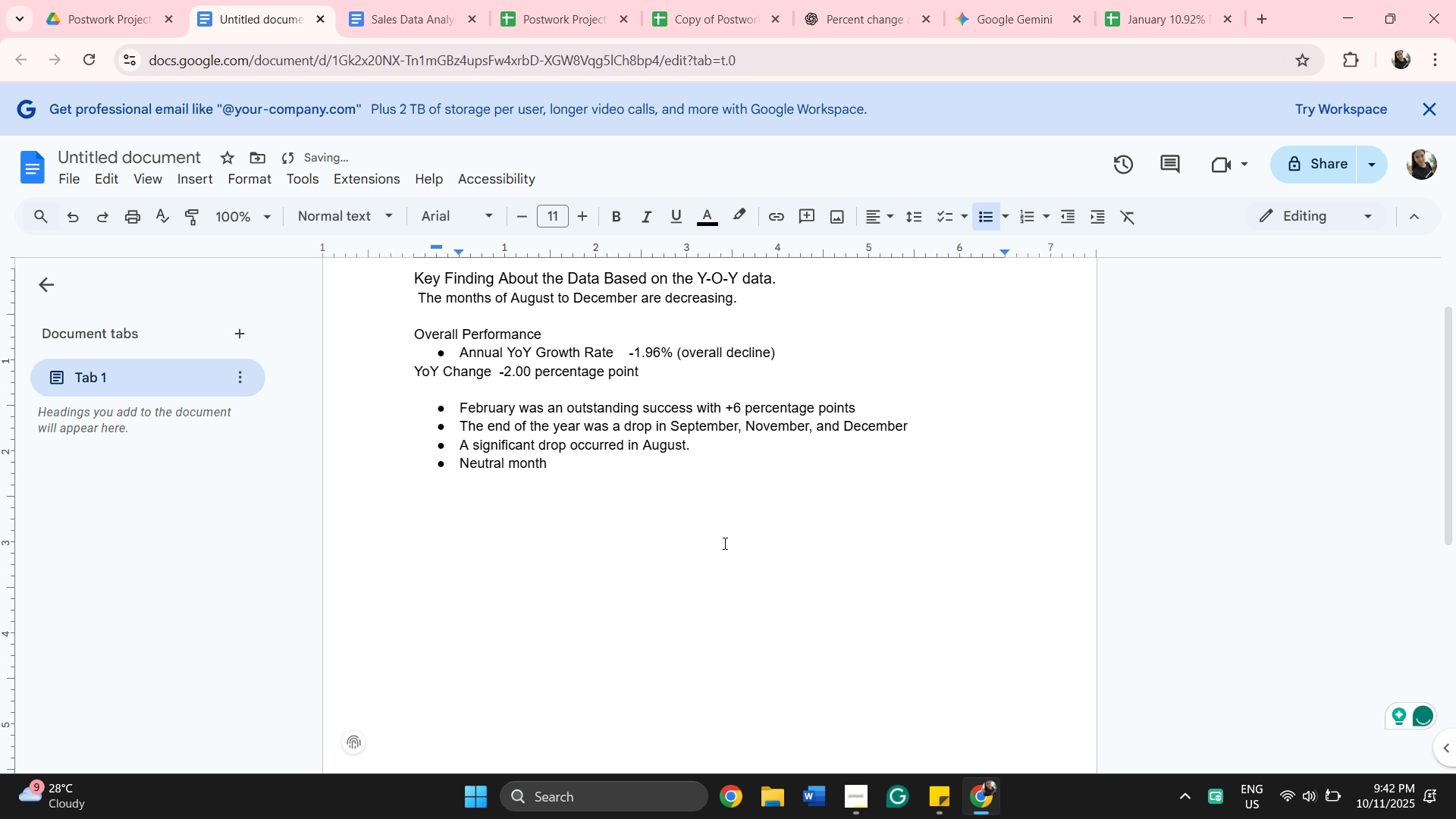 
key(S)
 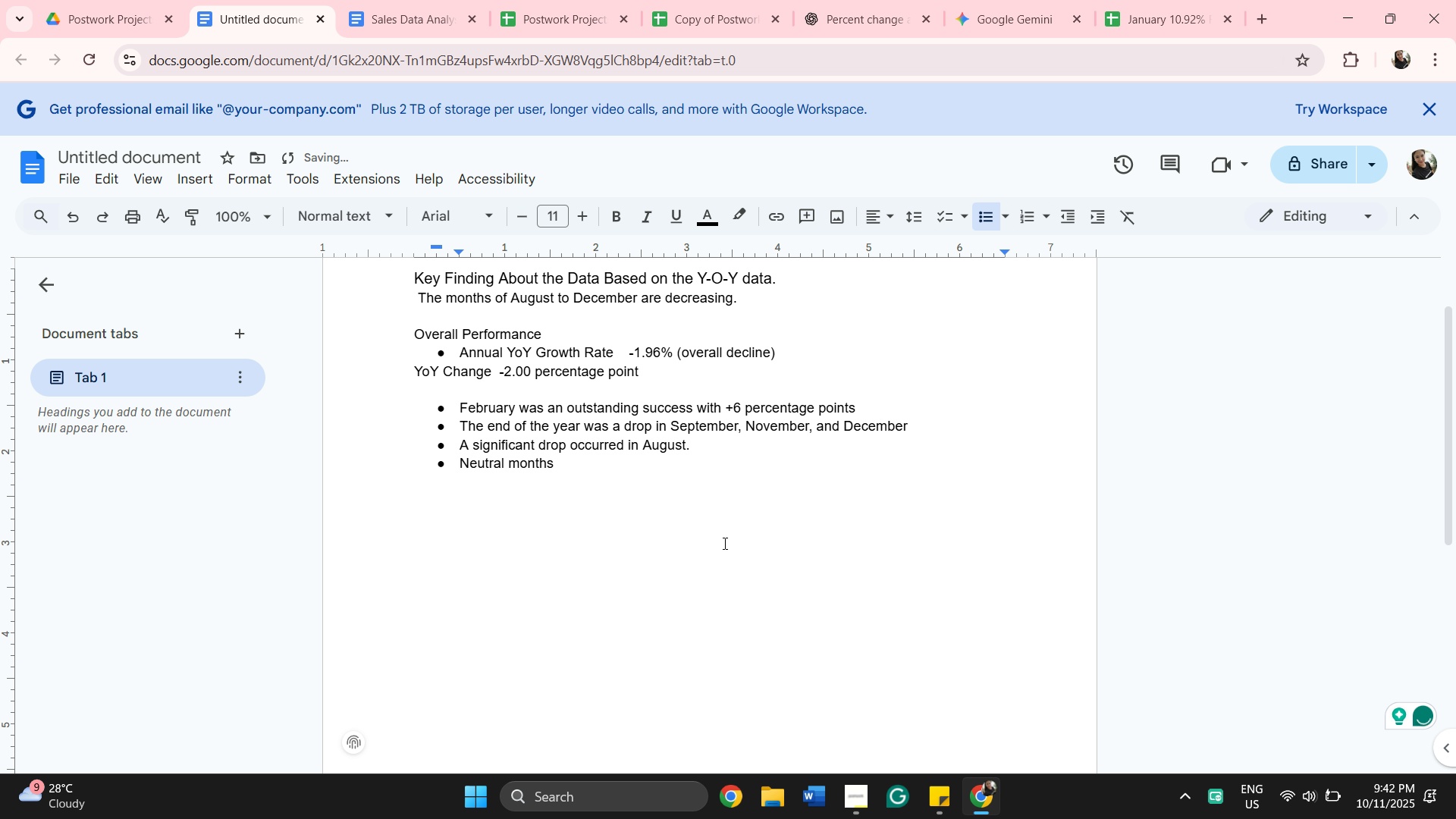 
key(Space)
 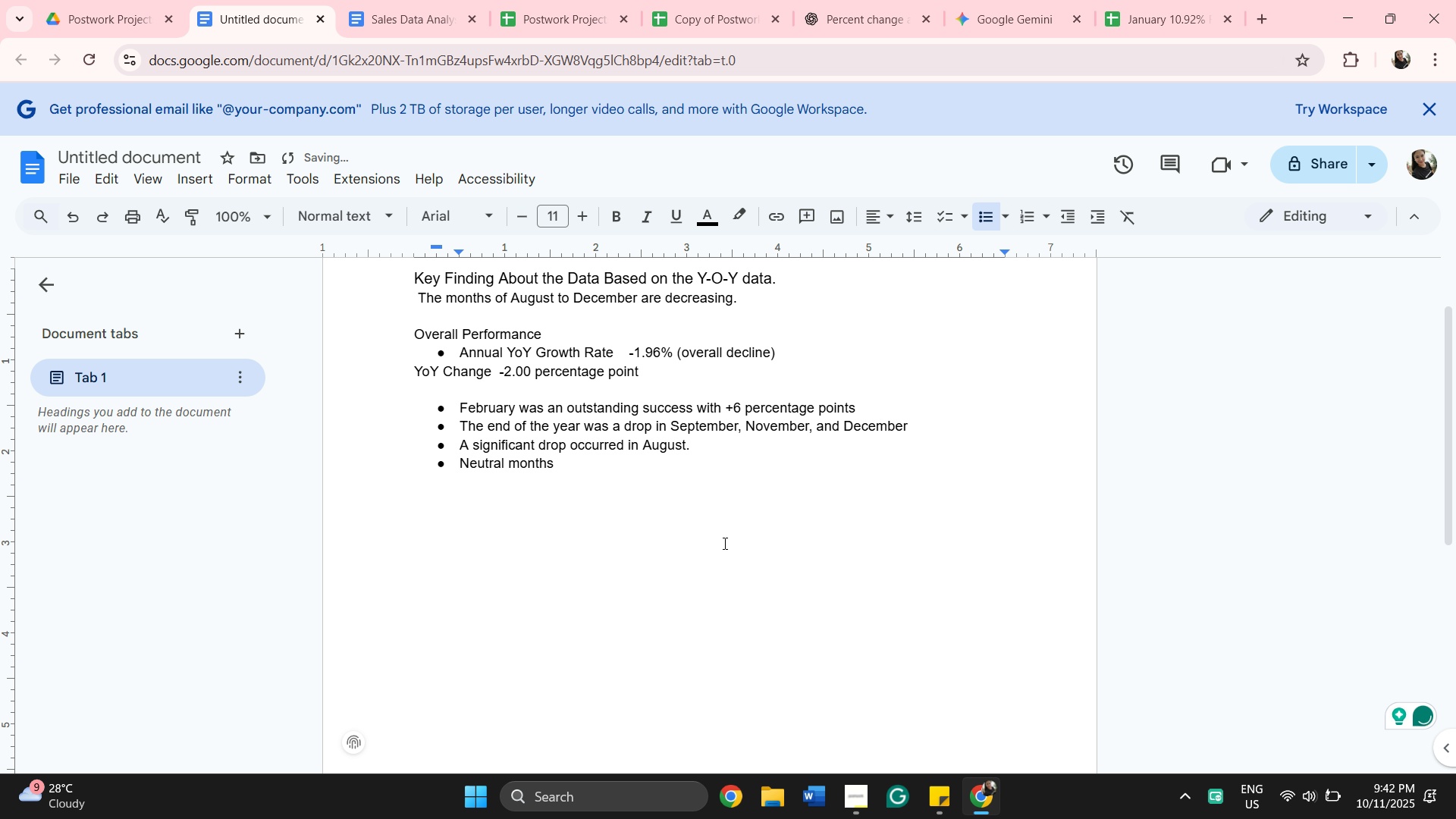 
key(Semicolon)
 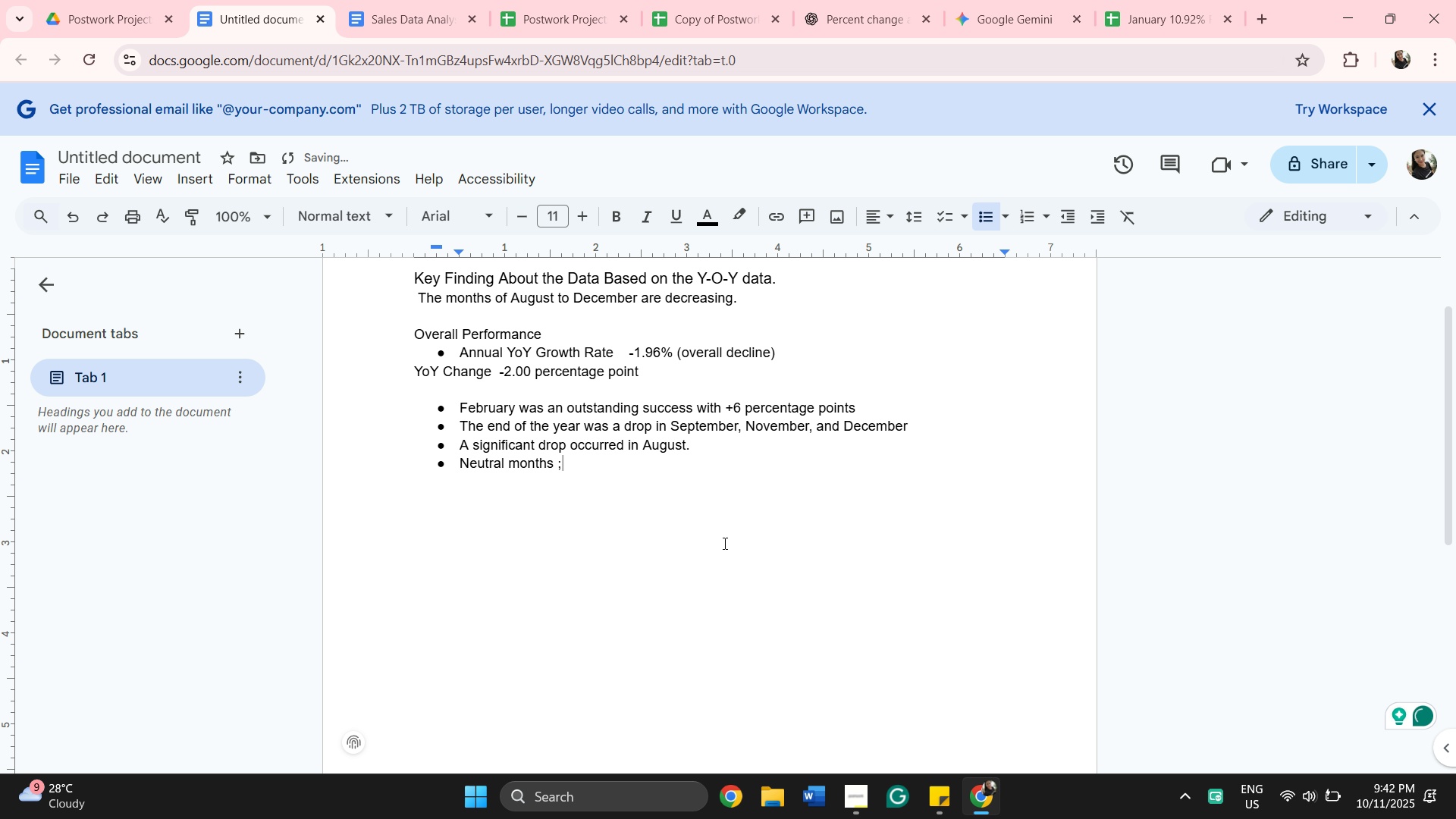 
key(Backspace)
 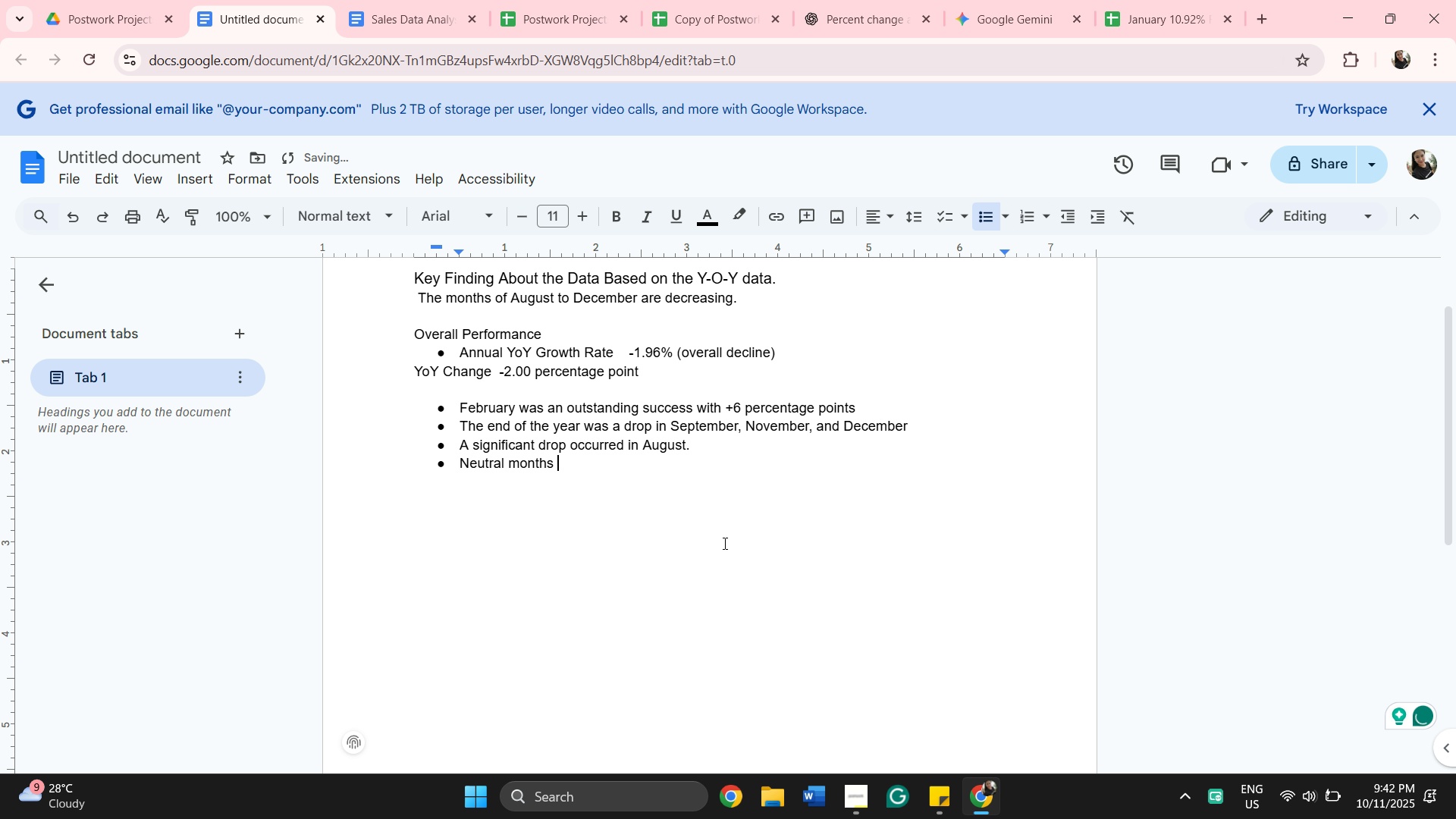 
key(Backspace)
 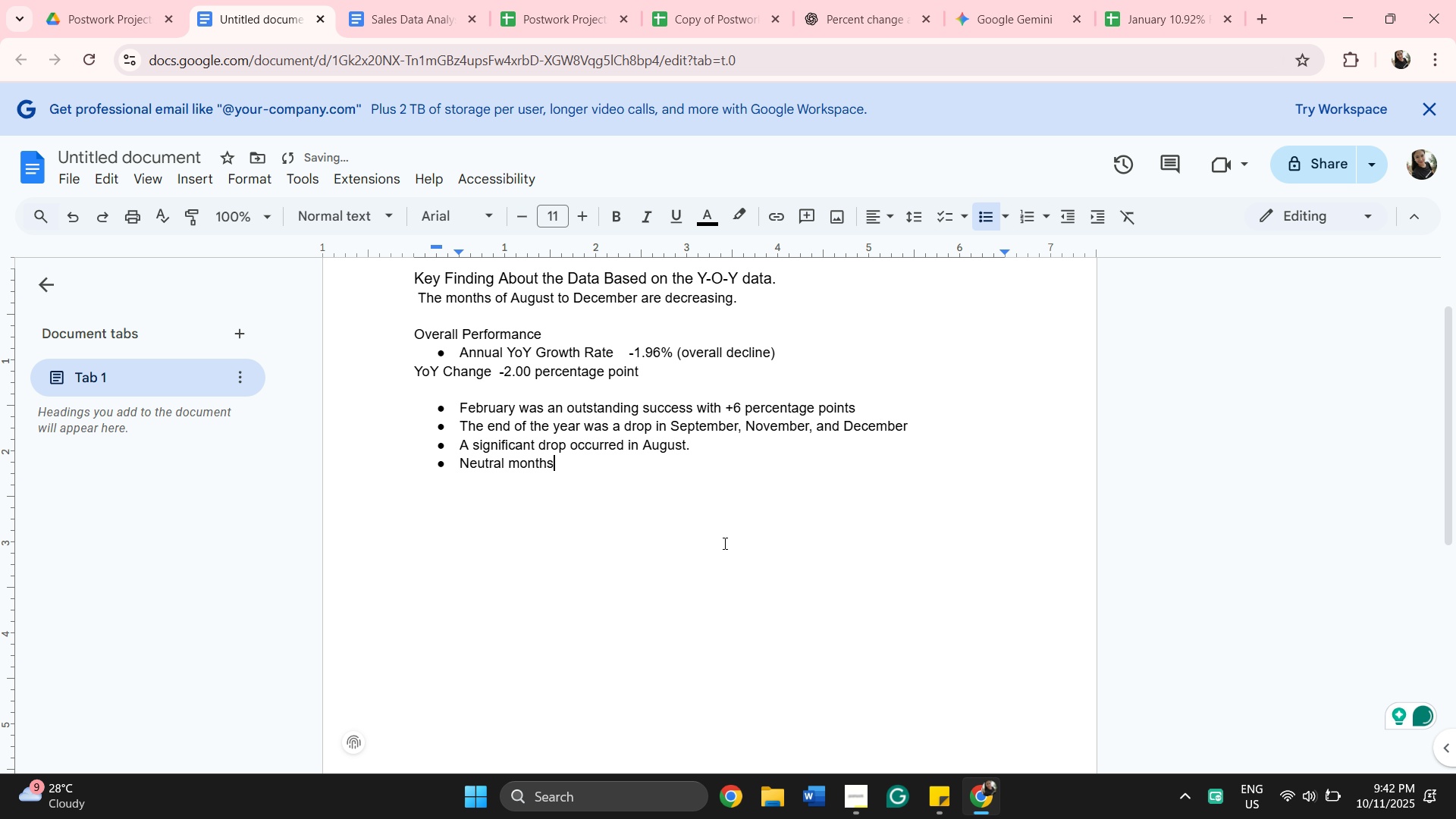 
key(Shift+ShiftRight)
 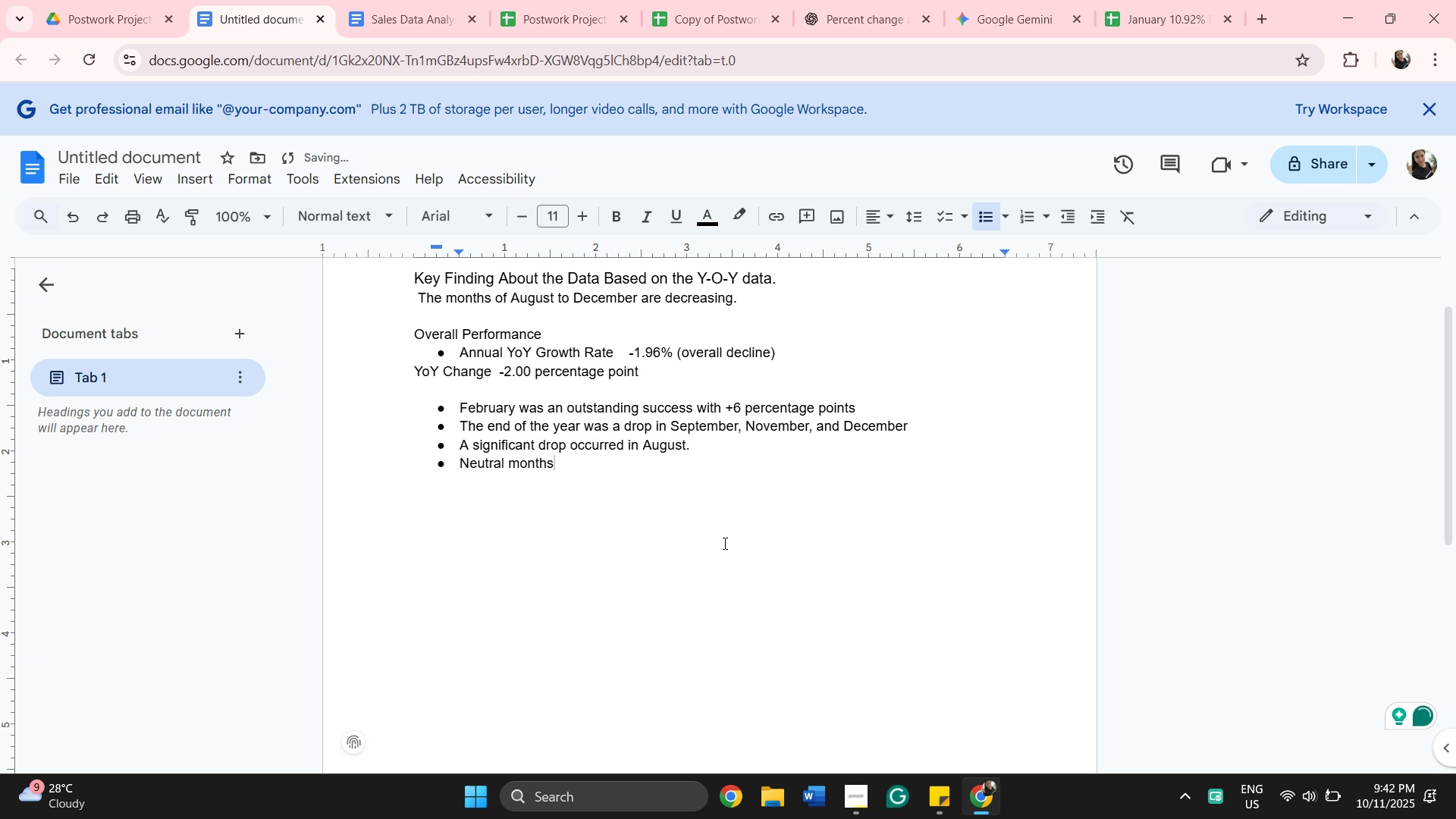 
key(Shift+Semicolon)
 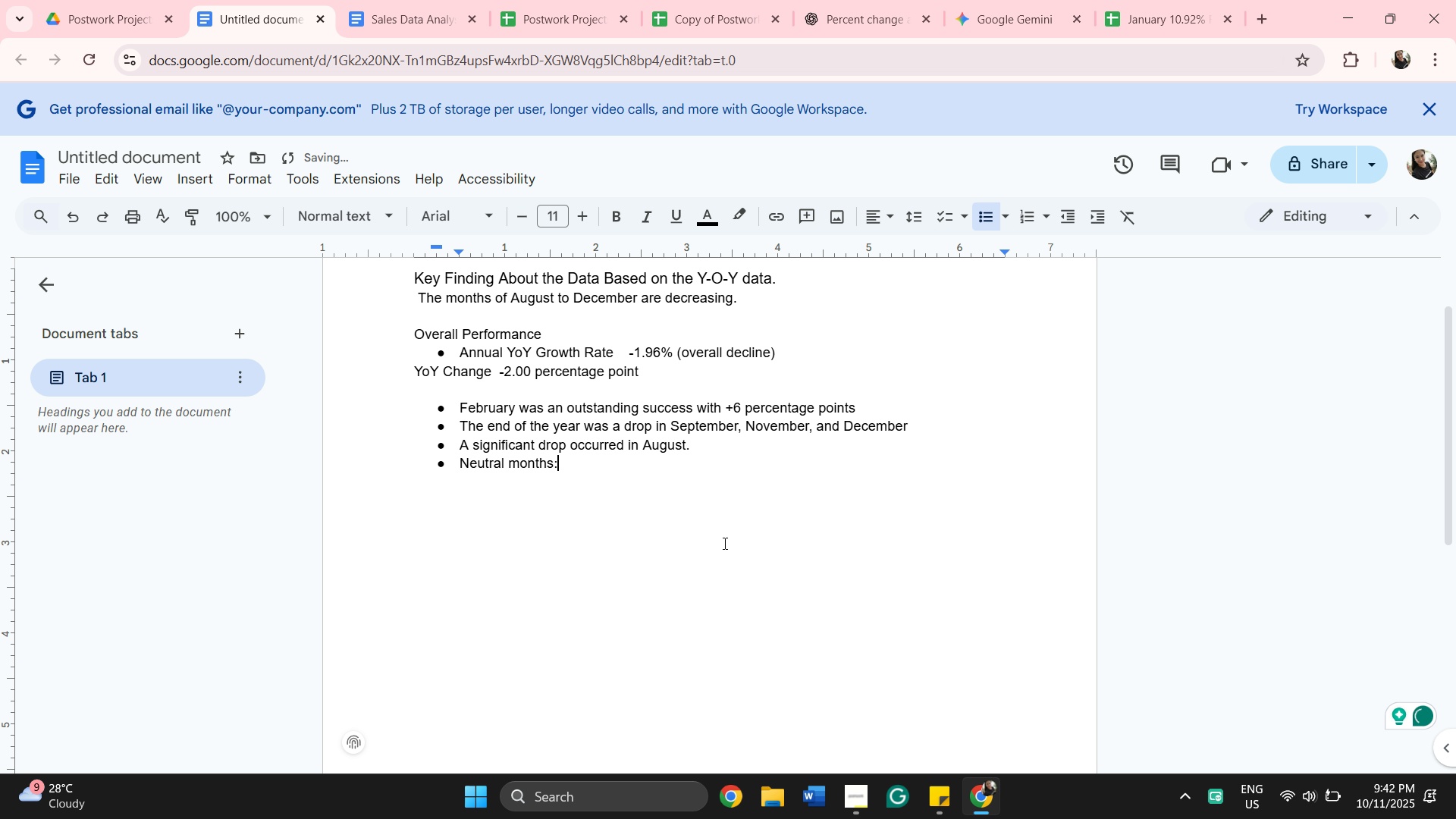 
key(Space)
 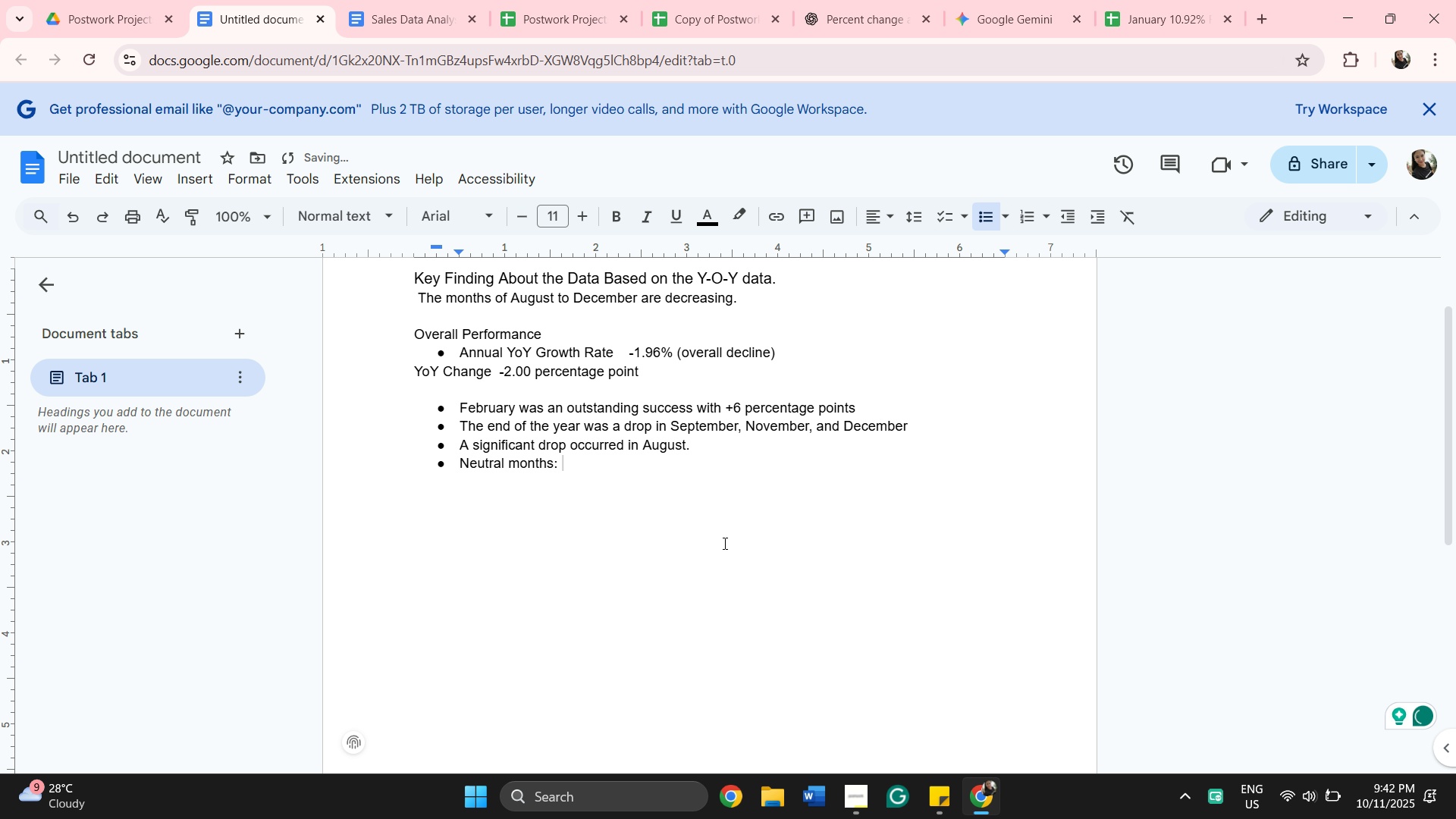 
type(Mrach )
 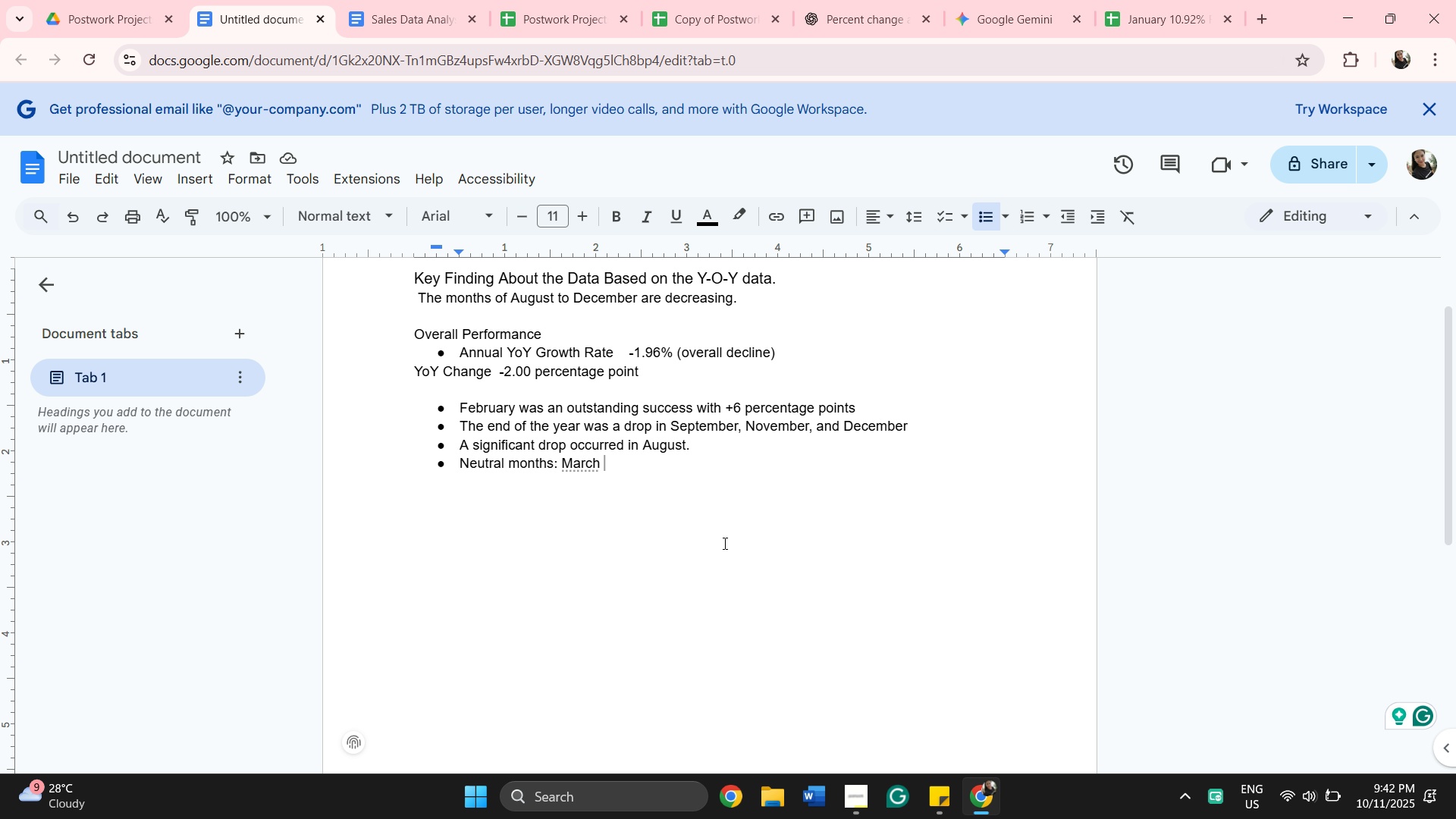 
wait(11.29)
 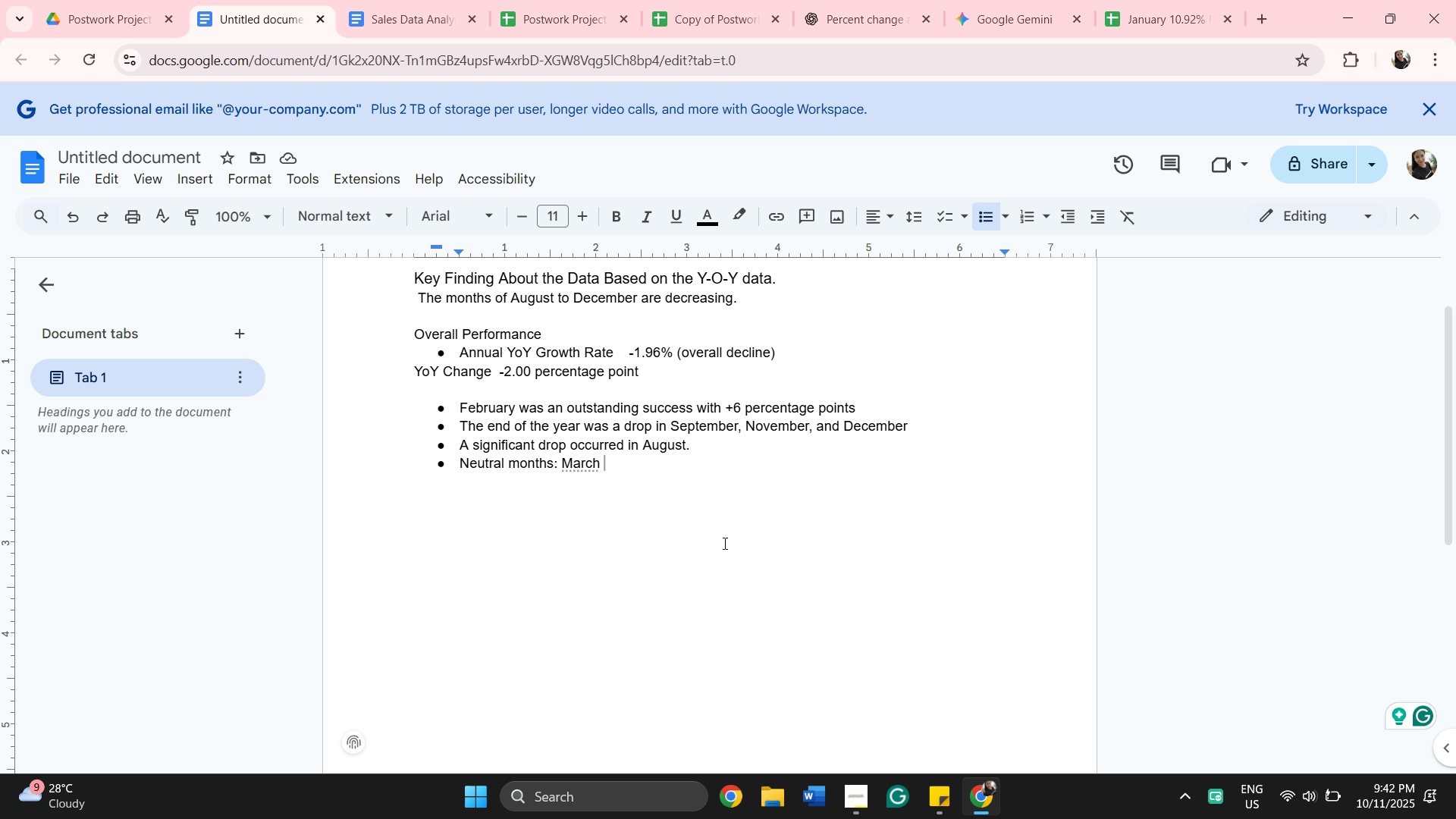 
left_click([552, 16])
 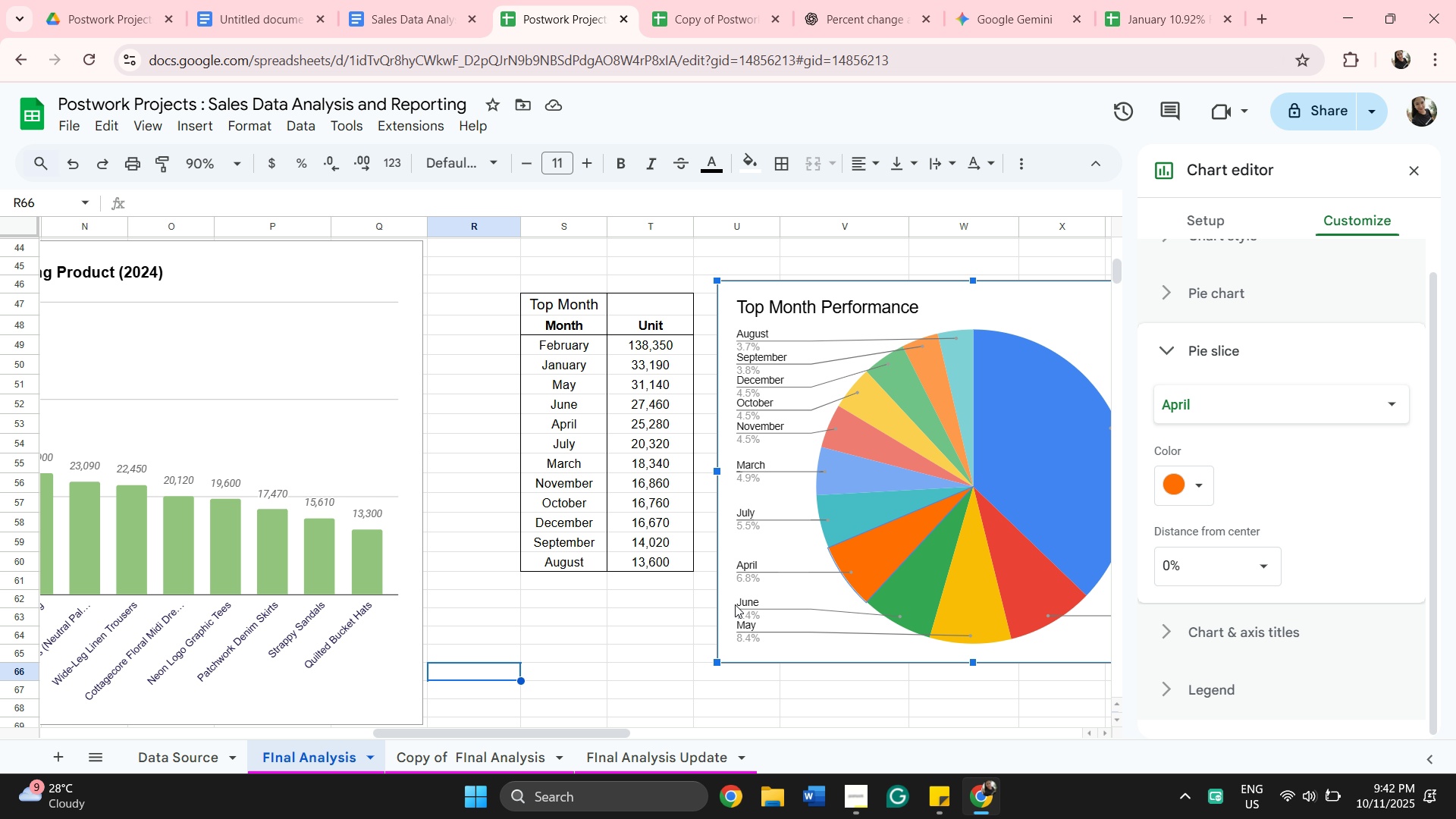 
mouse_move([752, 480])
 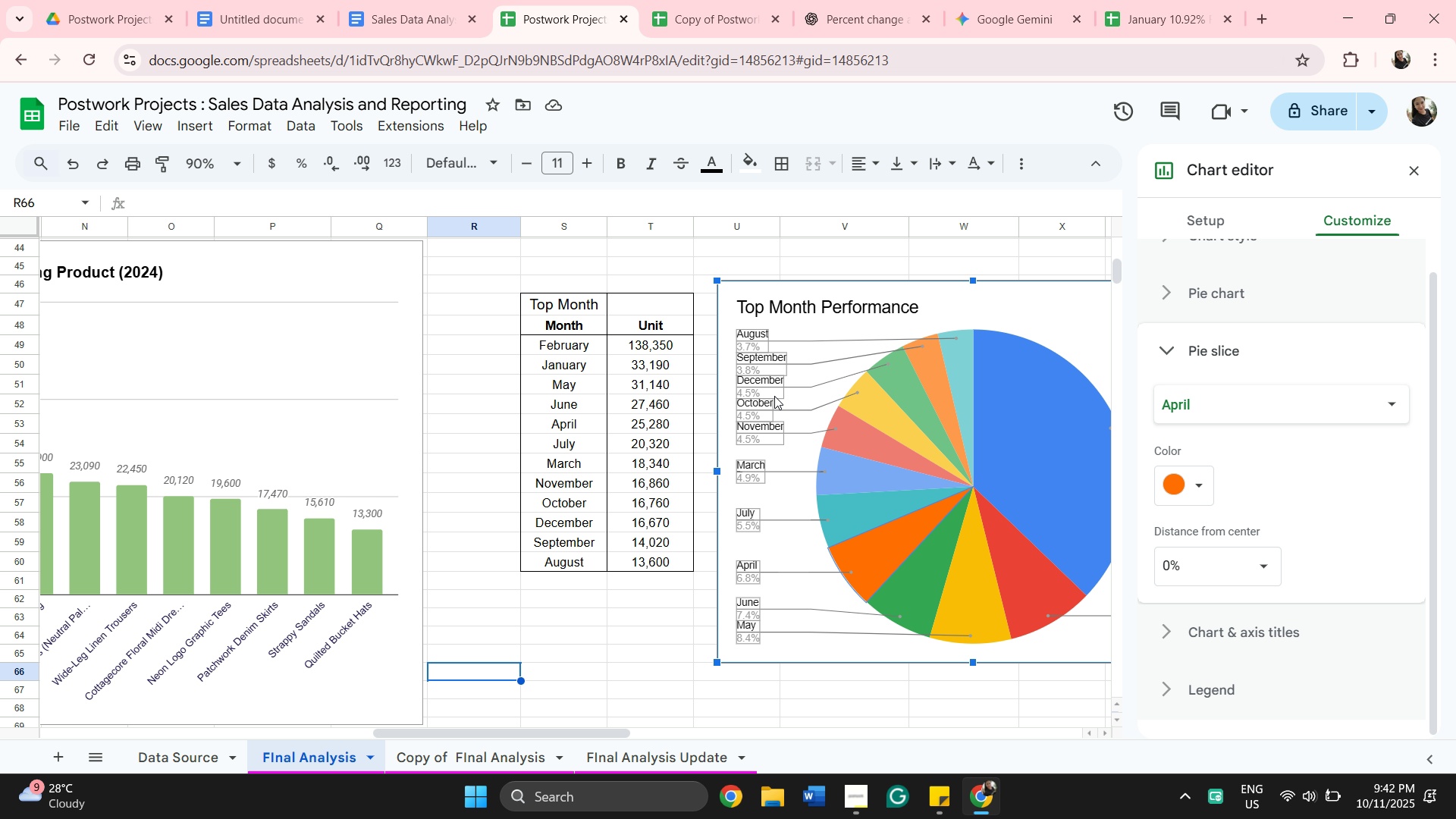 
wait(14.22)
 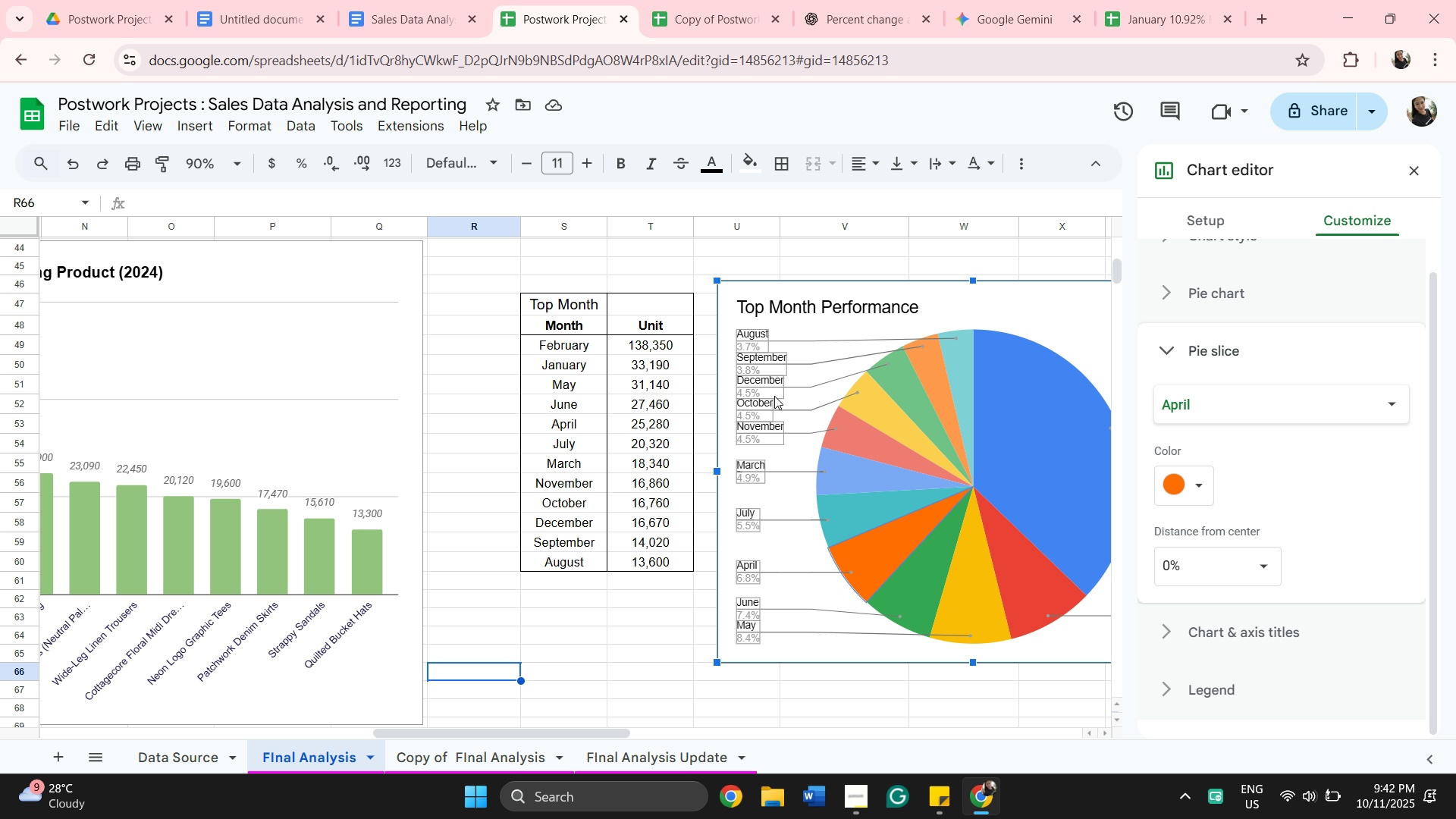 
left_click([403, 23])
 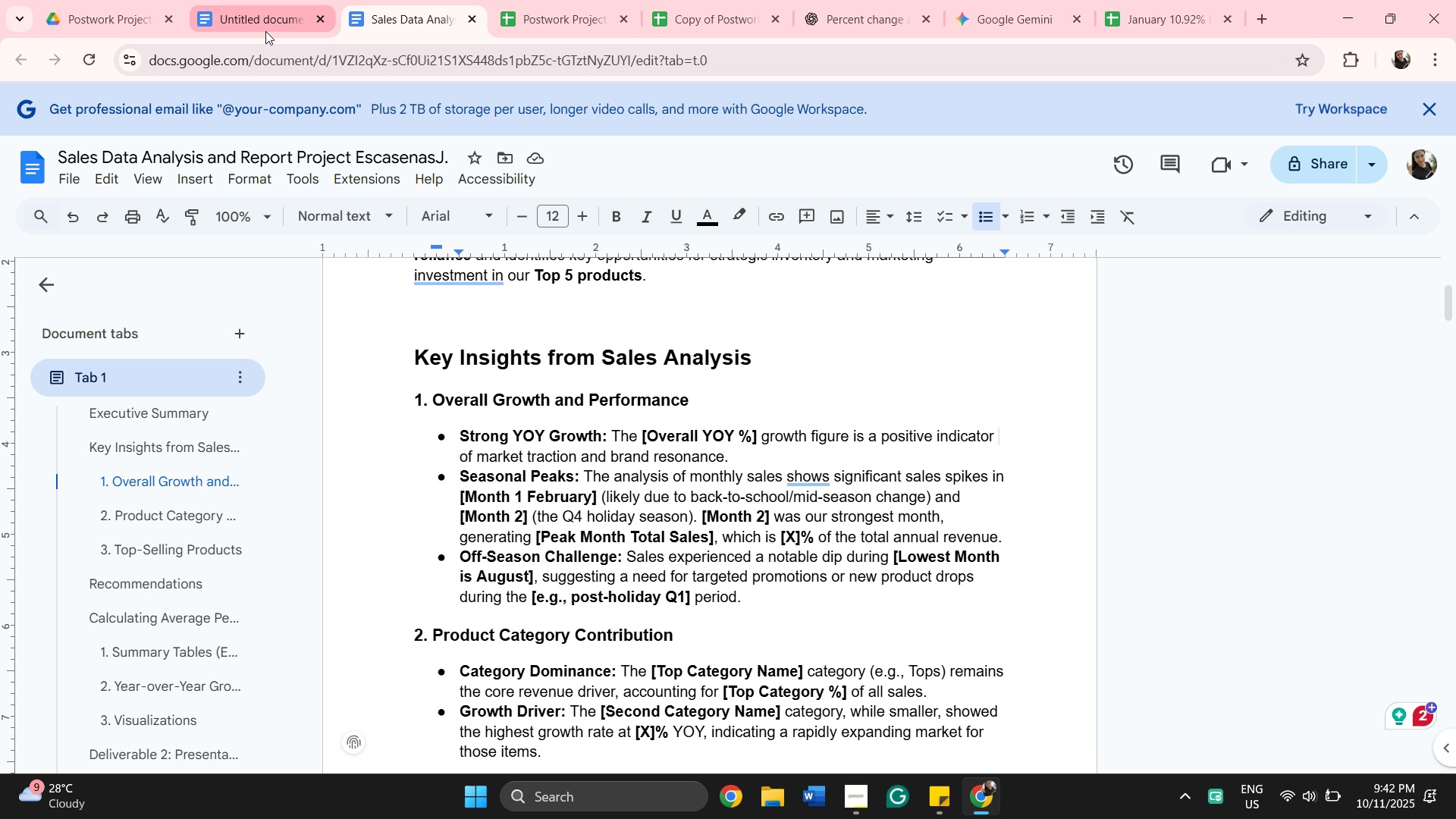 
left_click([264, 29])
 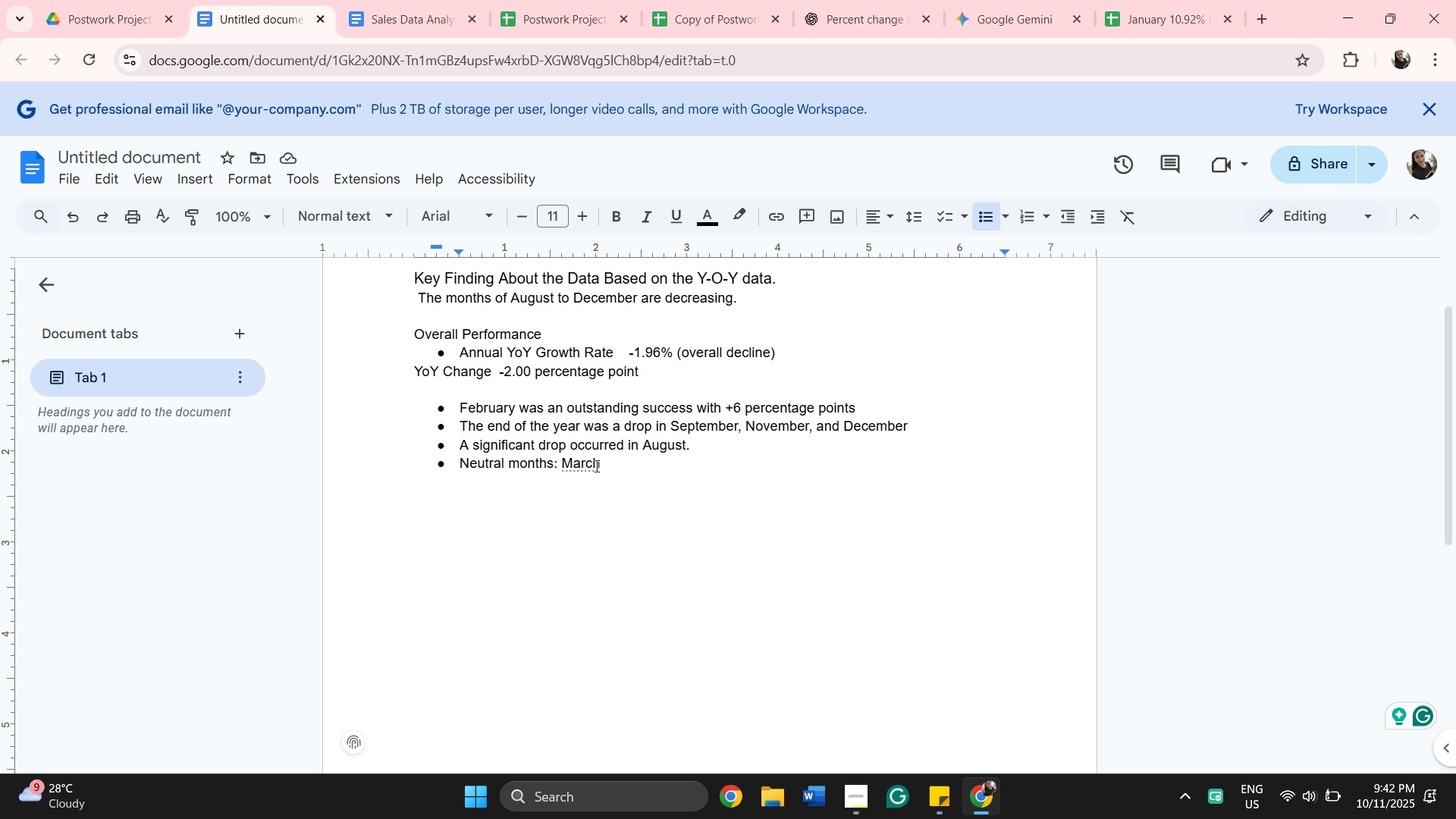 
left_click([595, 466])
 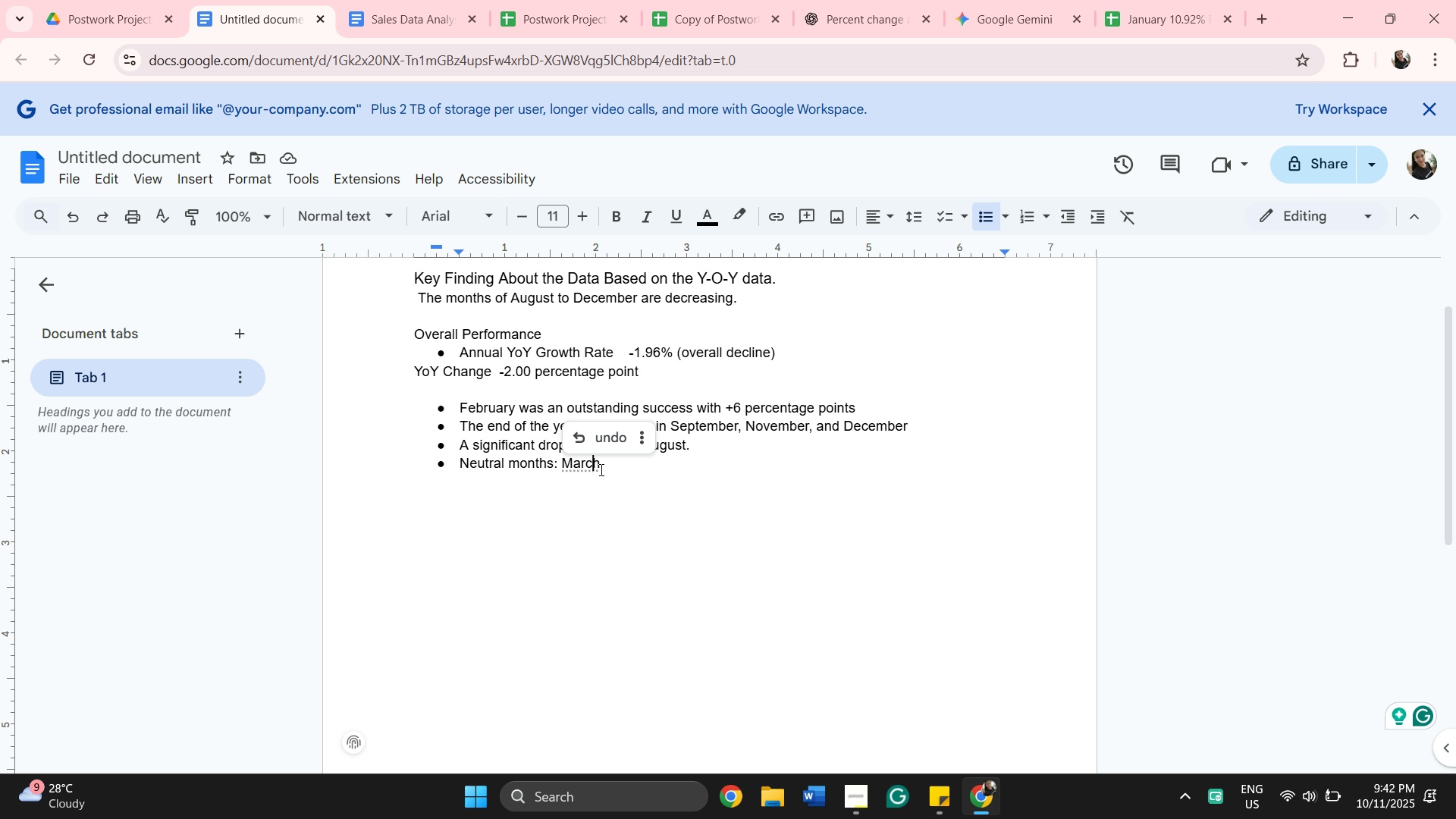 
left_click_drag(start_coordinate=[607, 469], to_coordinate=[612, 466])
 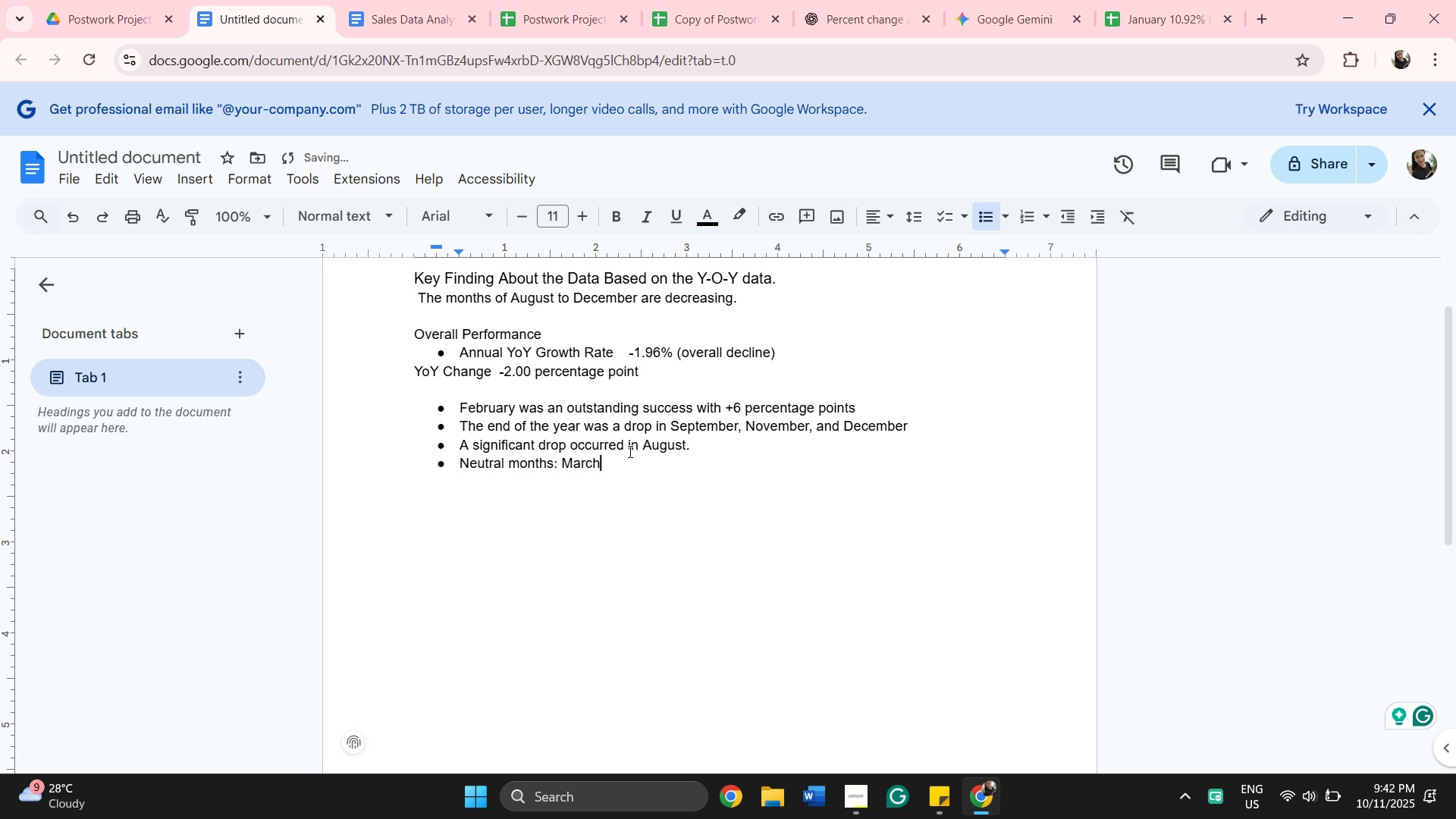 
key(Backspace)
 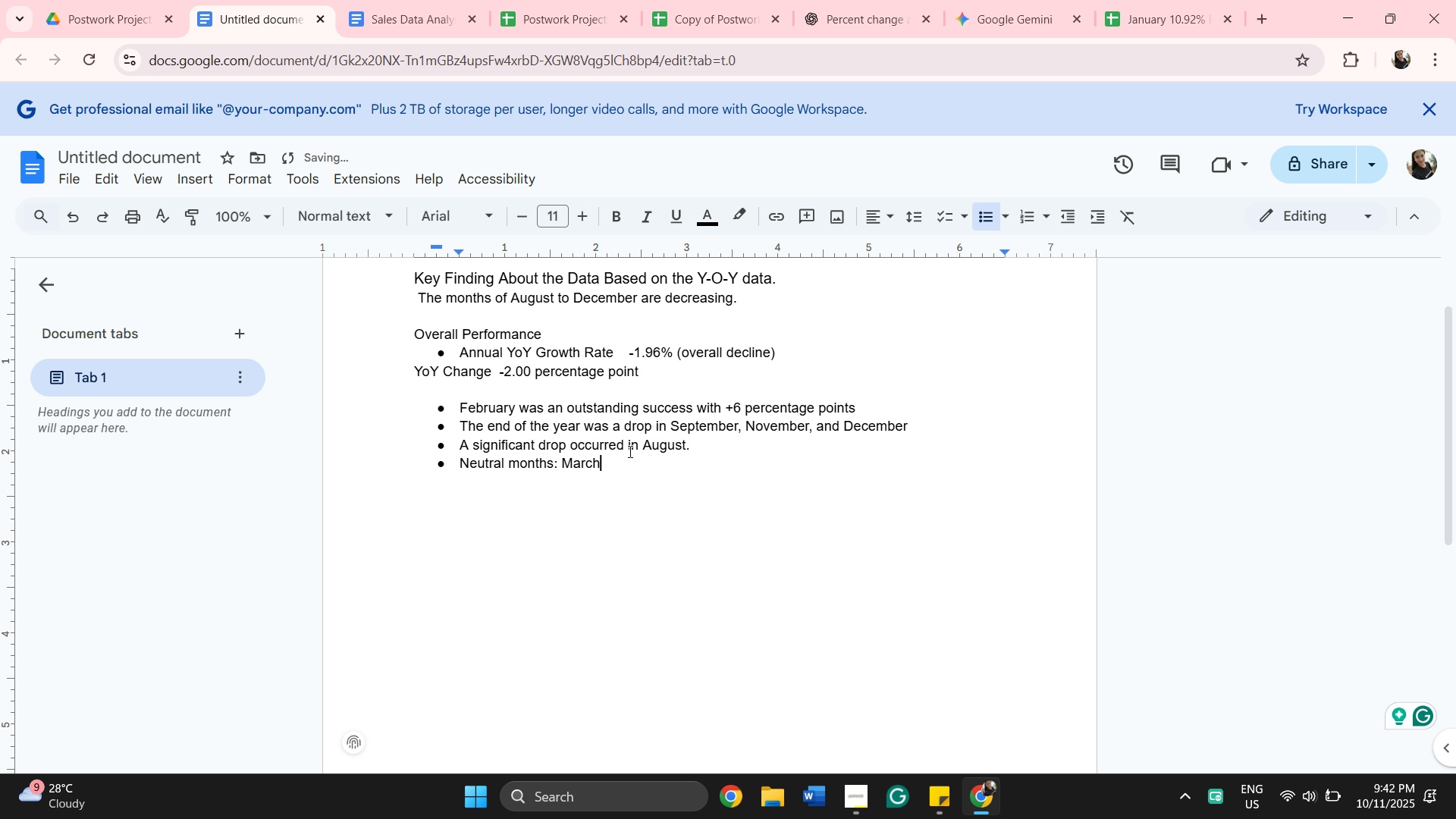 
key(Backspace)
 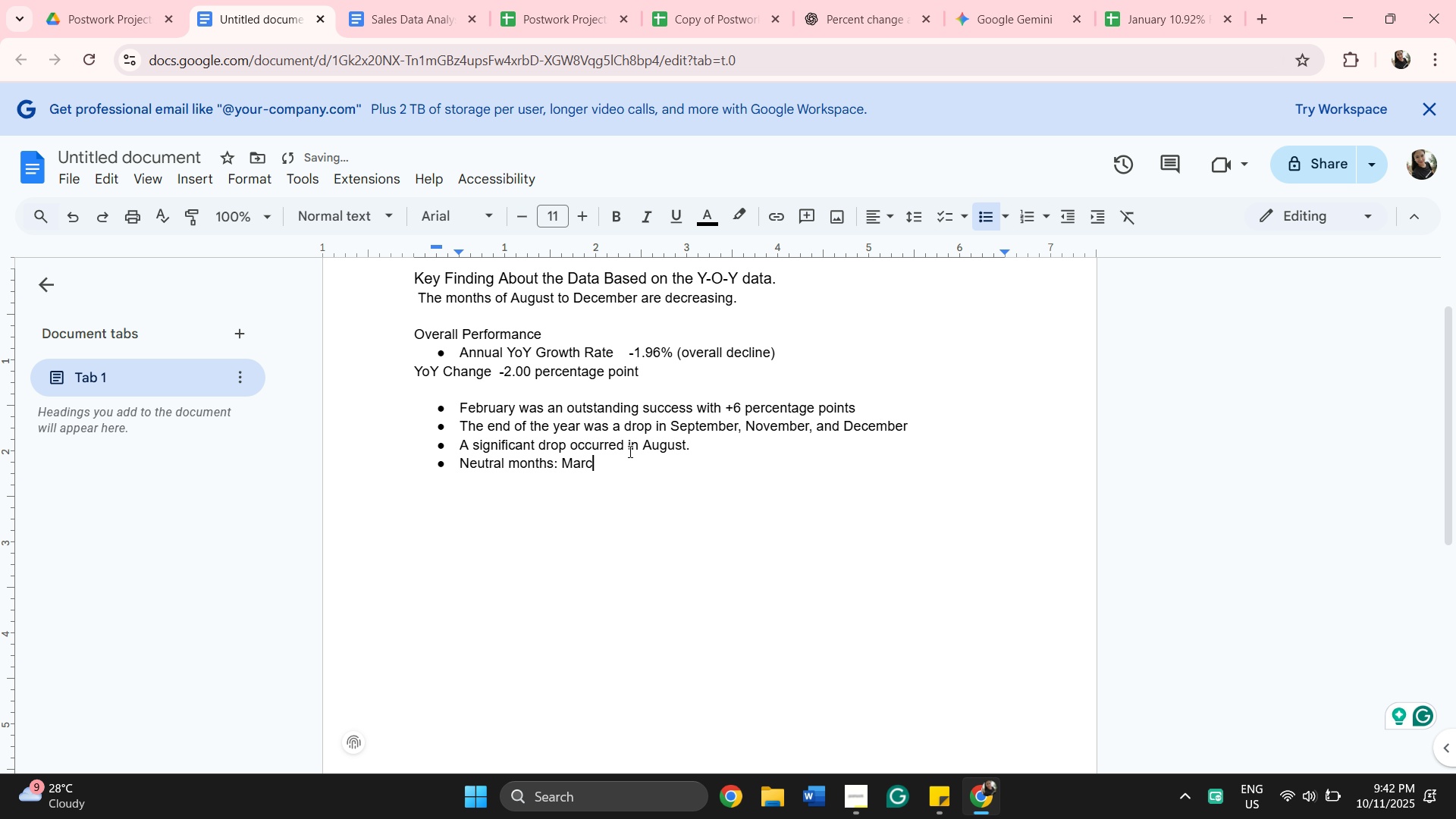 
key(Backspace)
 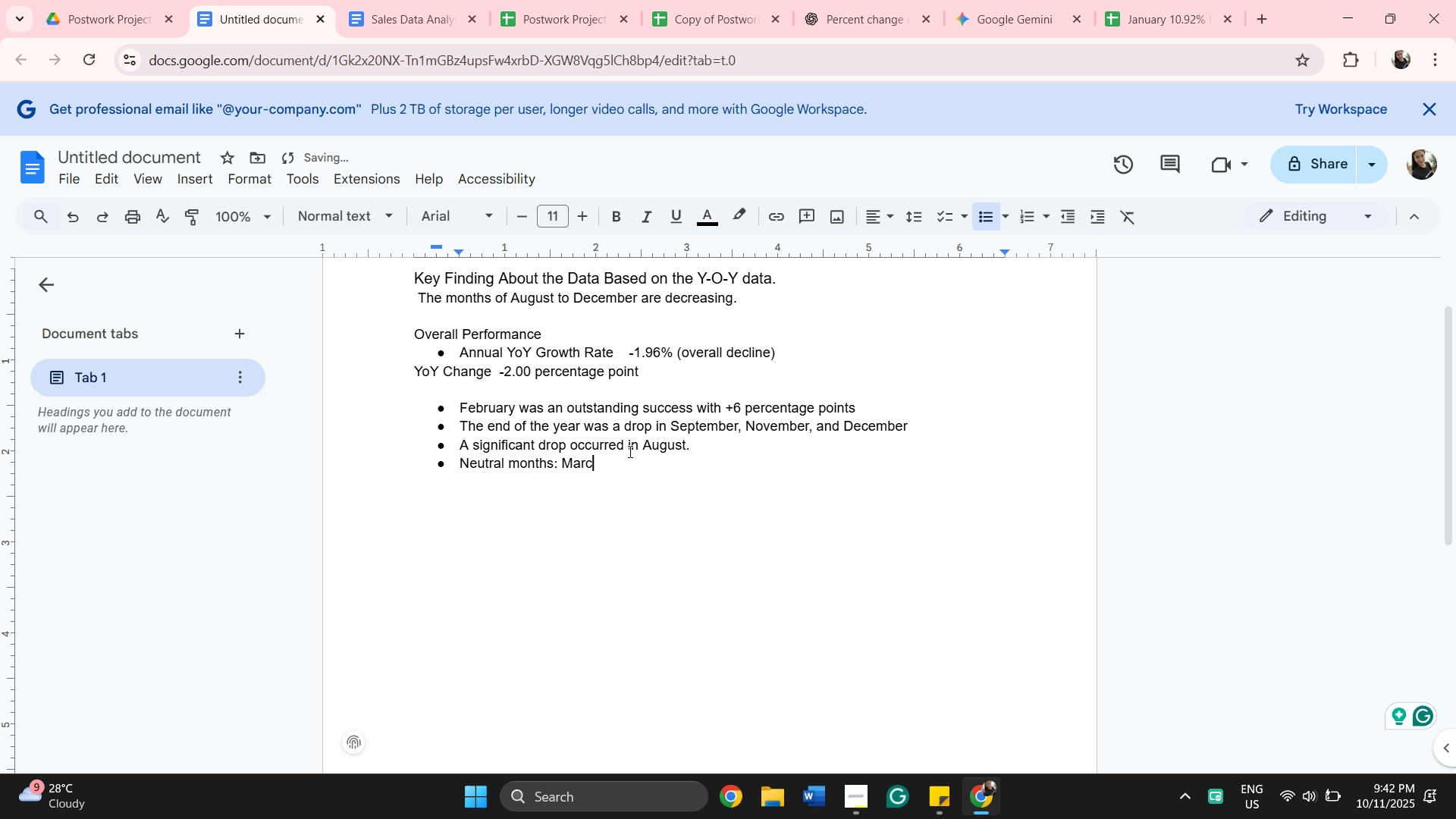 
key(Backspace)
 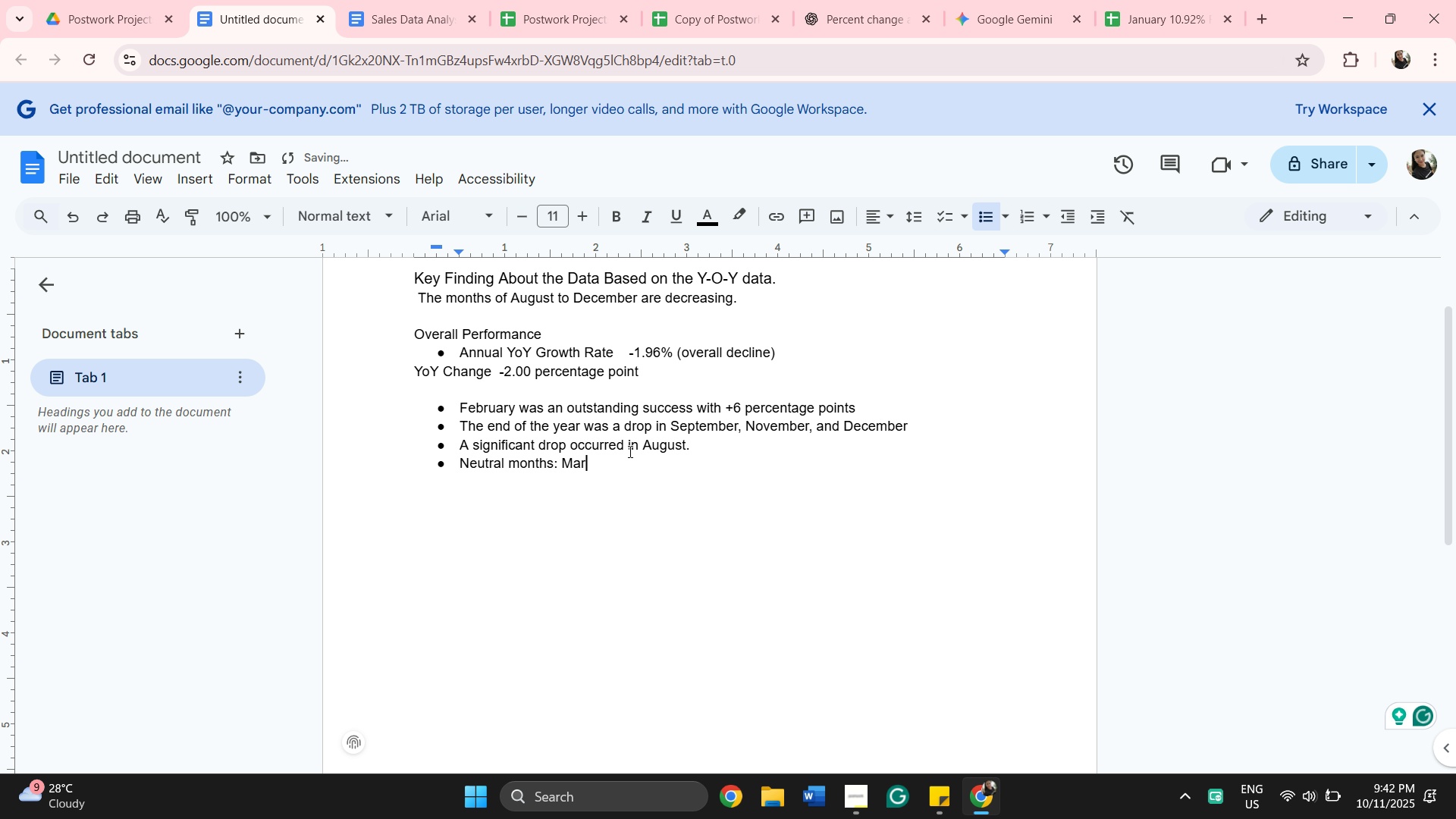 
key(Backspace)
 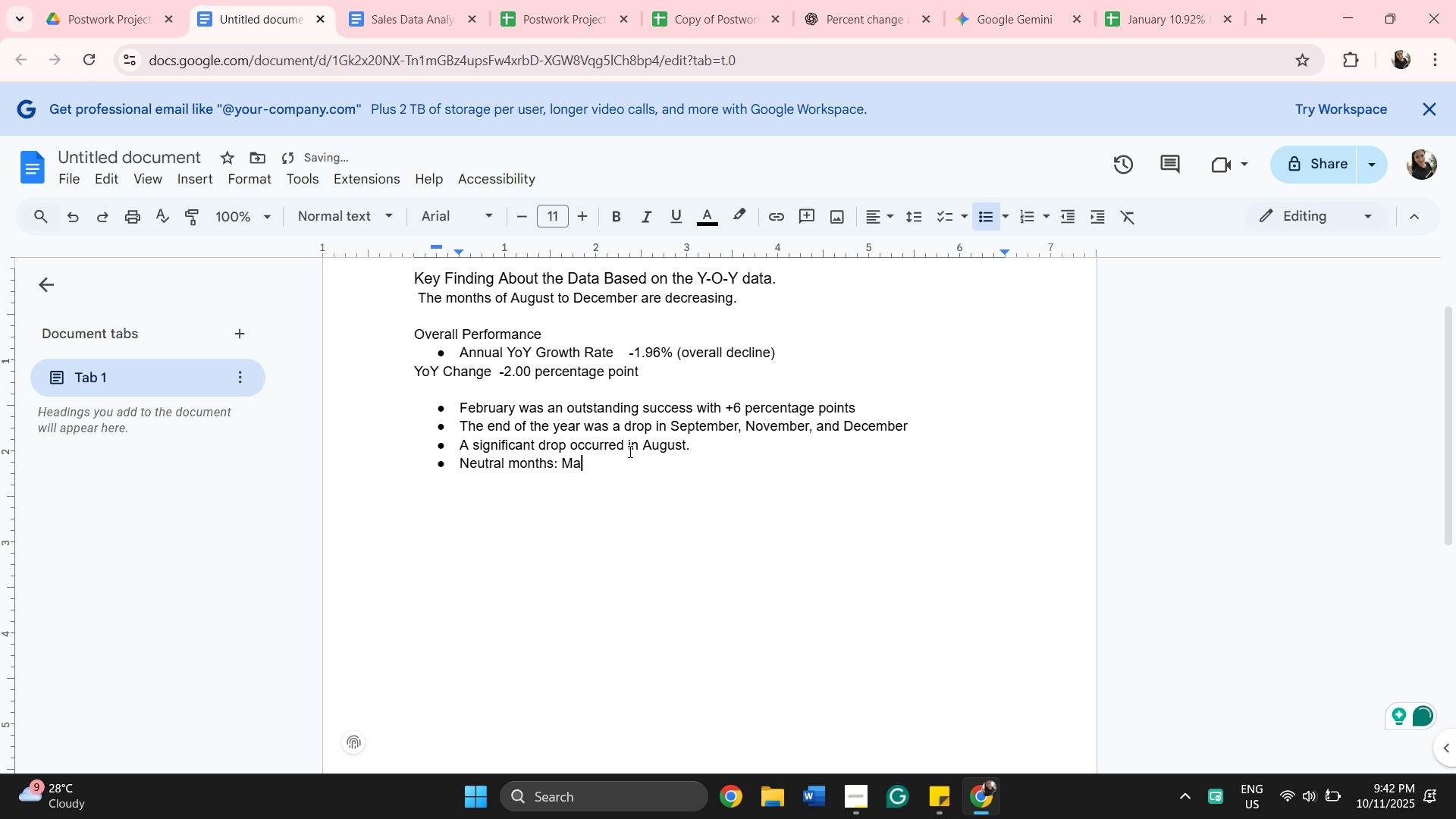 
key(Backspace)
 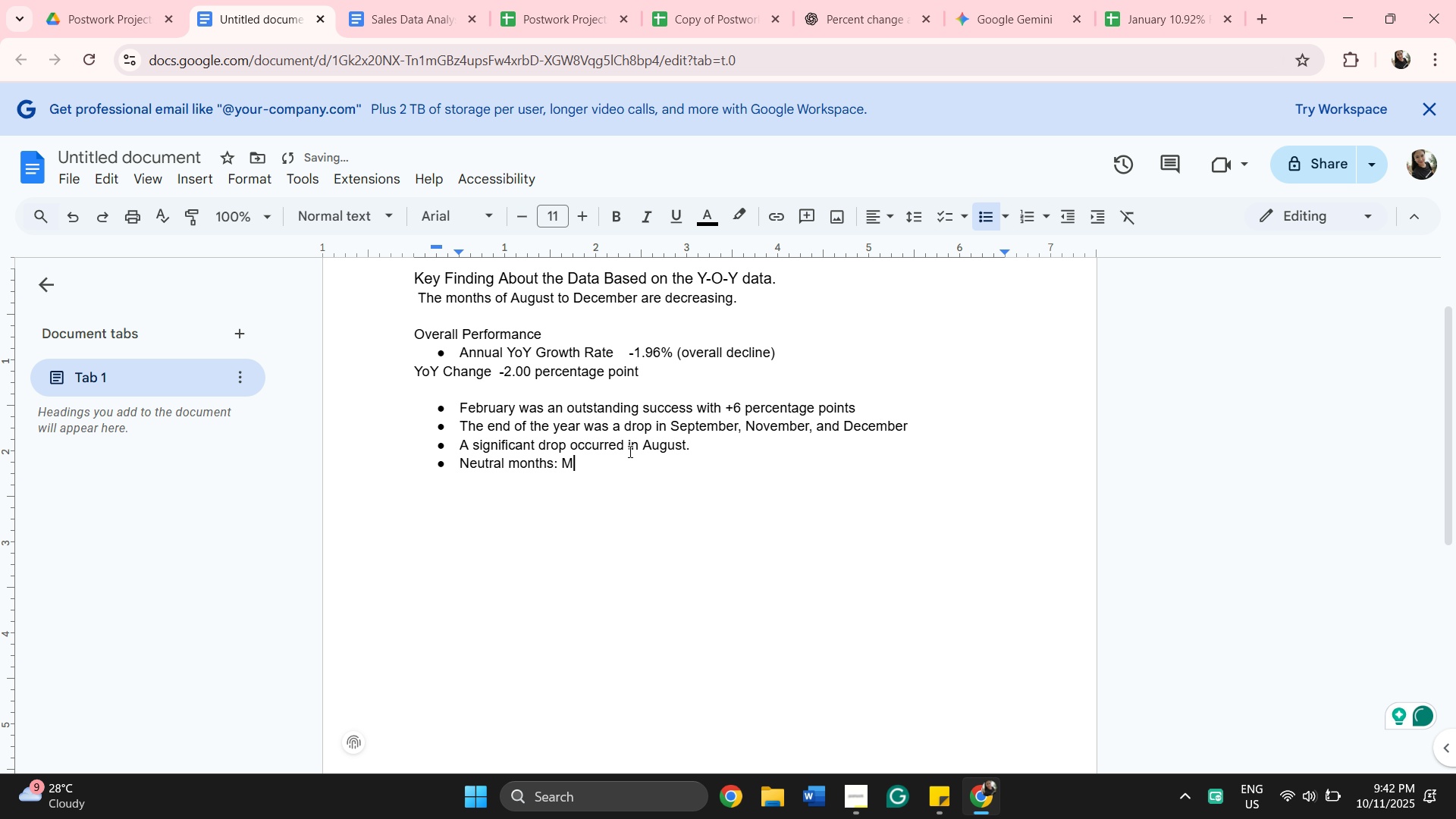 
key(Backspace)
 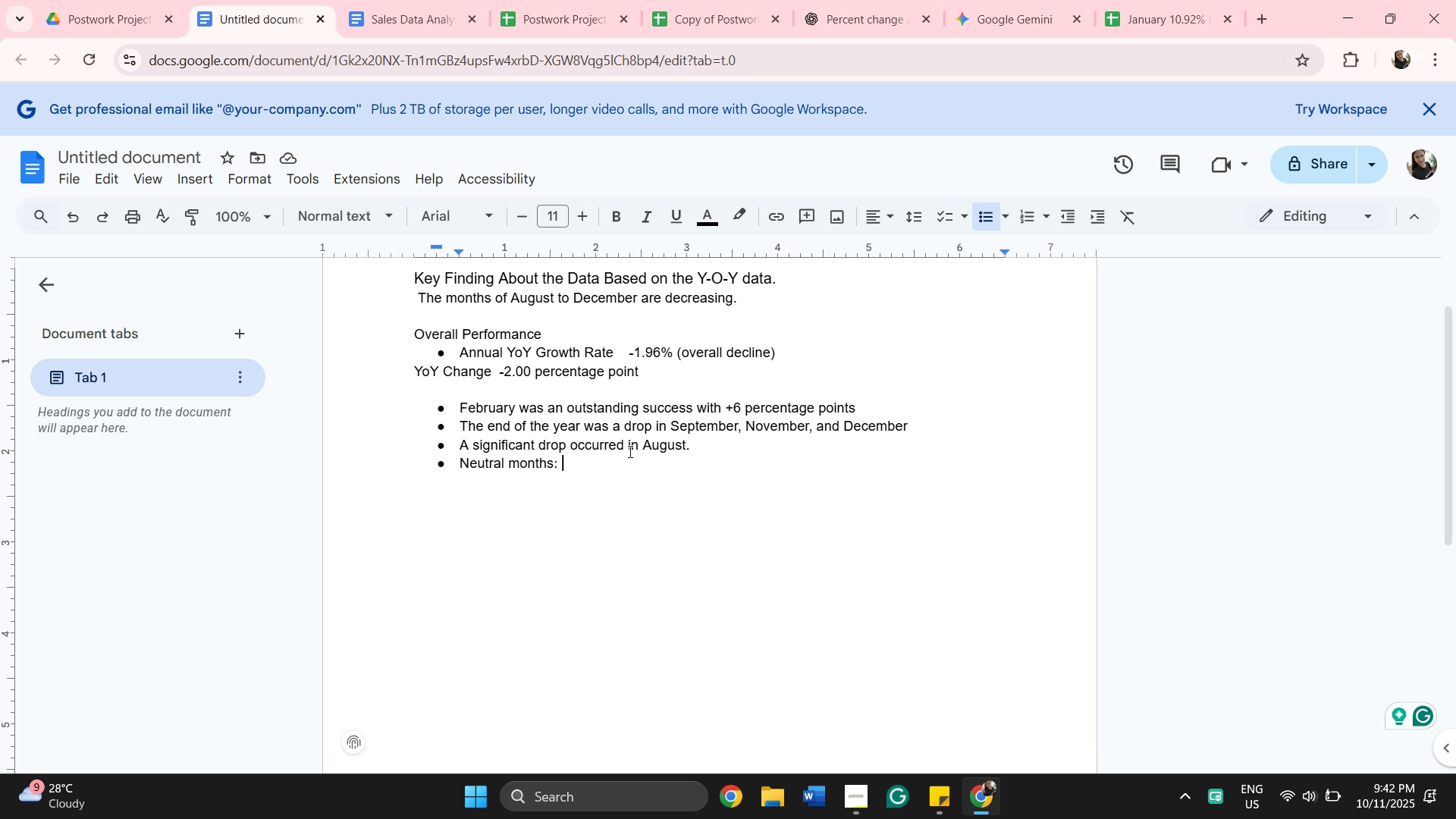 
wait(14.0)
 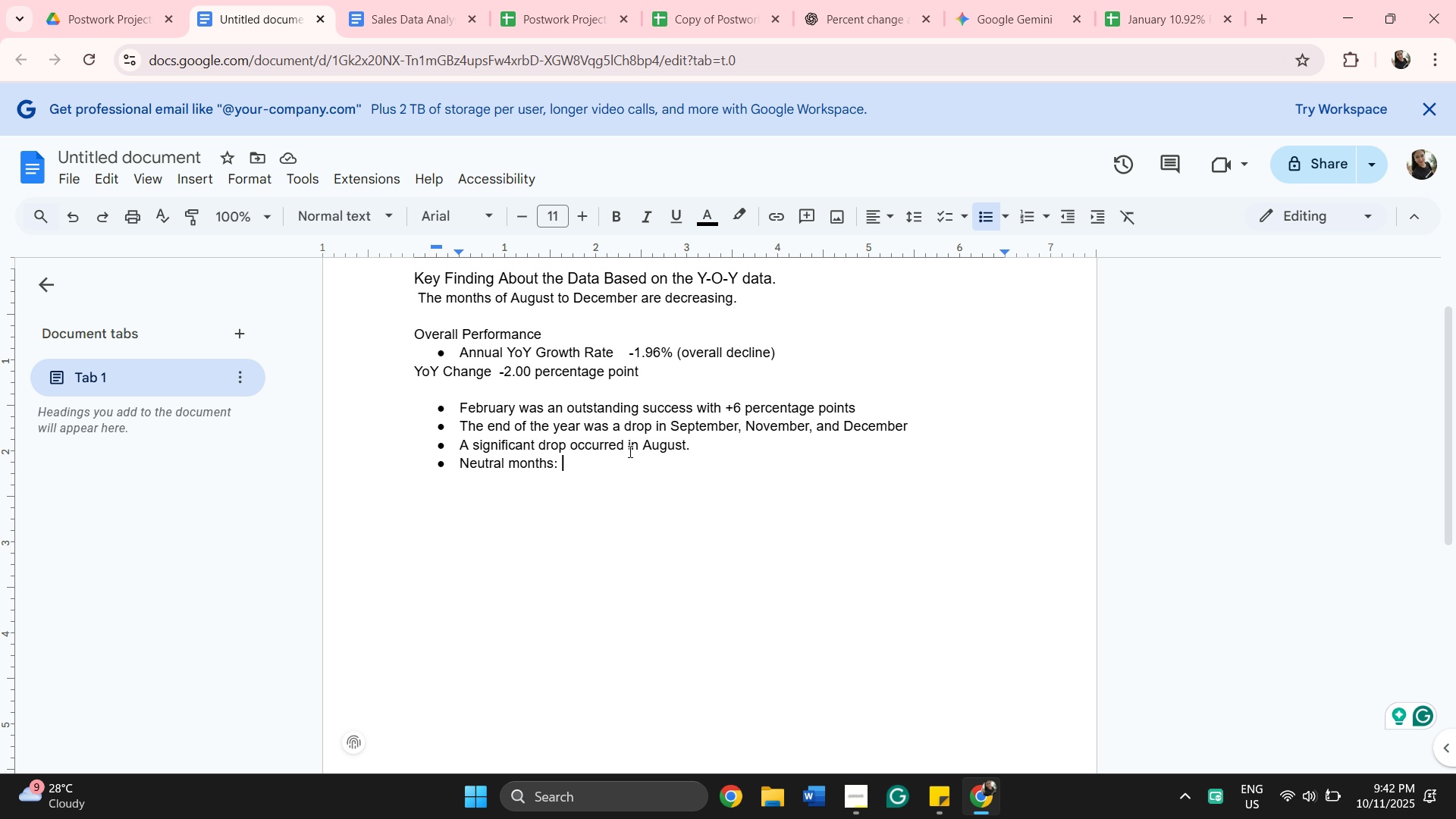 
left_click([546, 16])
 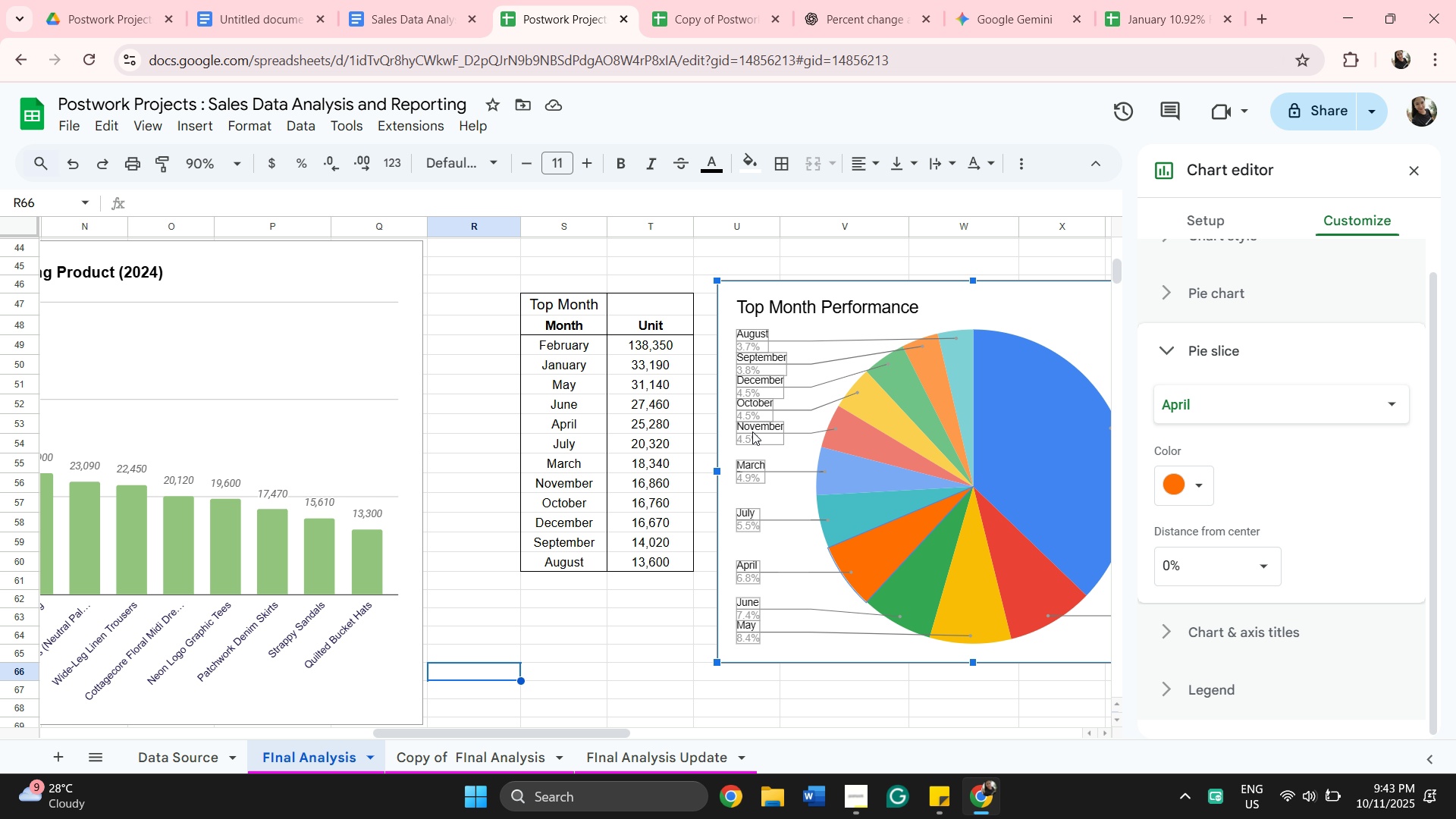 
wait(26.97)
 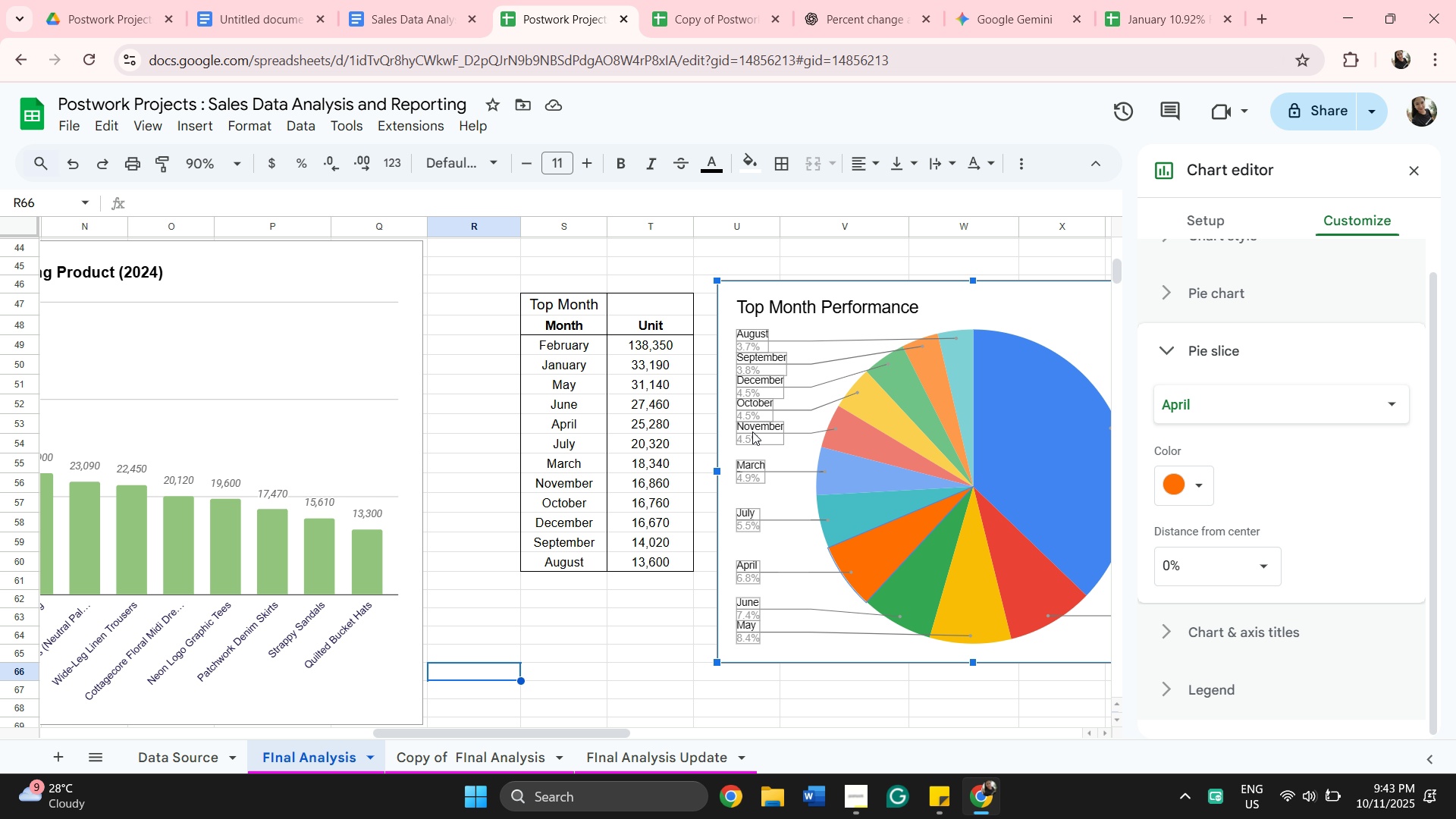 
scroll: coordinate [947, 529], scroll_direction: down, amount: 2.0
 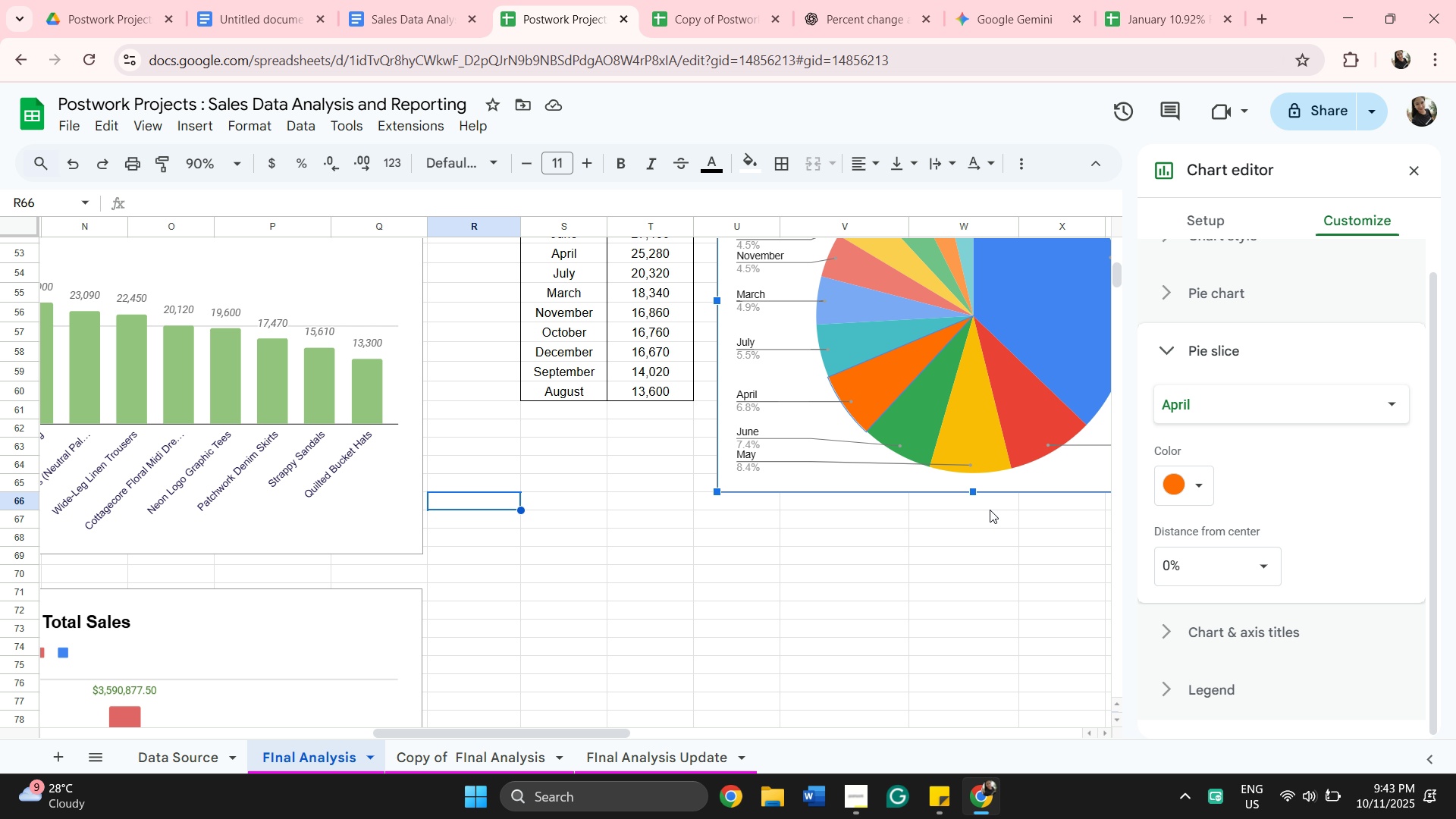 
scroll: coordinate [1392, 397], scroll_direction: up, amount: 10.0
 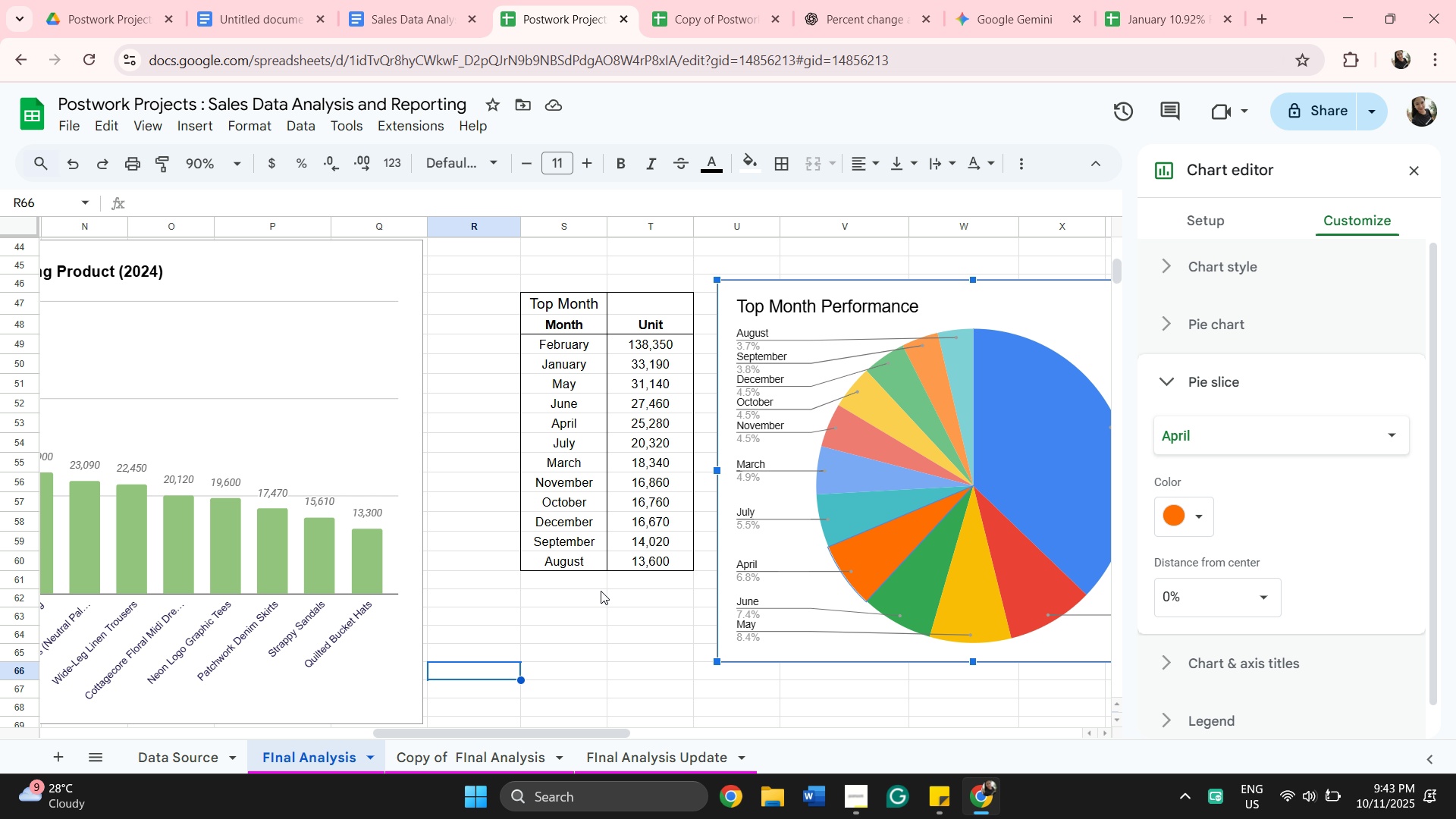 
left_click([601, 591])
 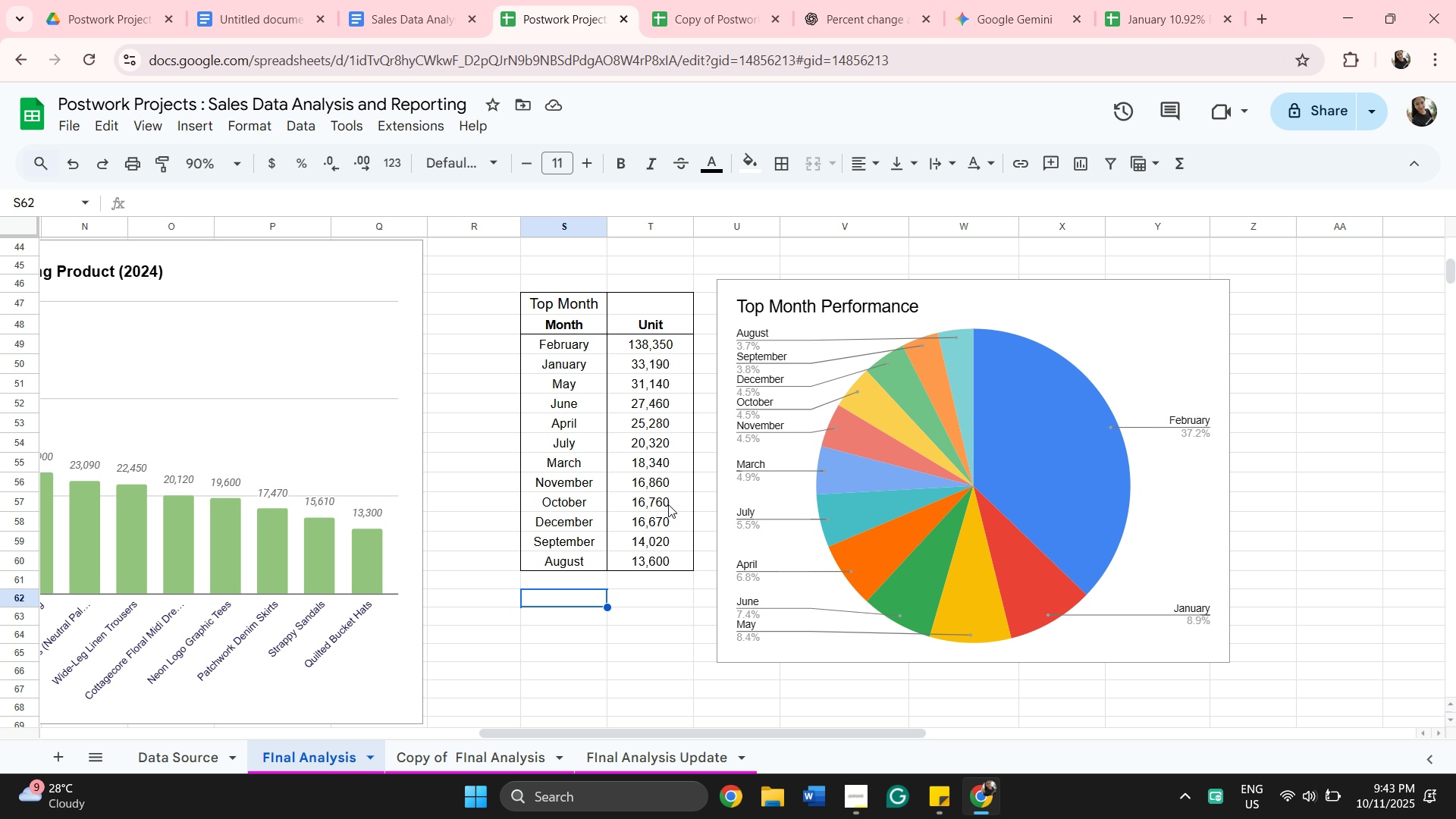 
wait(7.41)
 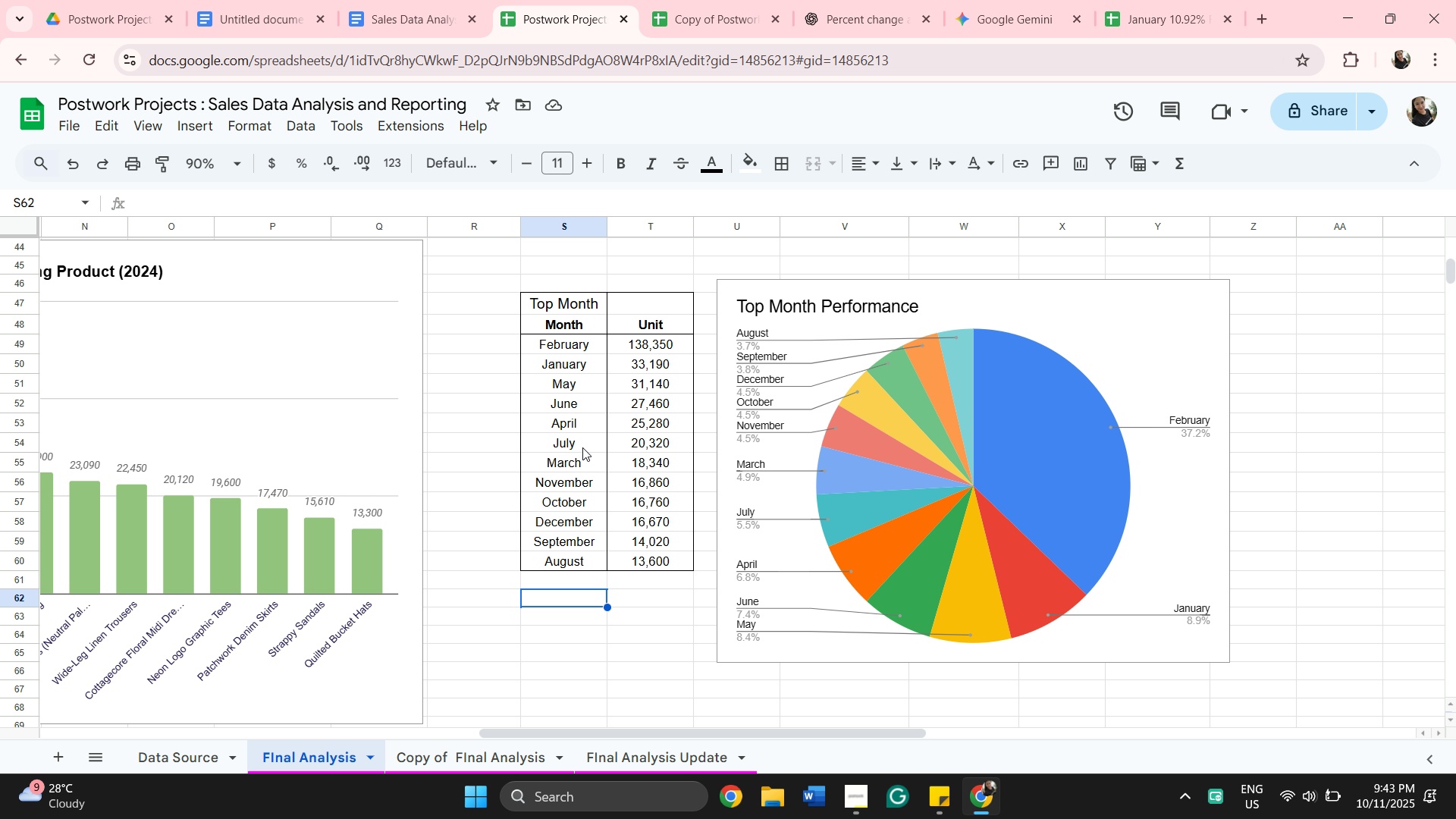 
left_click_drag(start_coordinate=[676, 607], to_coordinate=[673, 604])
 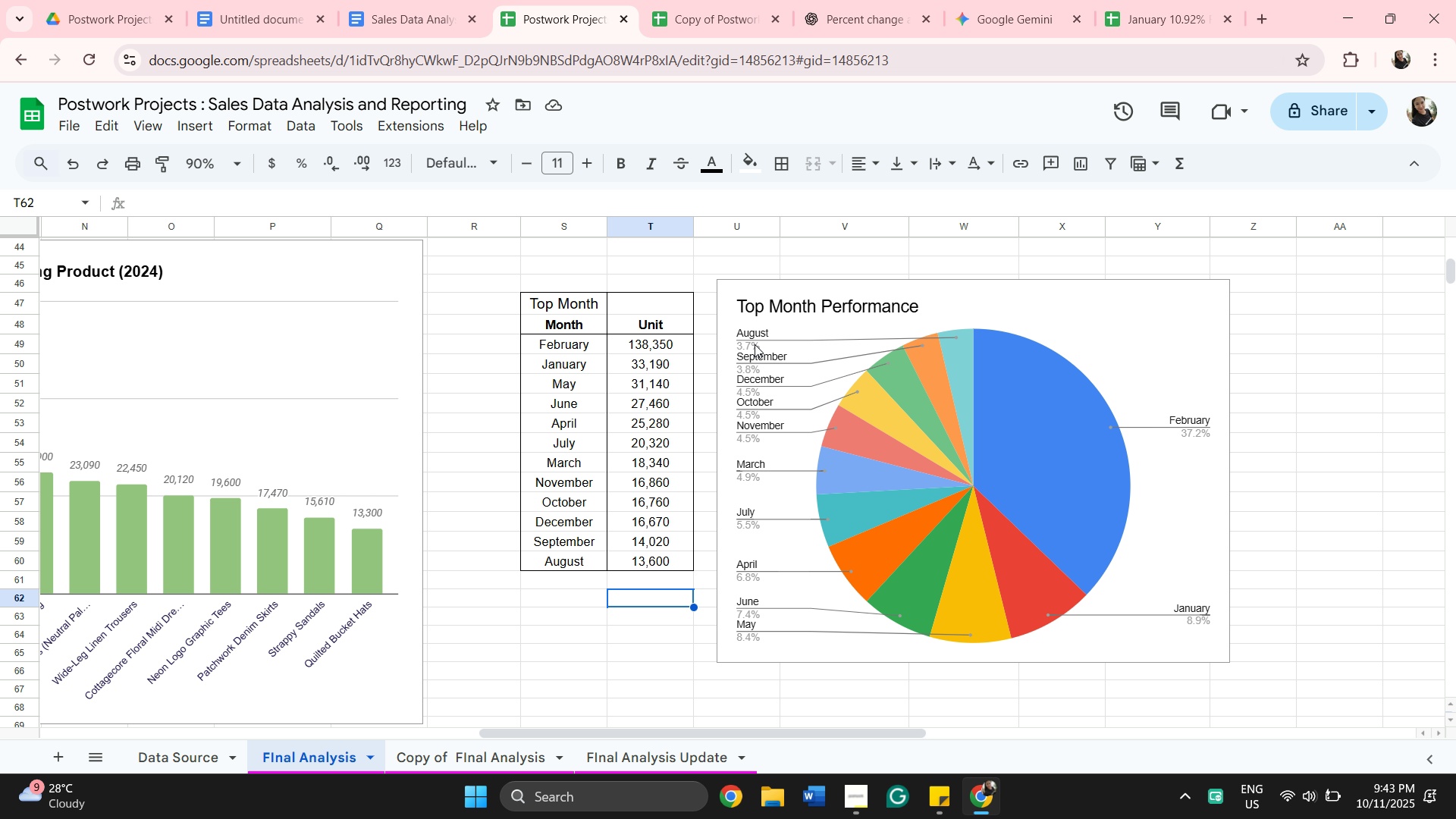 
wait(15.86)
 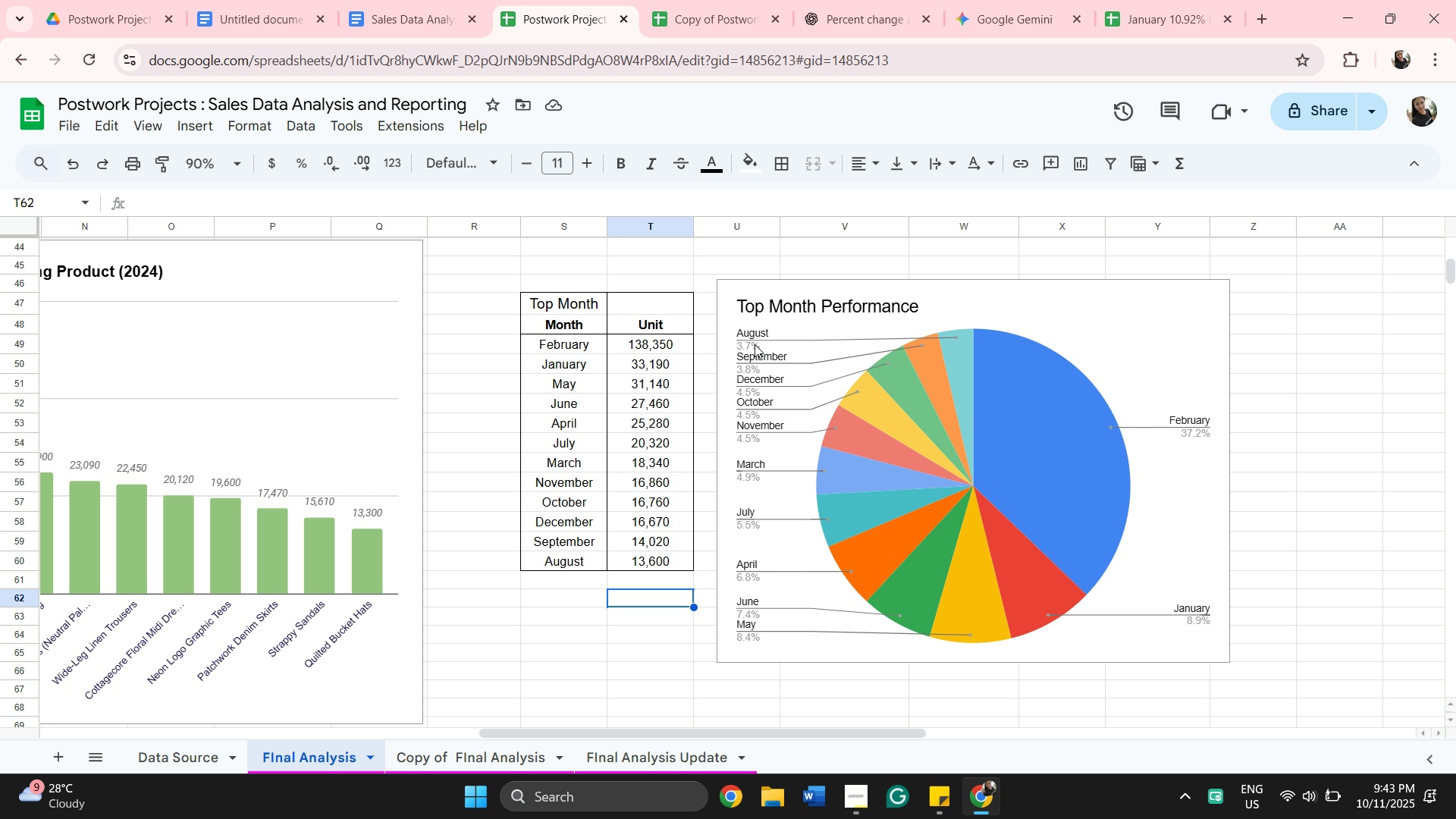 
left_click([270, 14])
 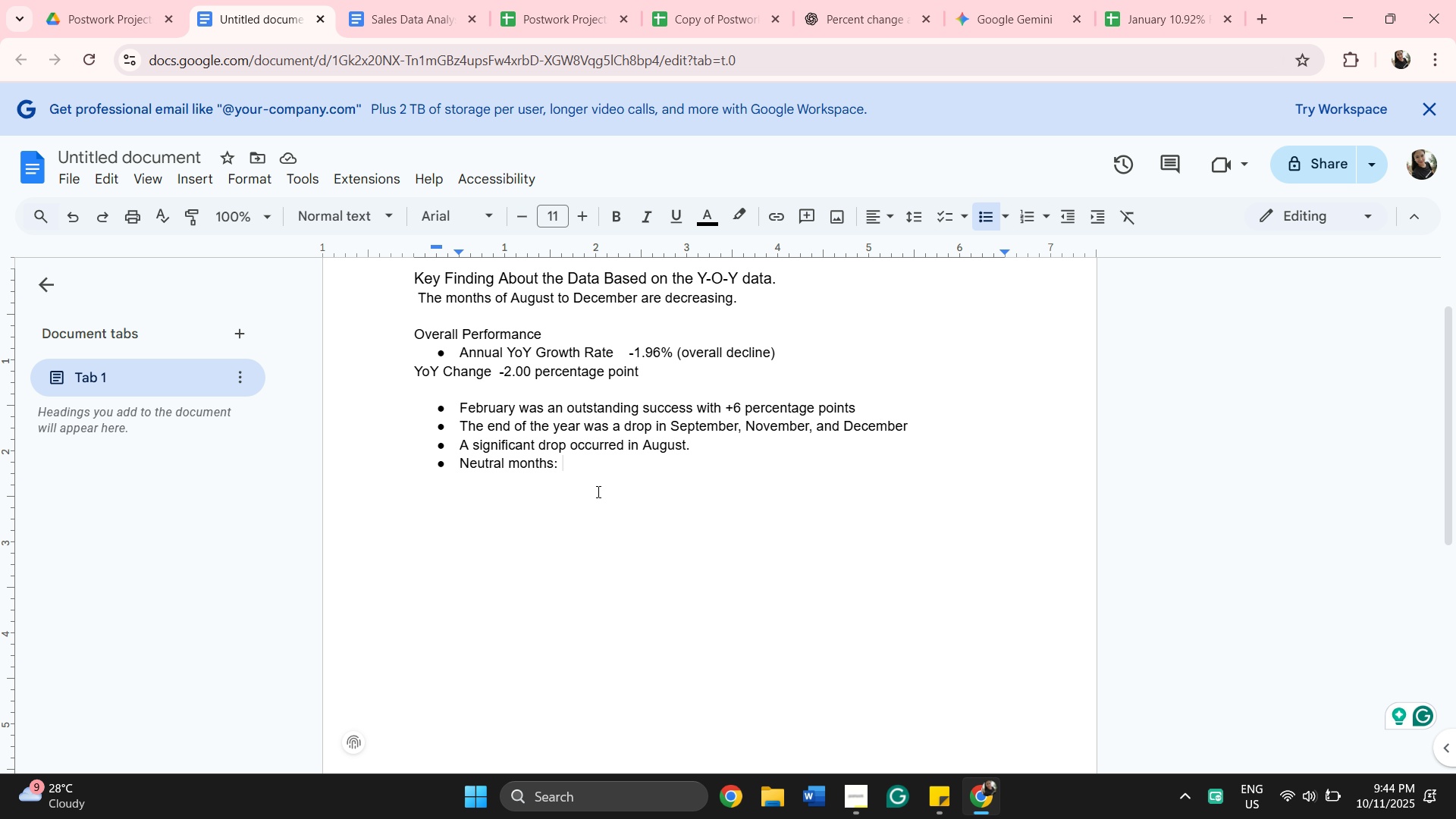 
key(Backspace)
 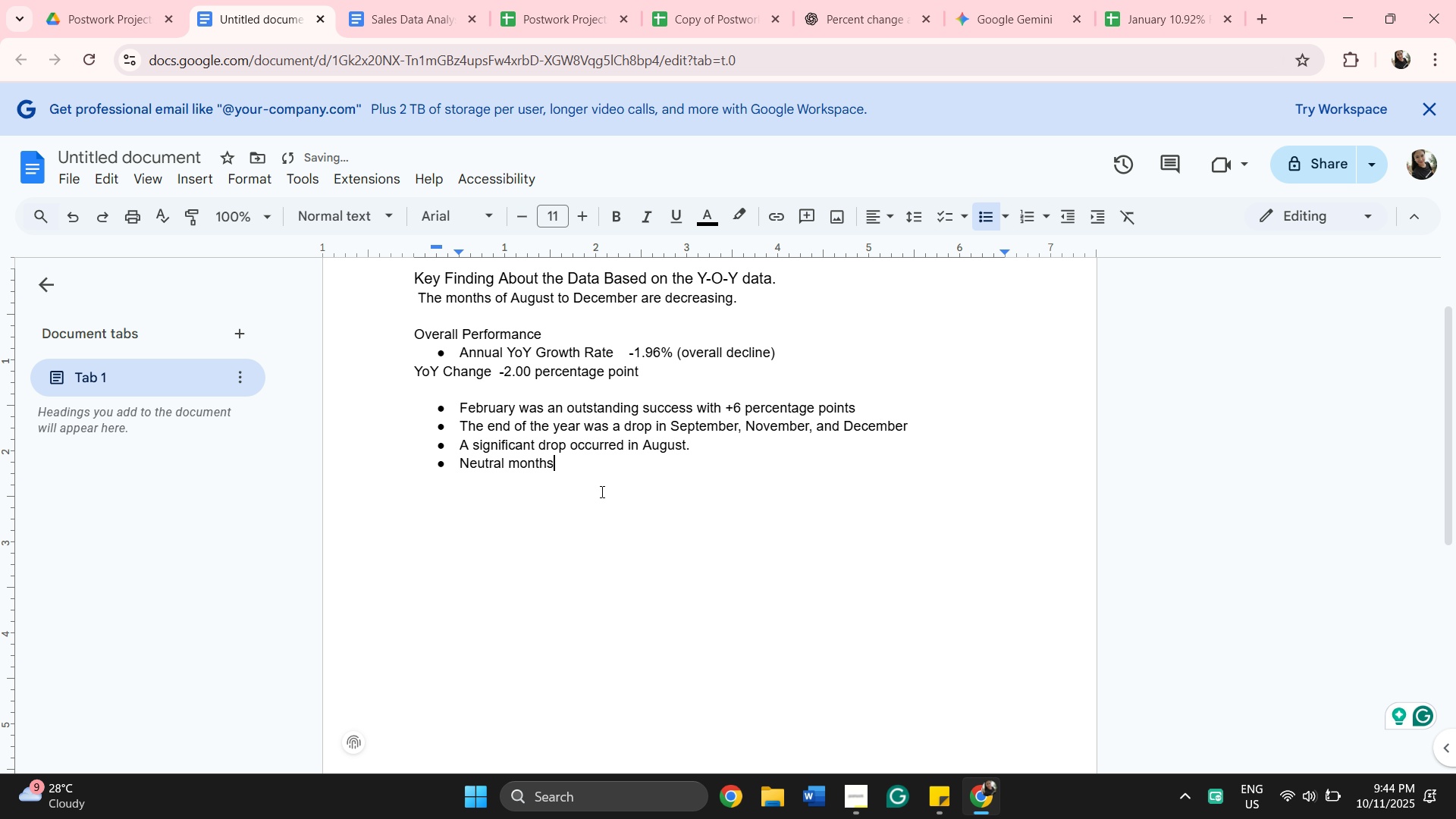 
key(Backspace)
 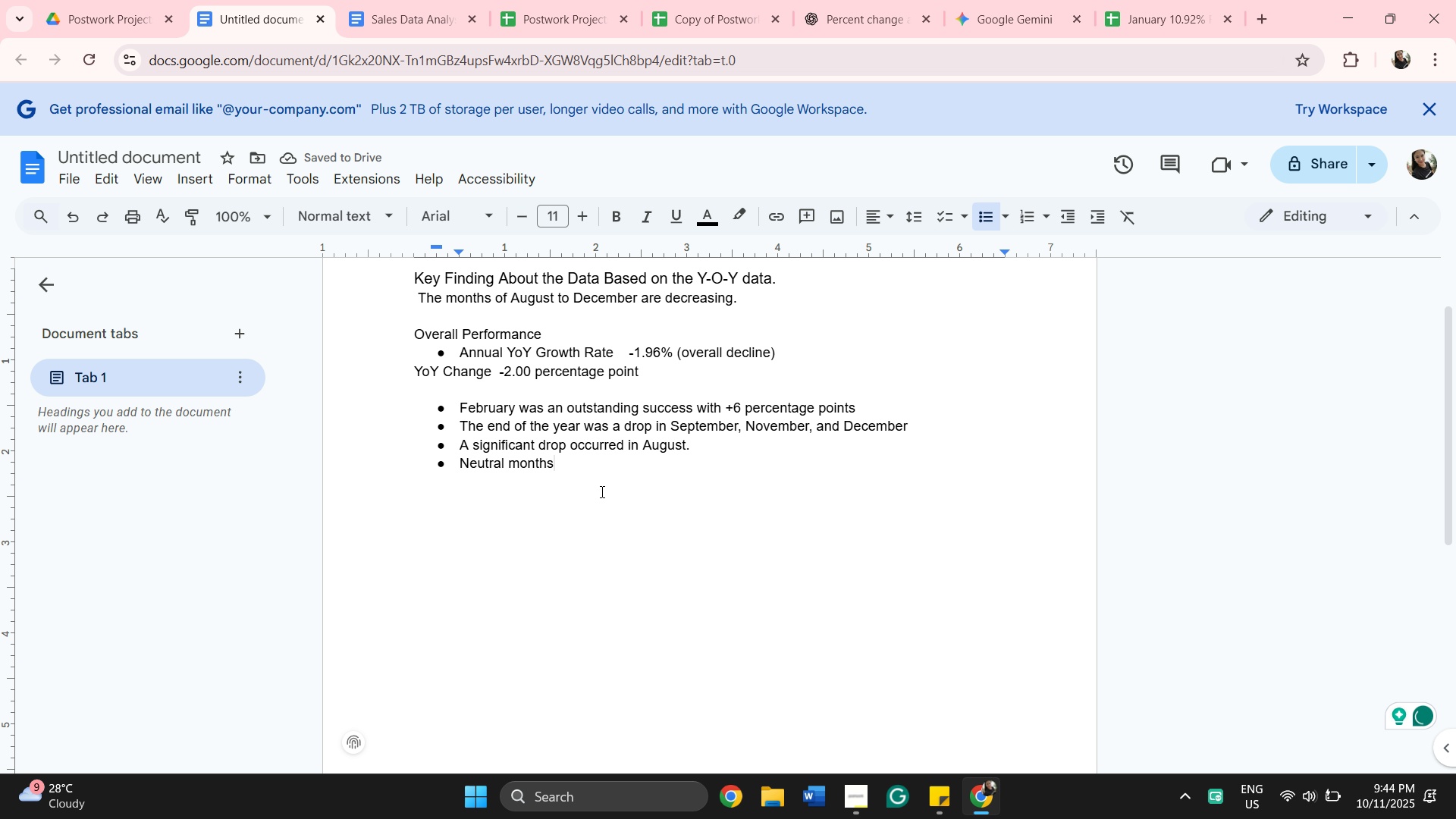 
key(Space)
 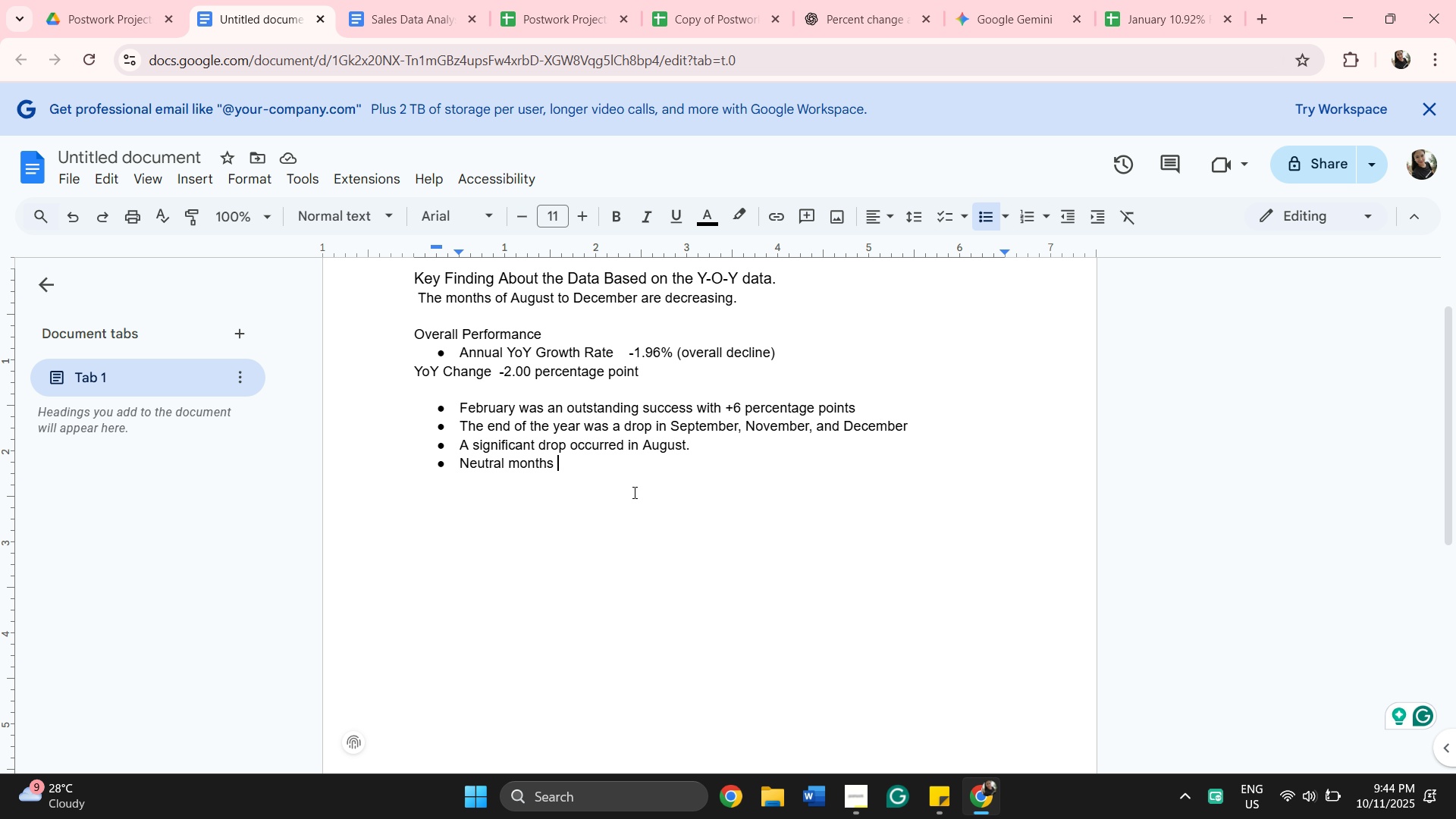 
wait(7.91)
 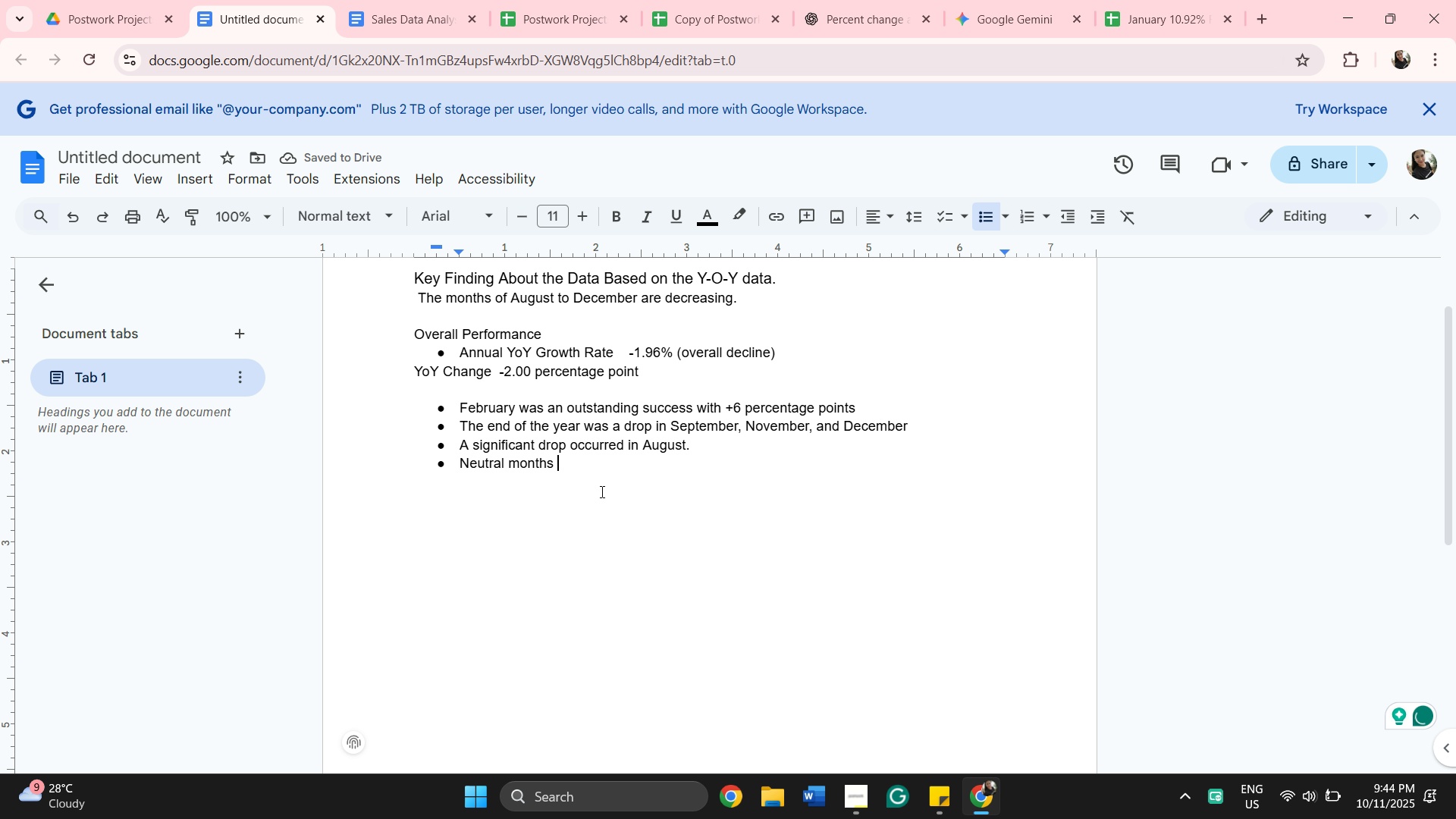 
left_click([544, 12])
 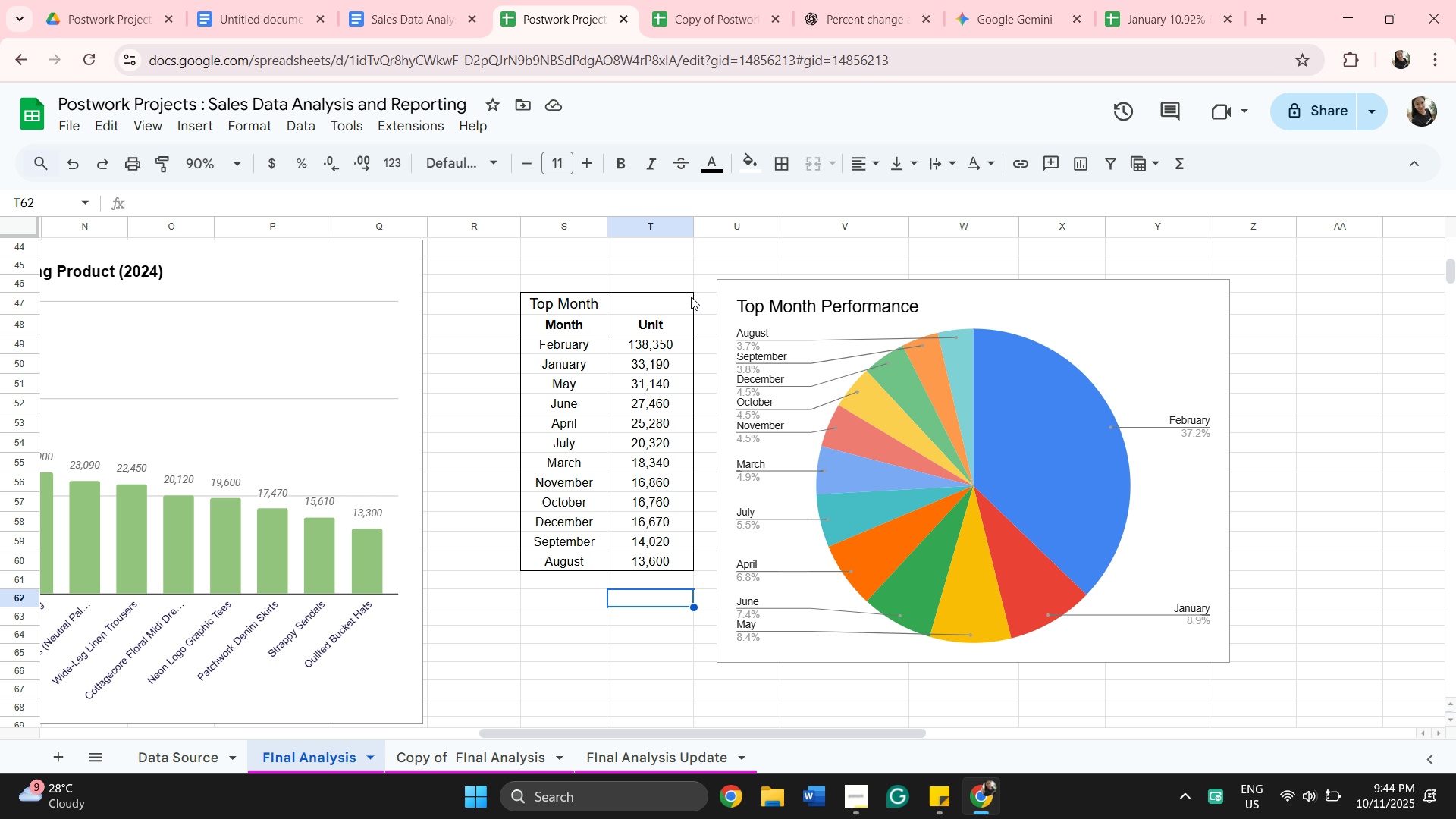 
scroll: coordinate [691, 297], scroll_direction: up, amount: 4.0
 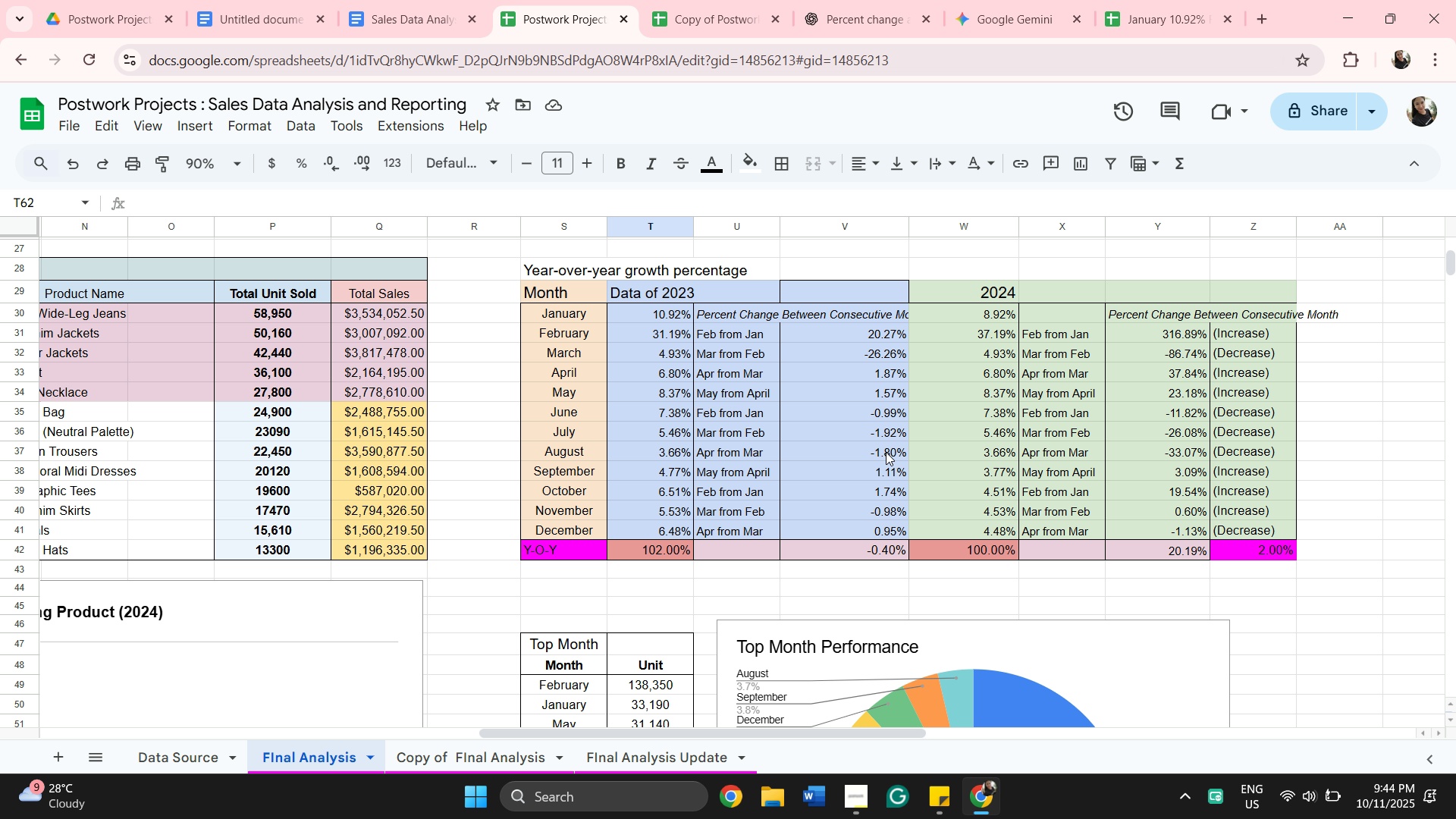 
wait(6.8)
 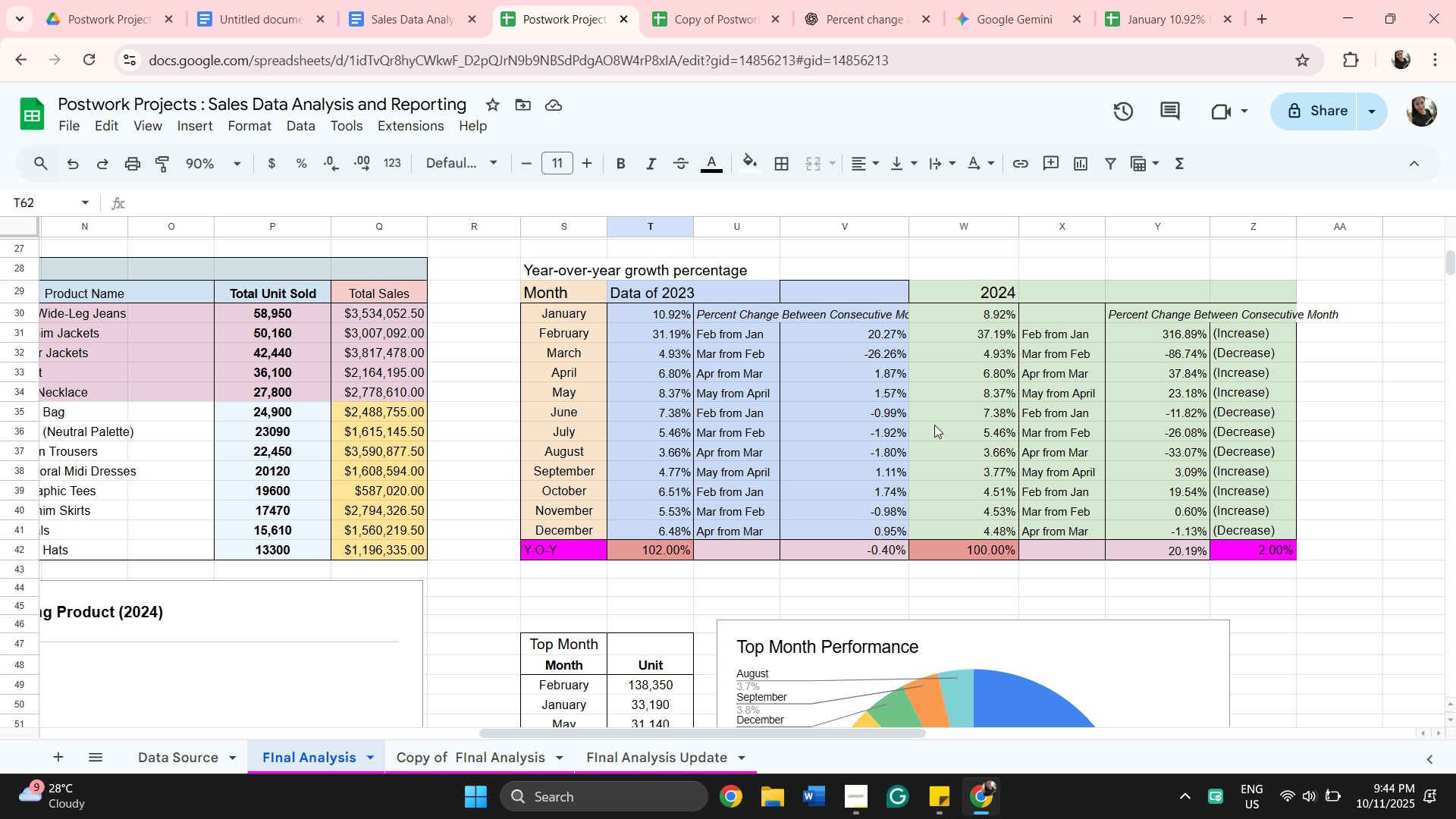 
left_click([707, 12])
 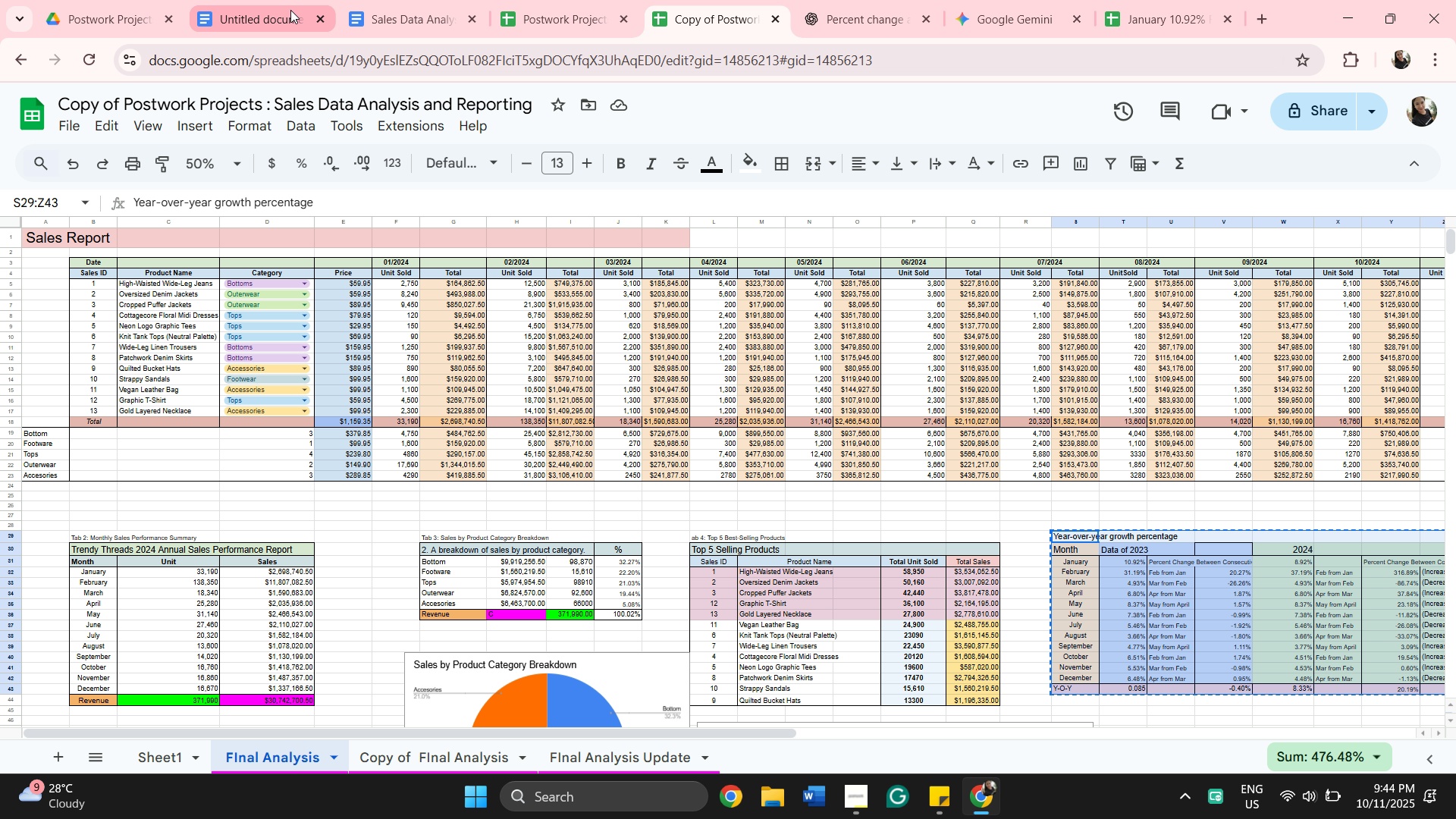 
left_click([281, 10])
 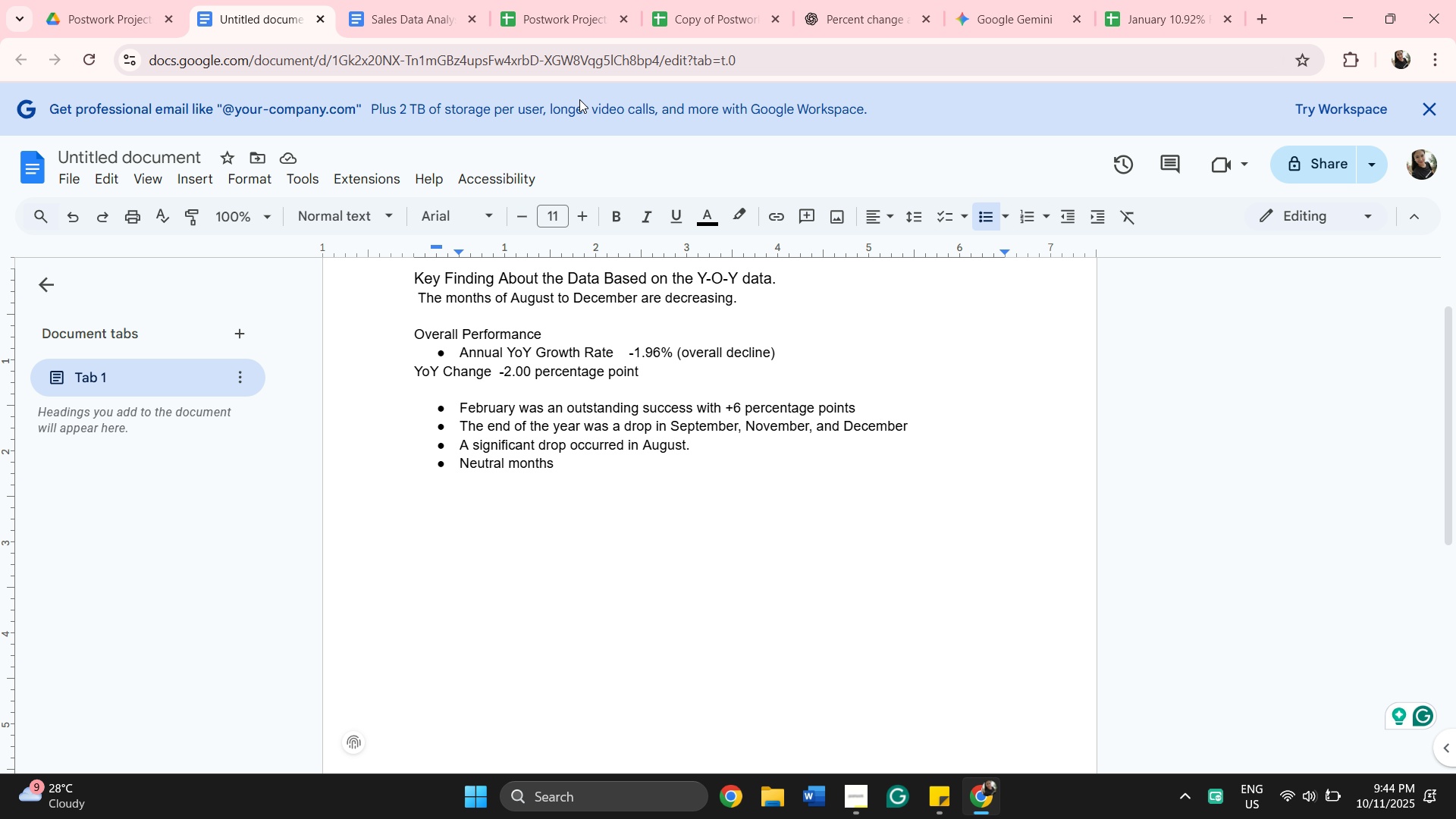 
wait(7.67)
 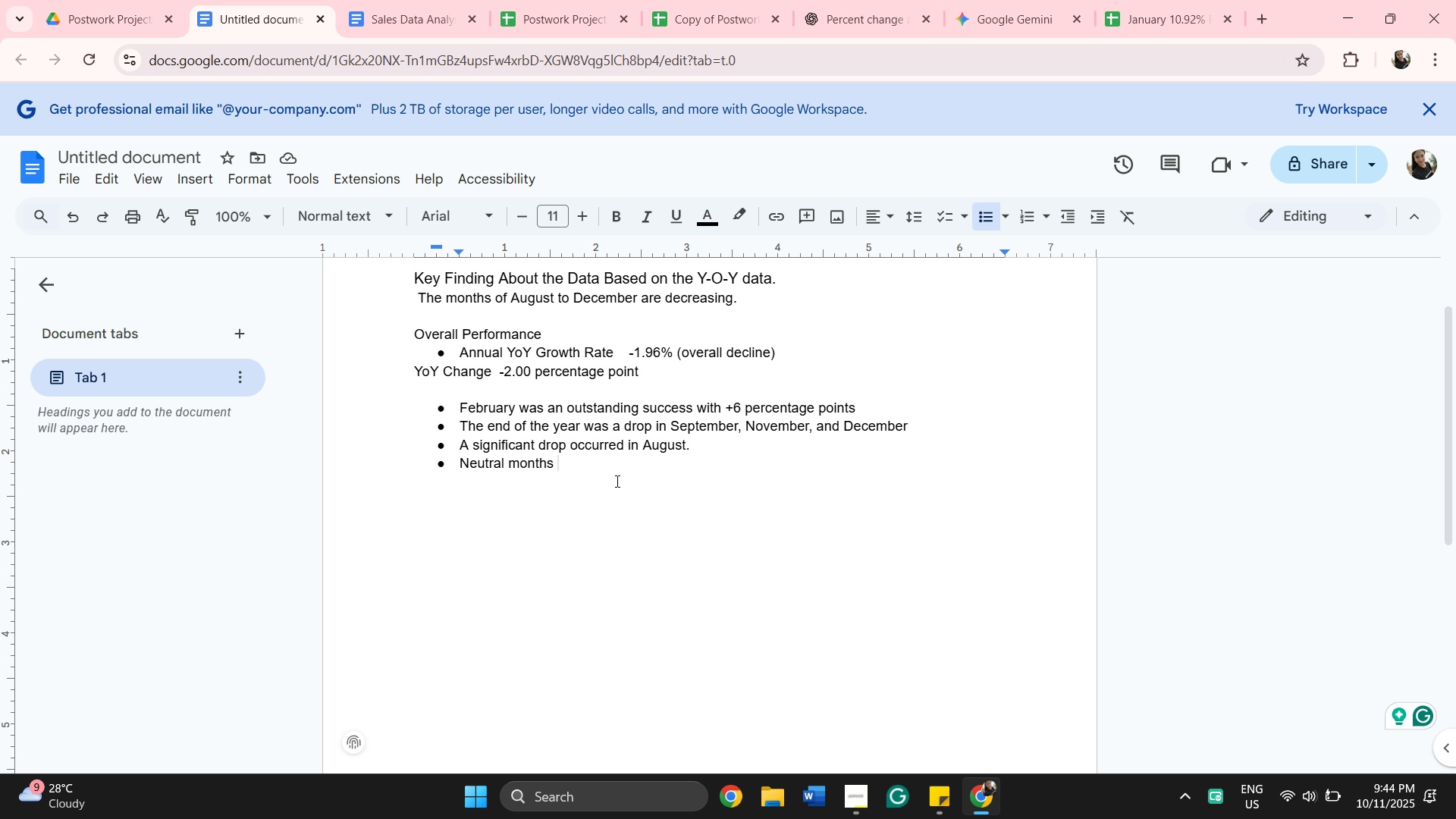 
mouse_move([561, 15])
 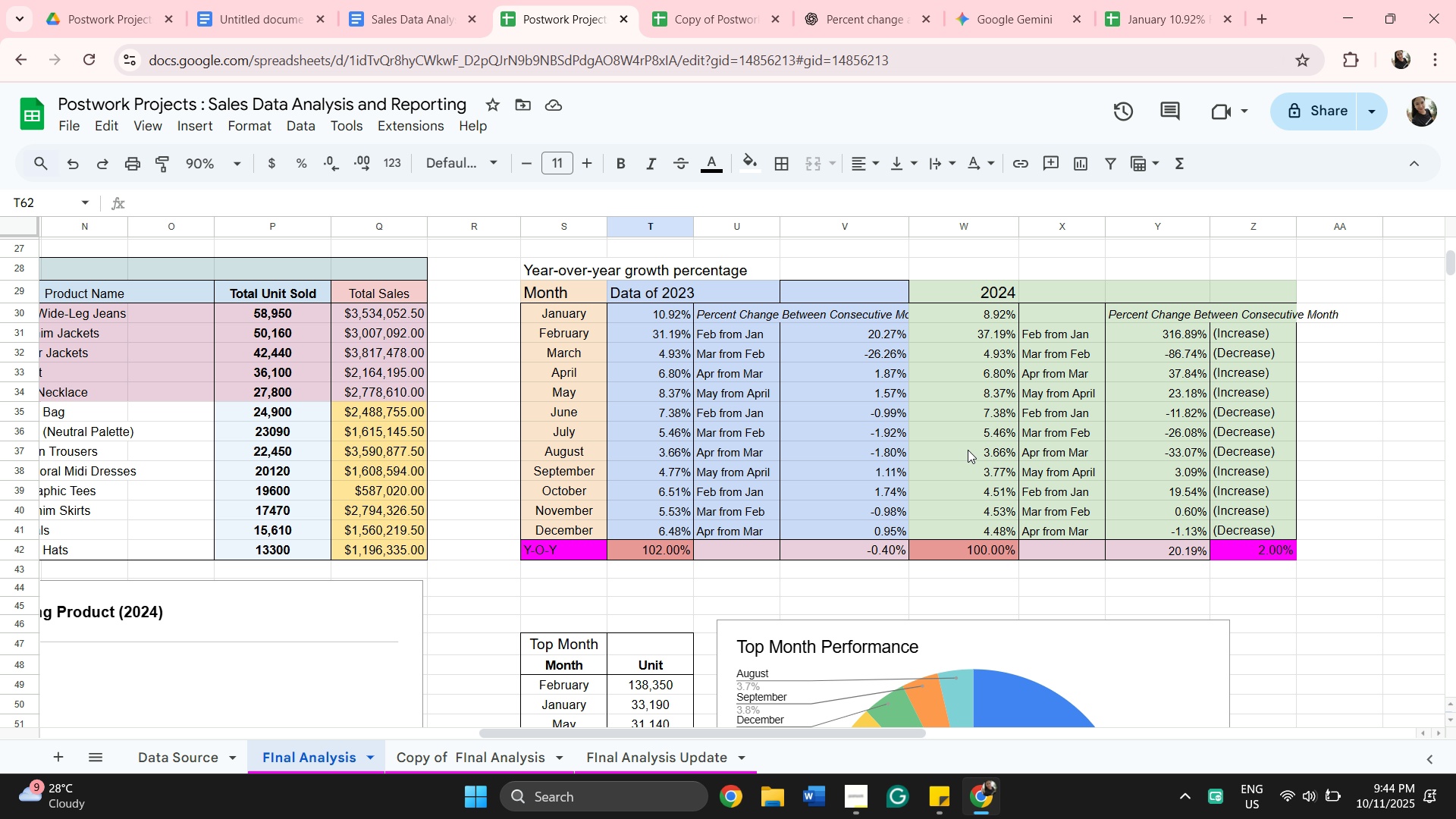 
wait(12.59)
 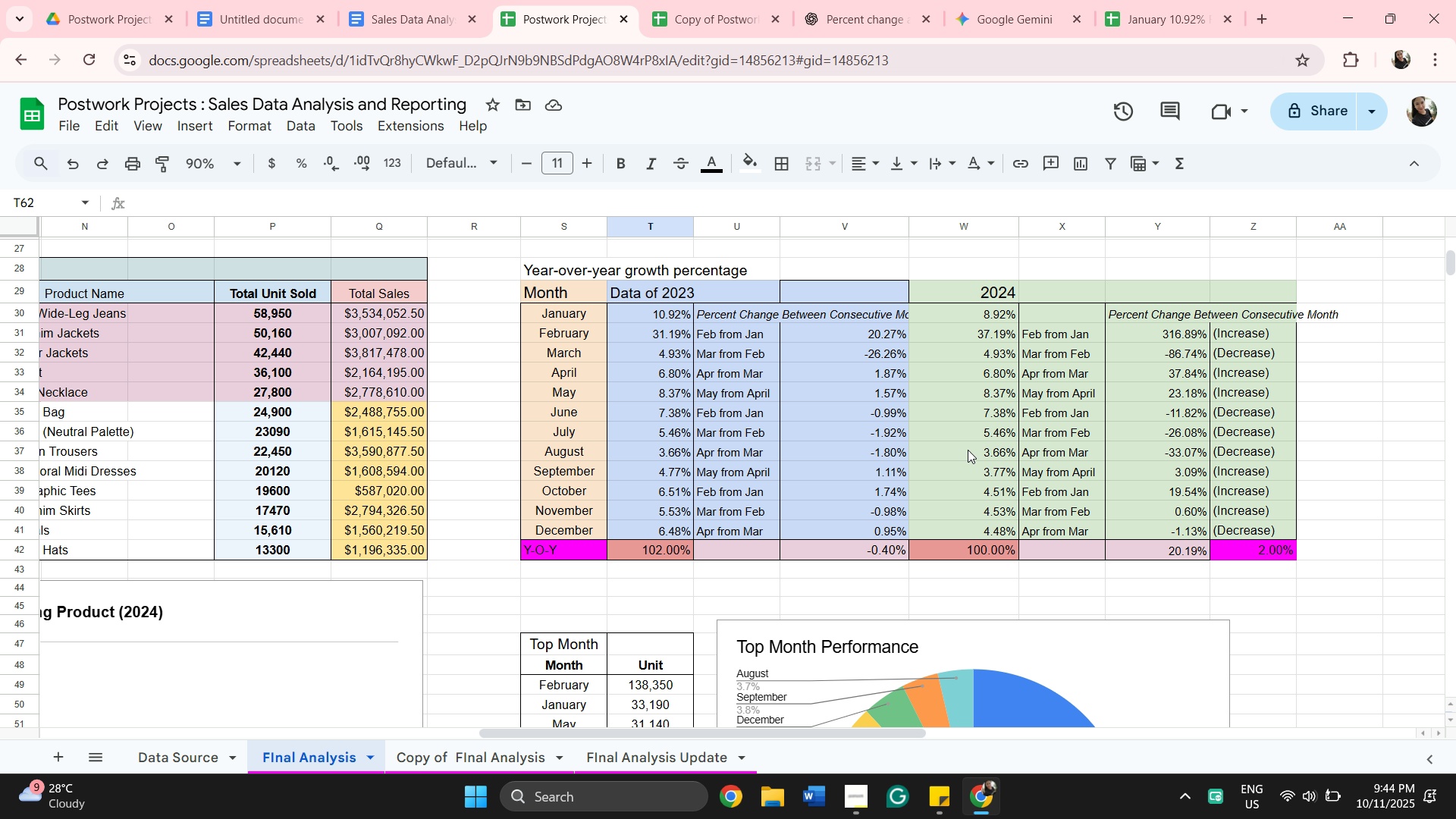 
left_click([258, 13])
 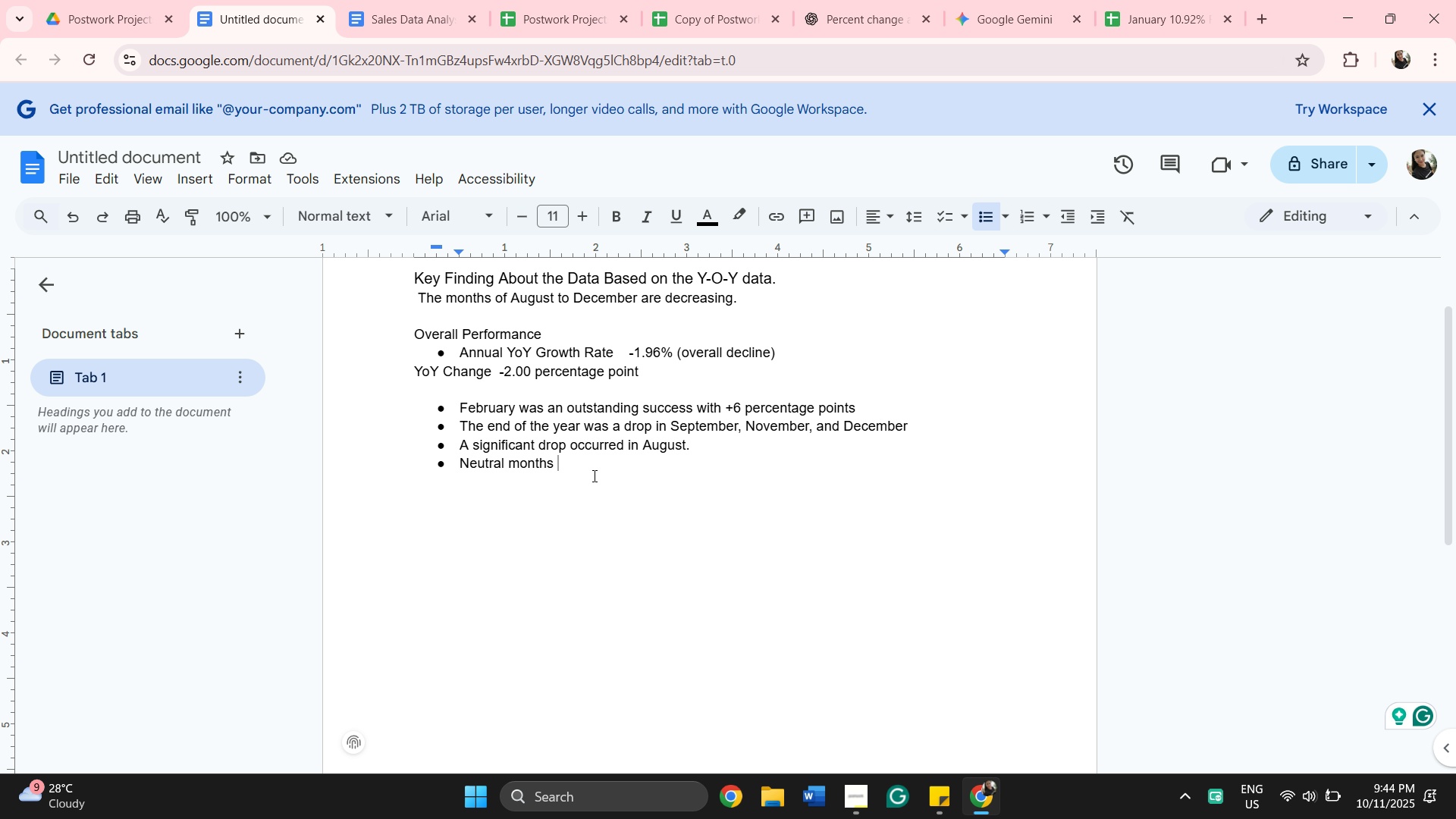 
type(March to August)
 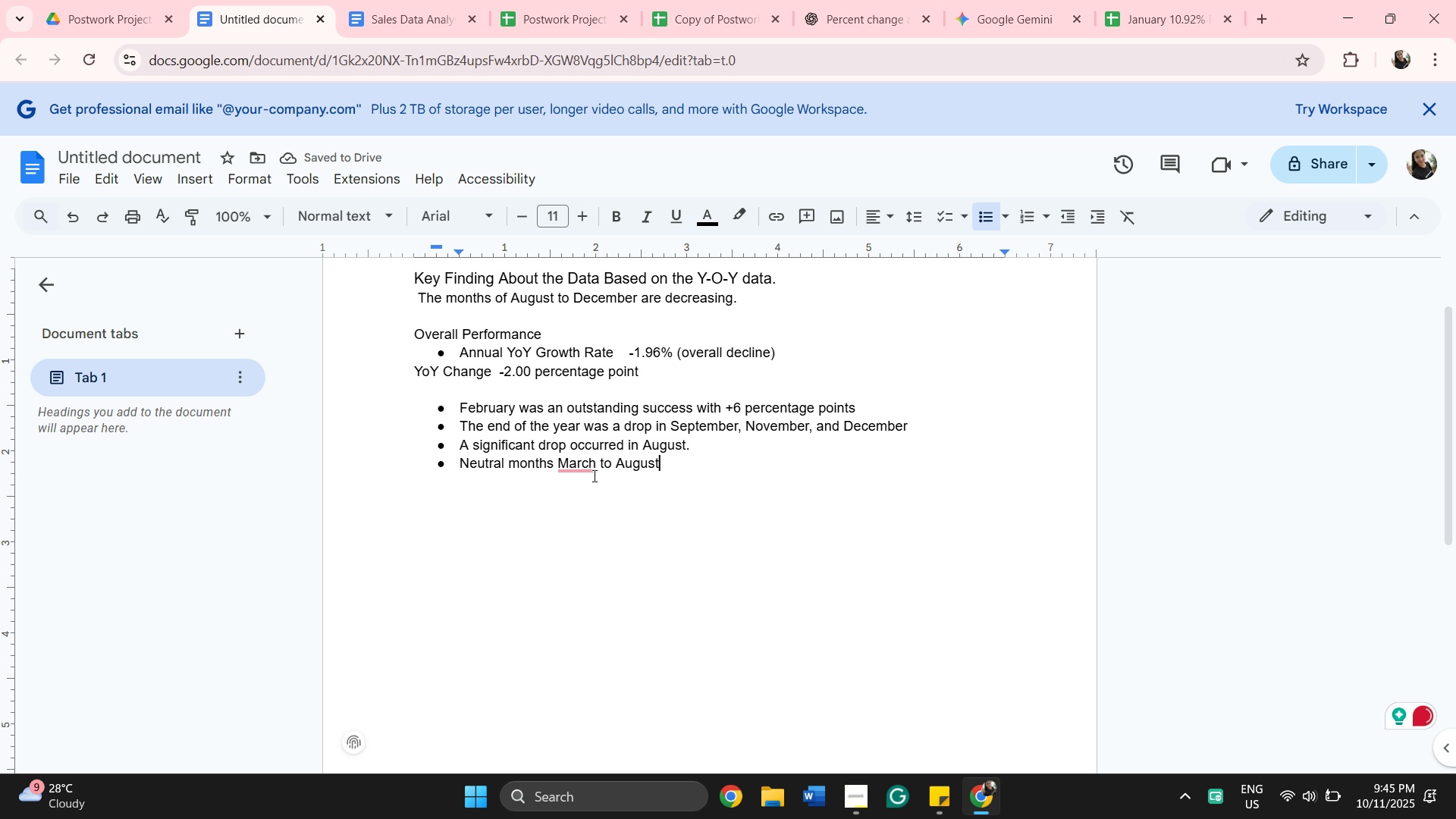 
left_click([573, 465])
 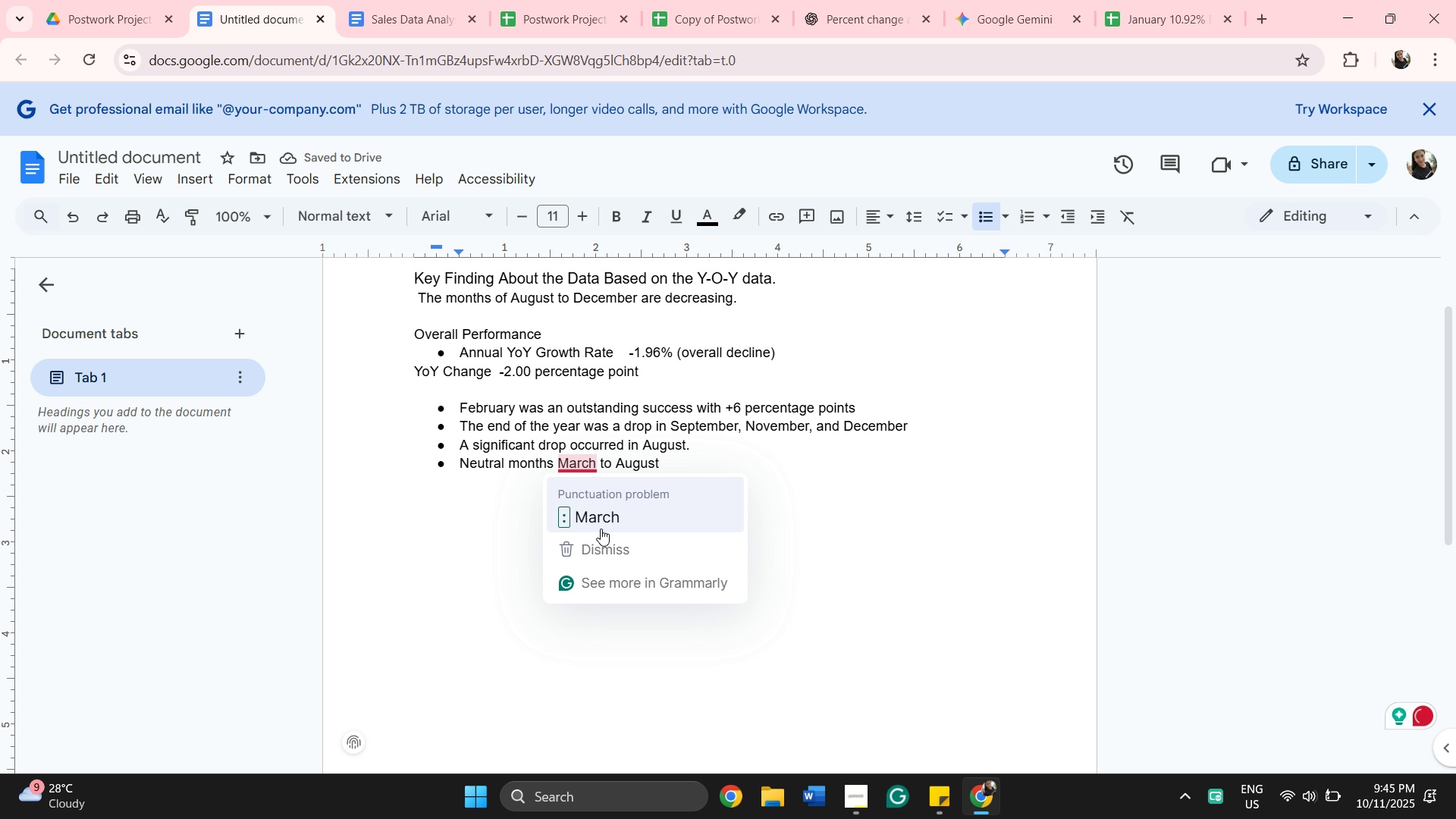 
left_click([601, 529])
 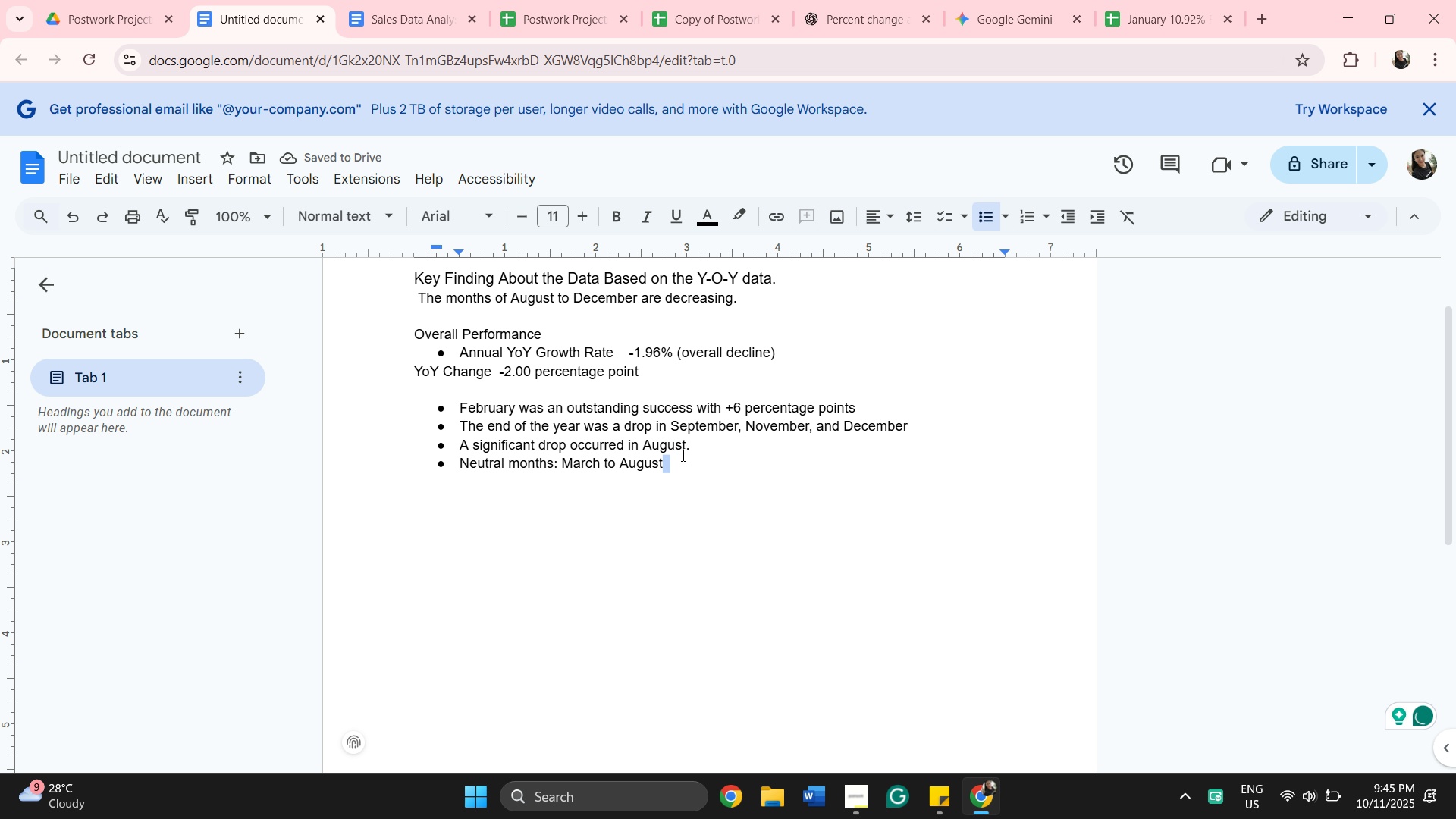 
key(Space)
 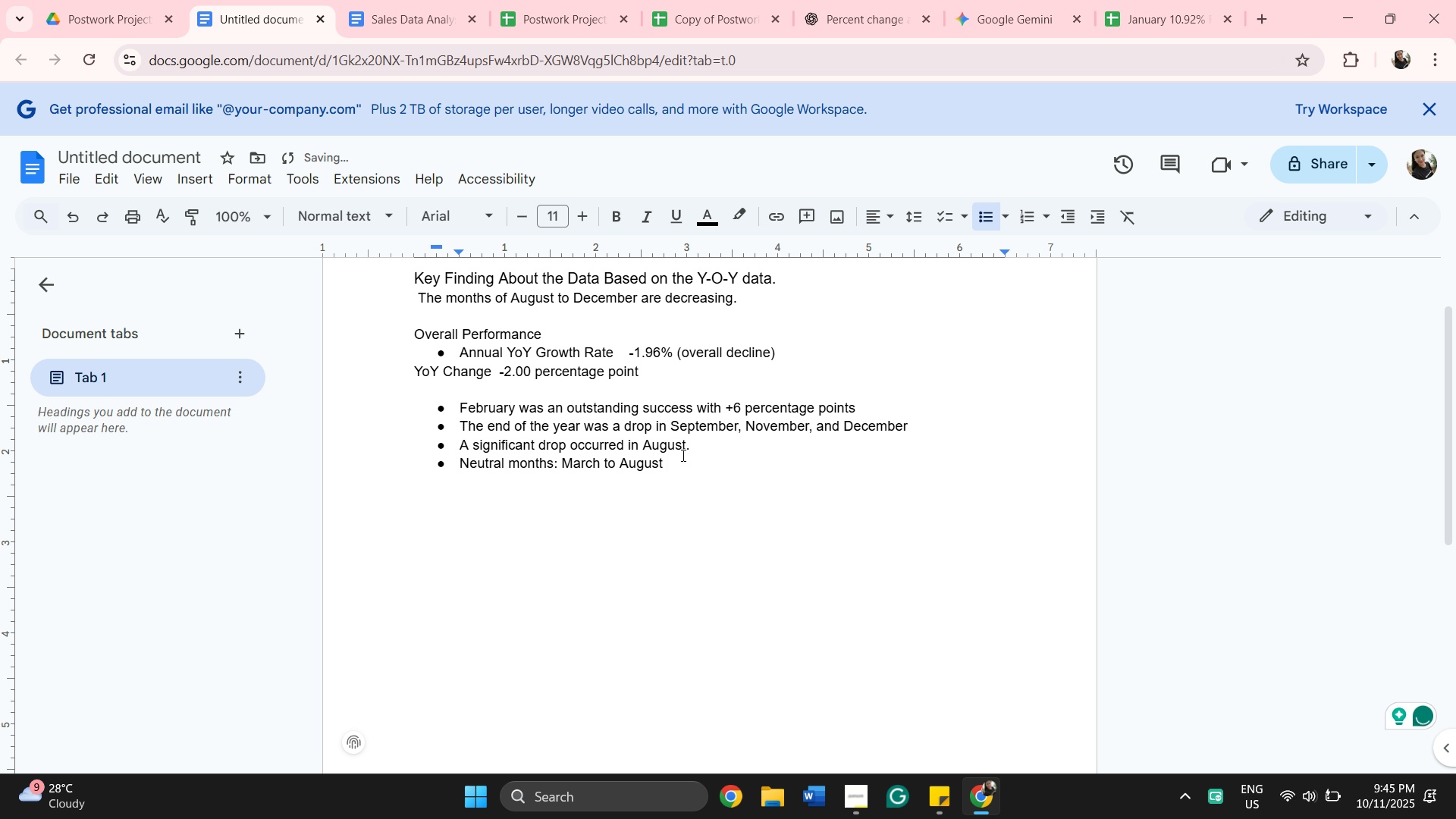 
key(Backspace)
 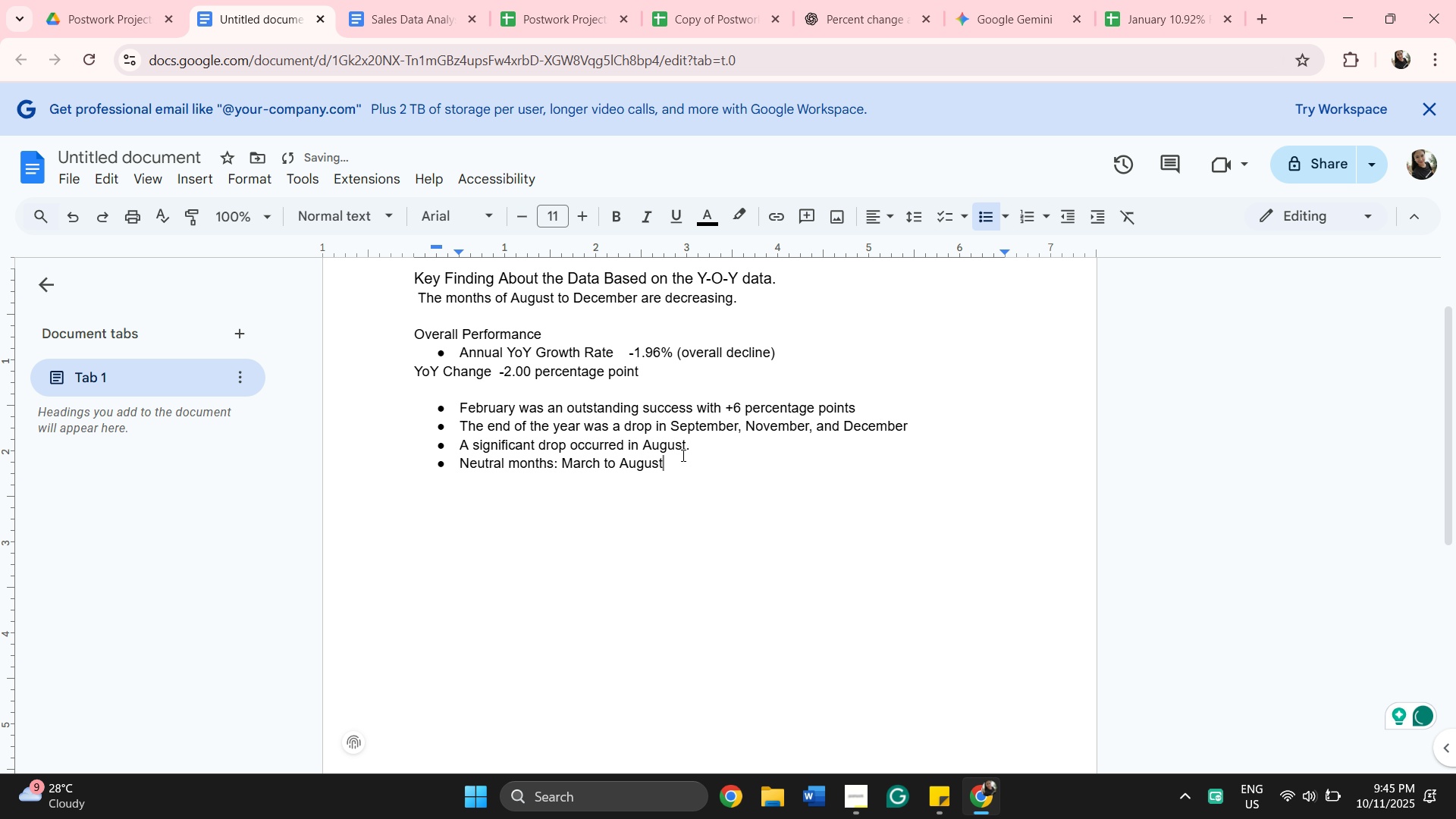 
key(Period)
 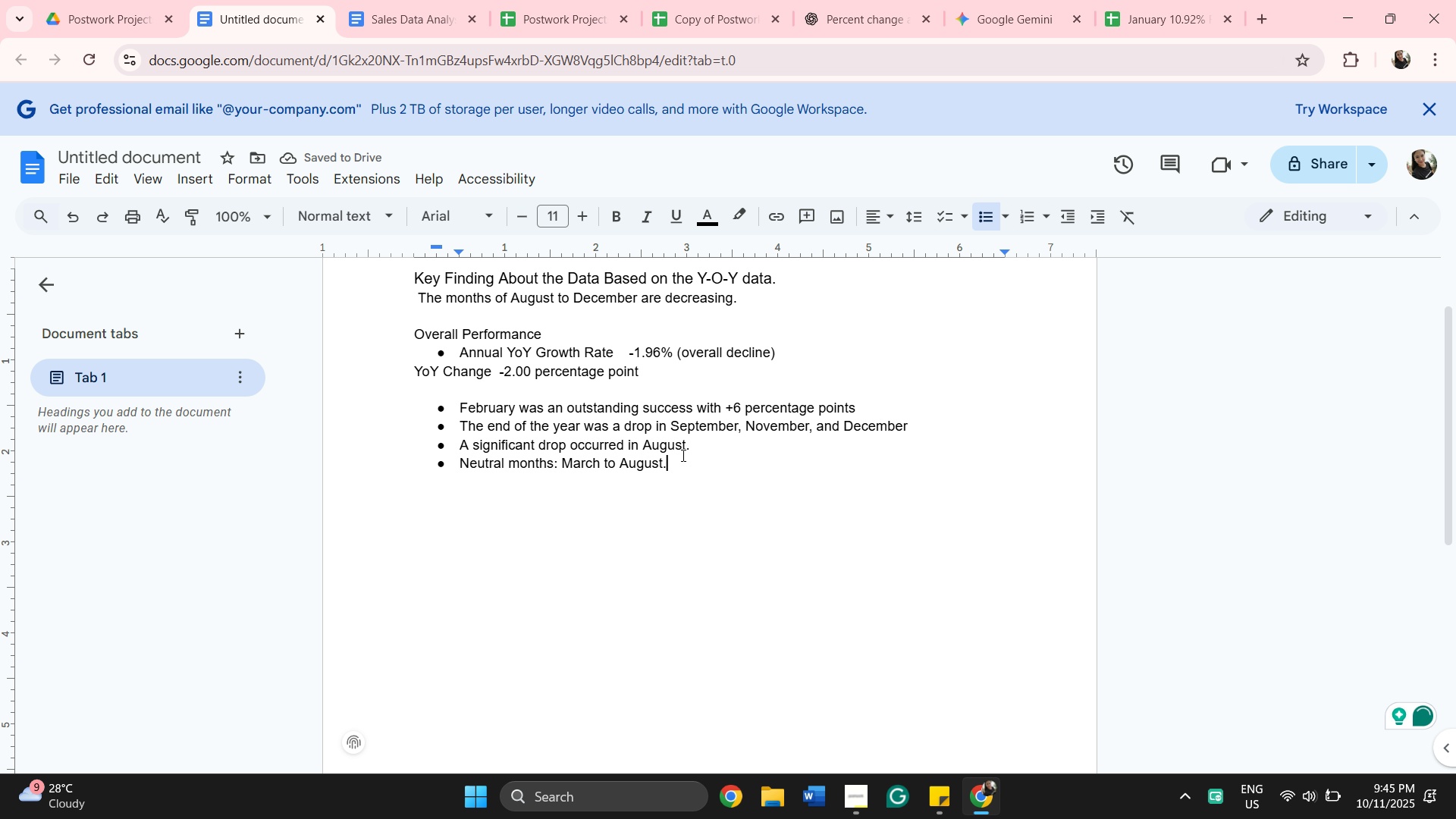 
key(Enter)
 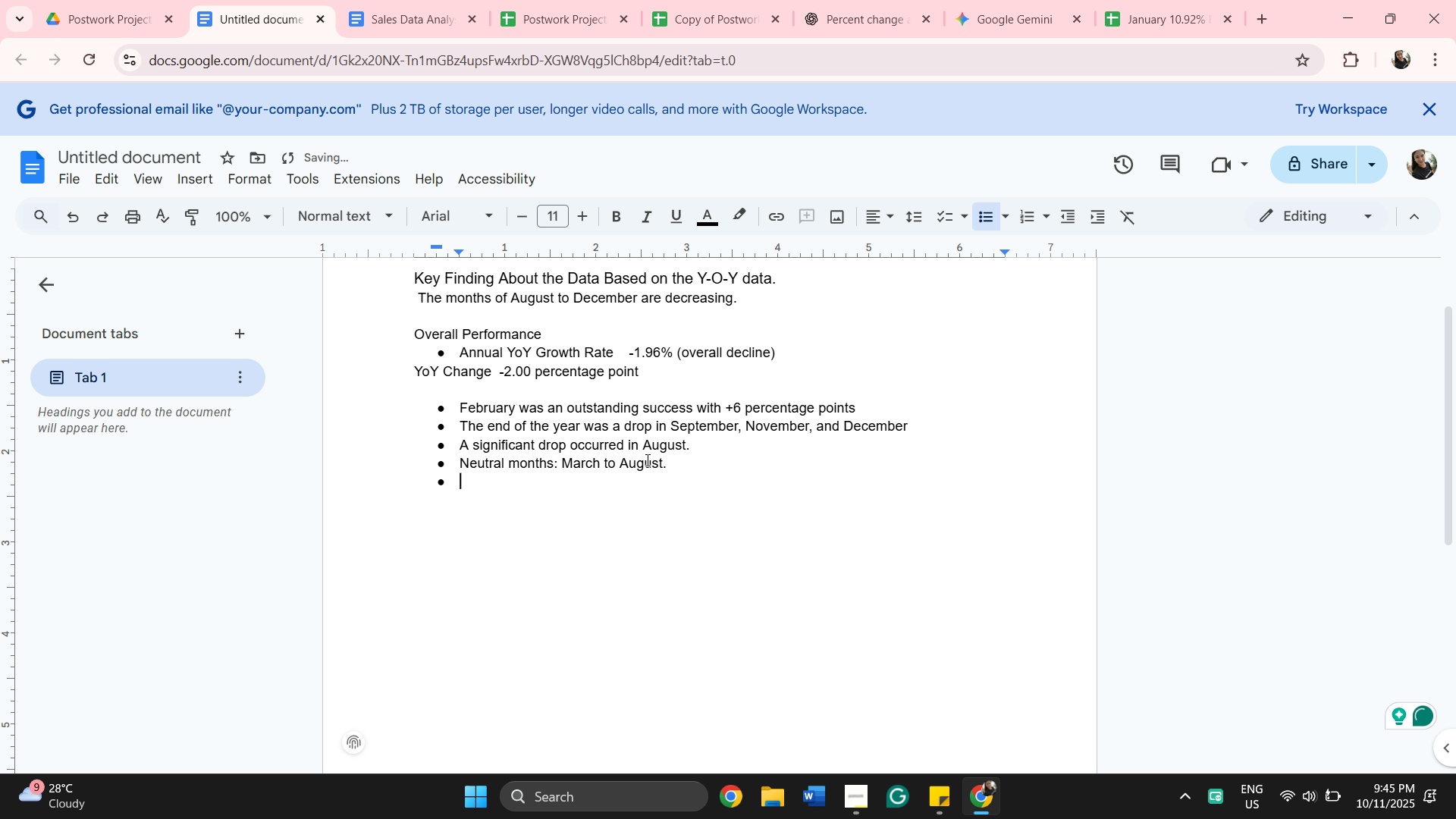 
key(Enter)
 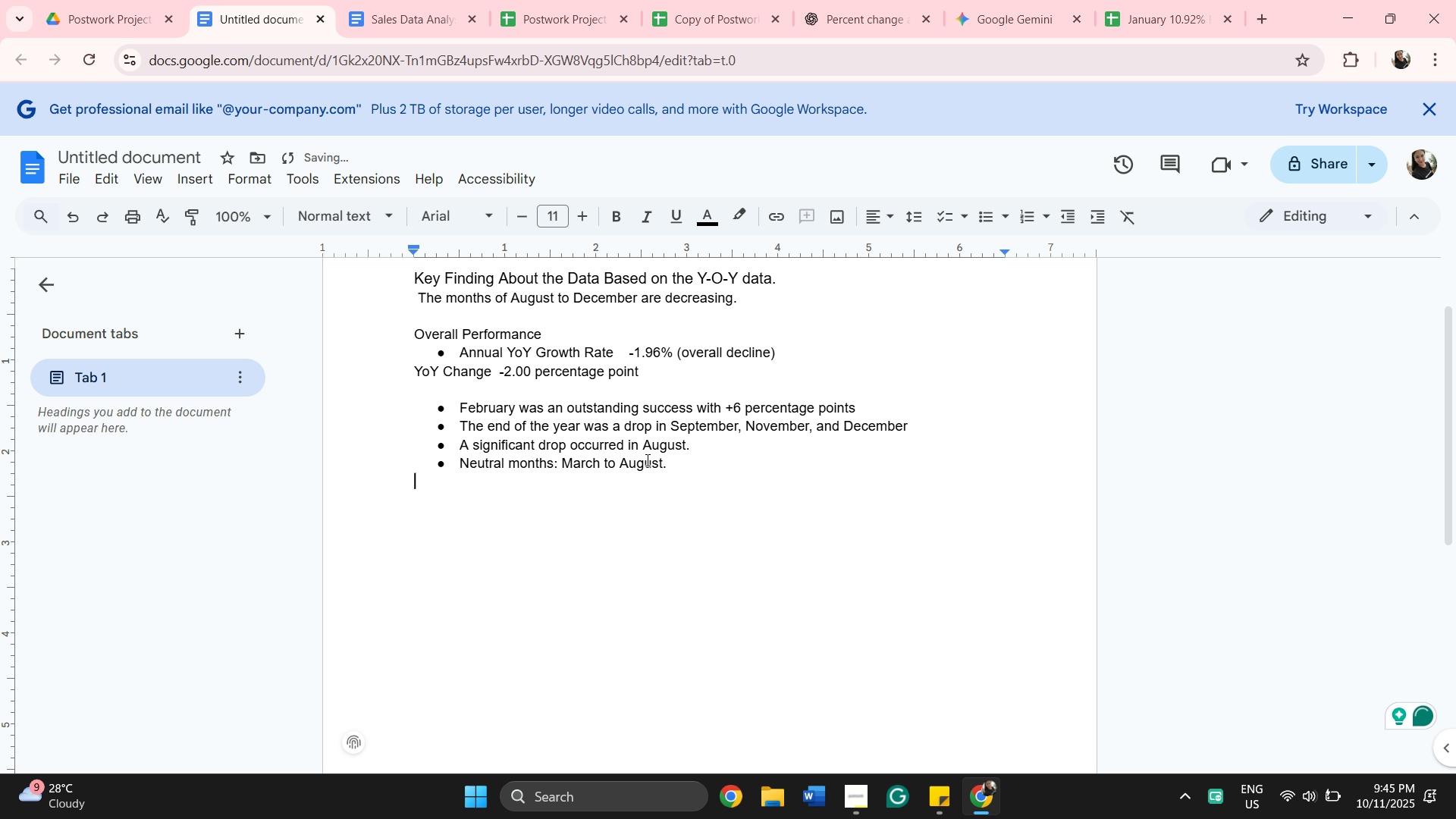 
key(Enter)
 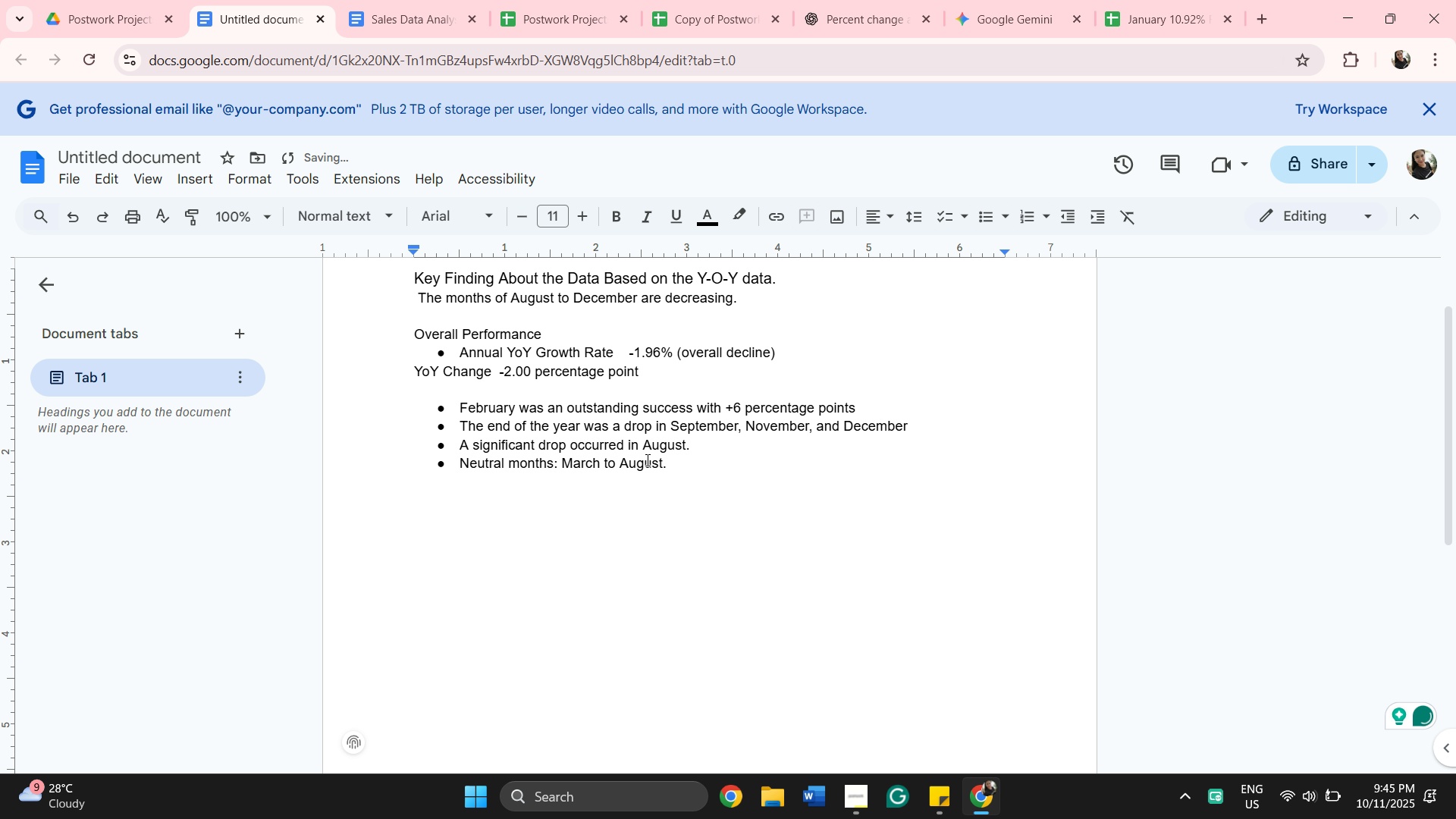 
type(2. Key Insigth )
 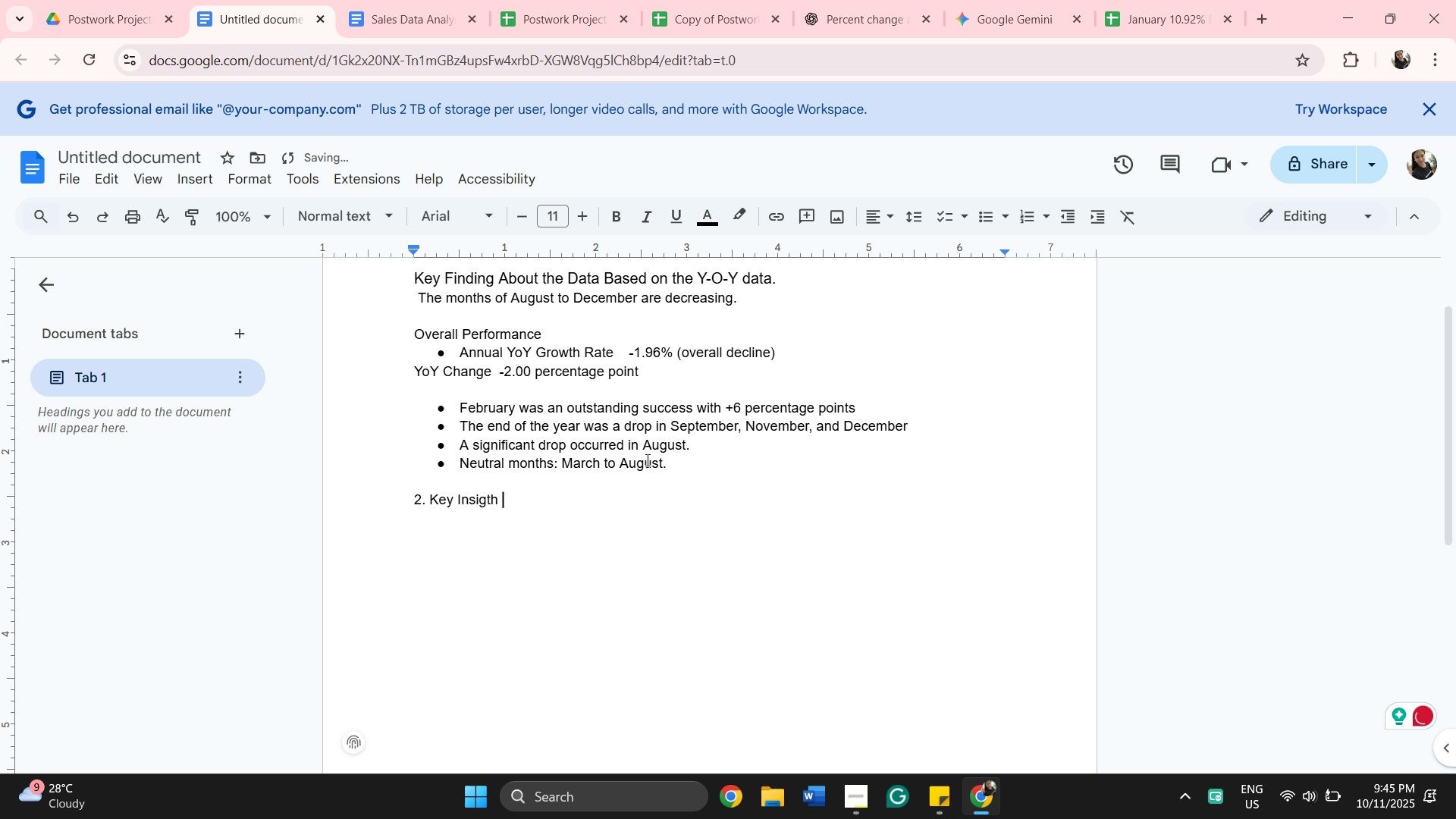 
wait(22.84)
 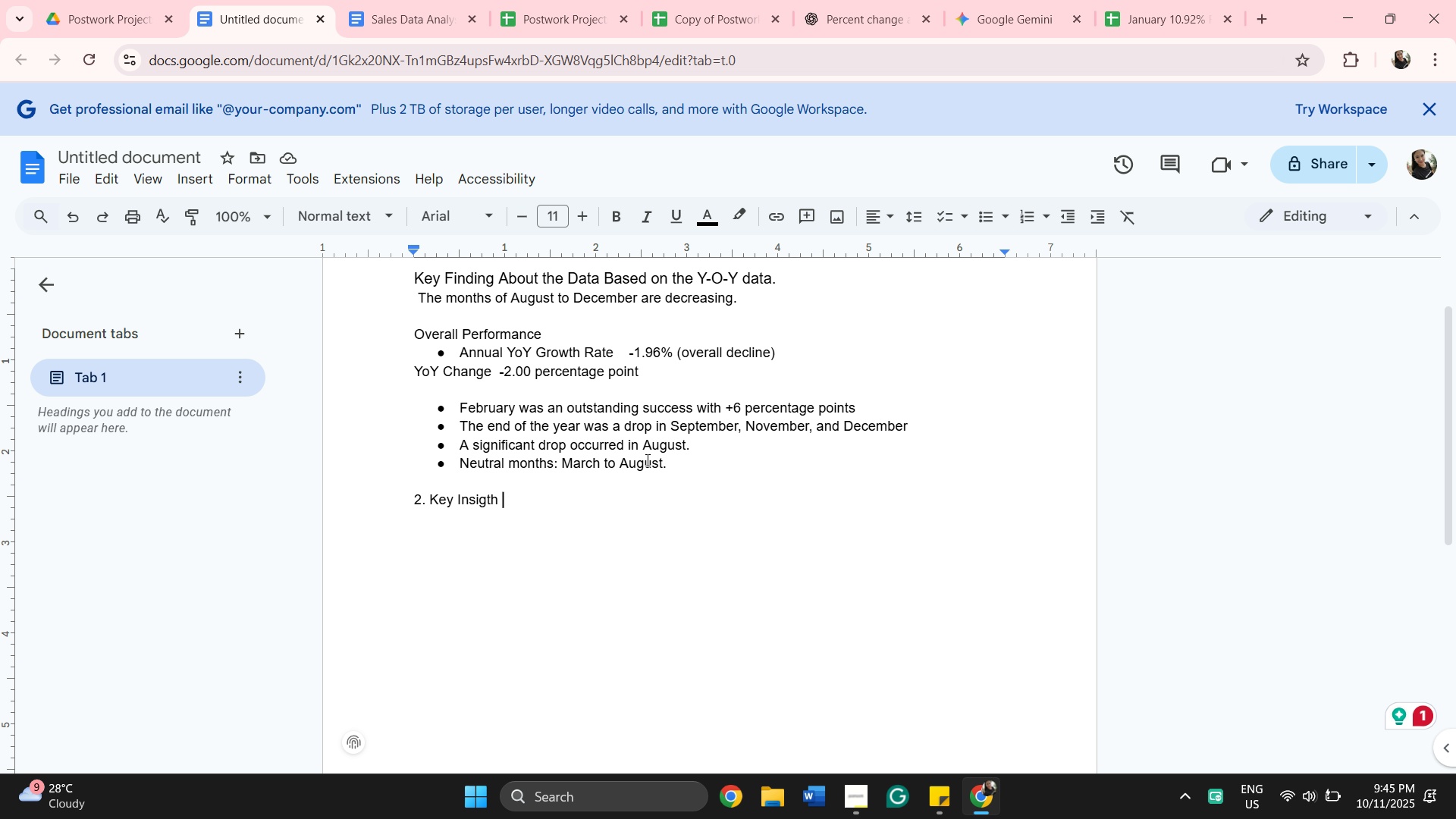 
key(Enter)
 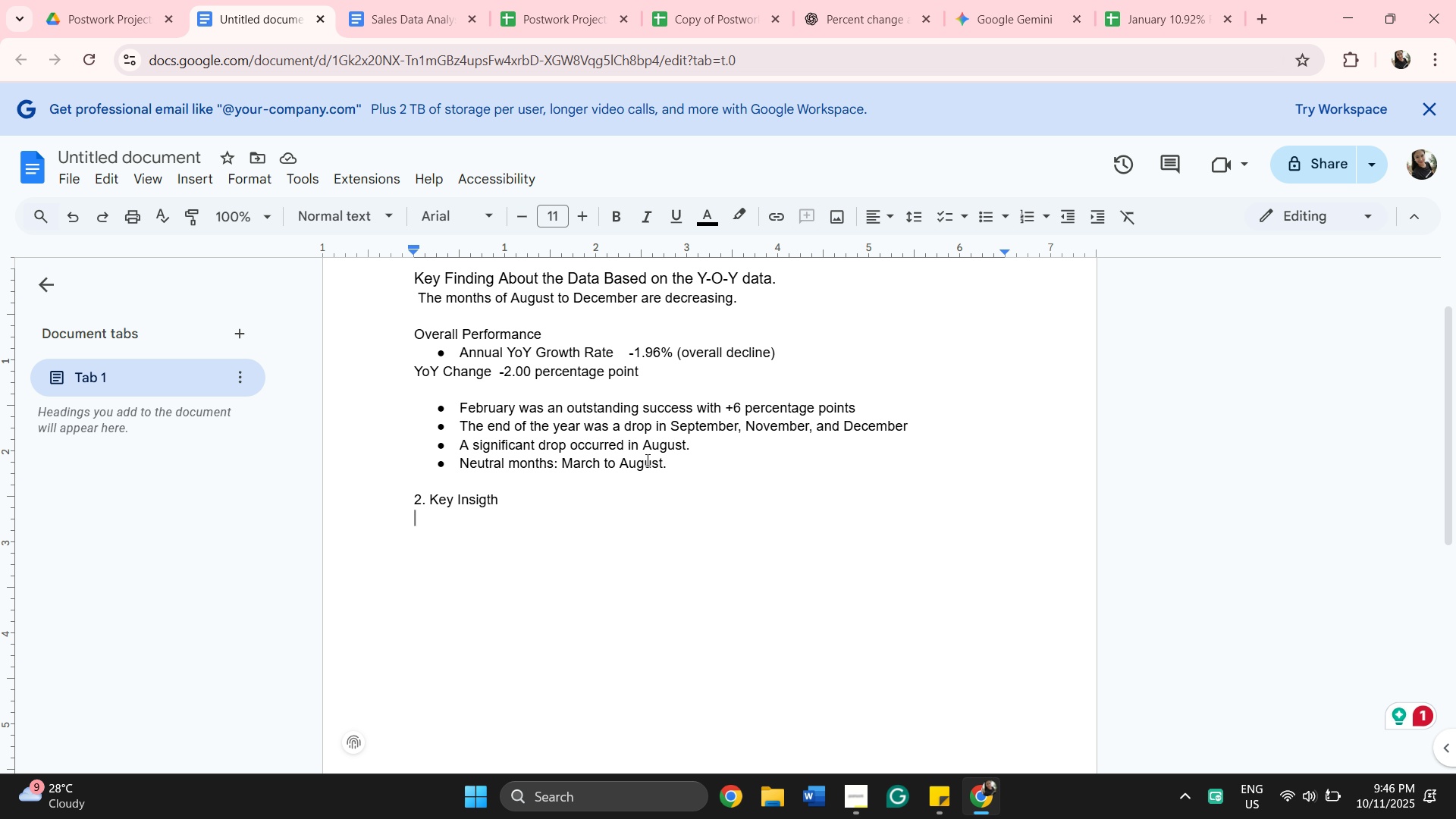 
wait(12.87)
 